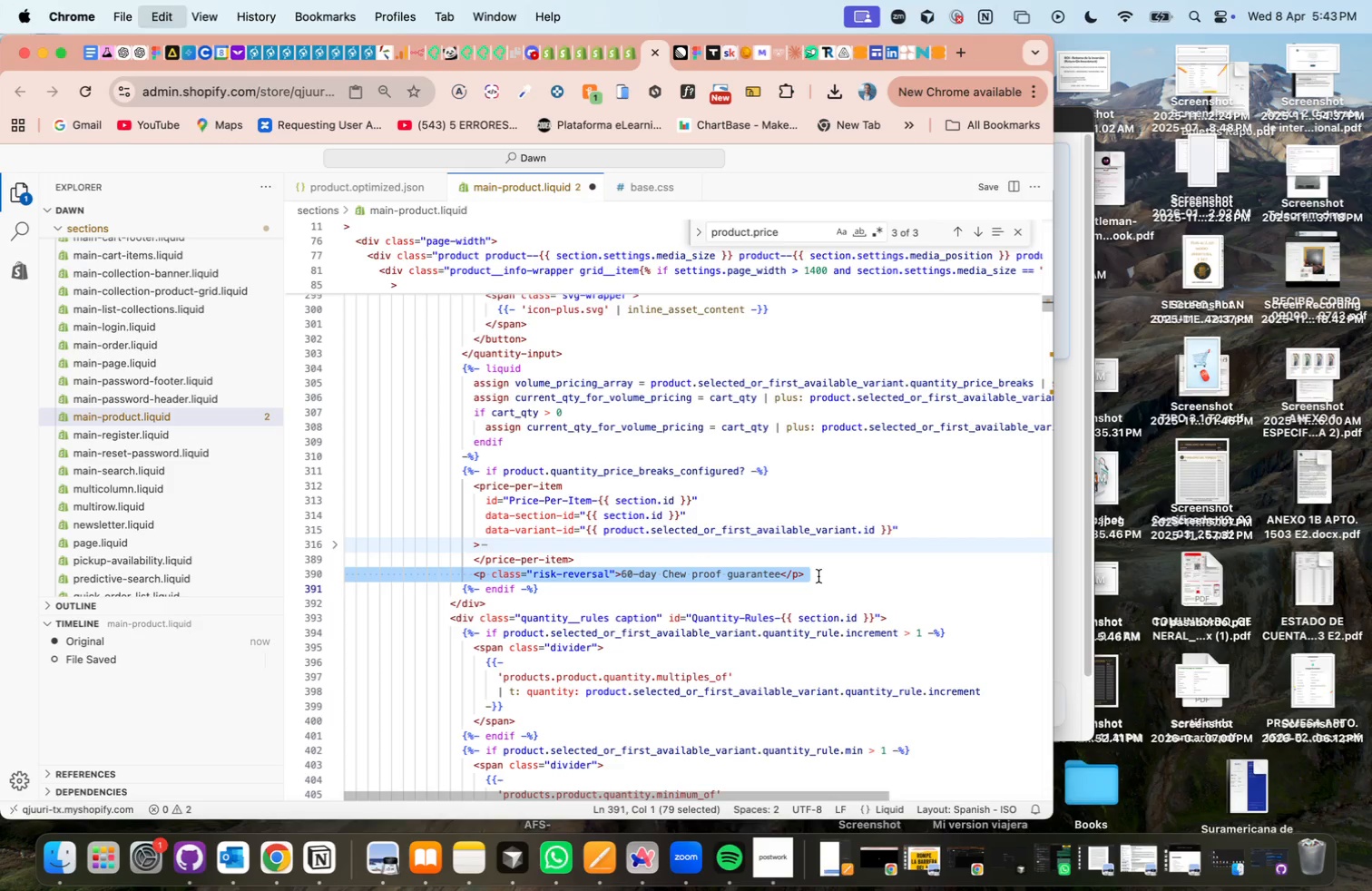 
key(Meta+C)
 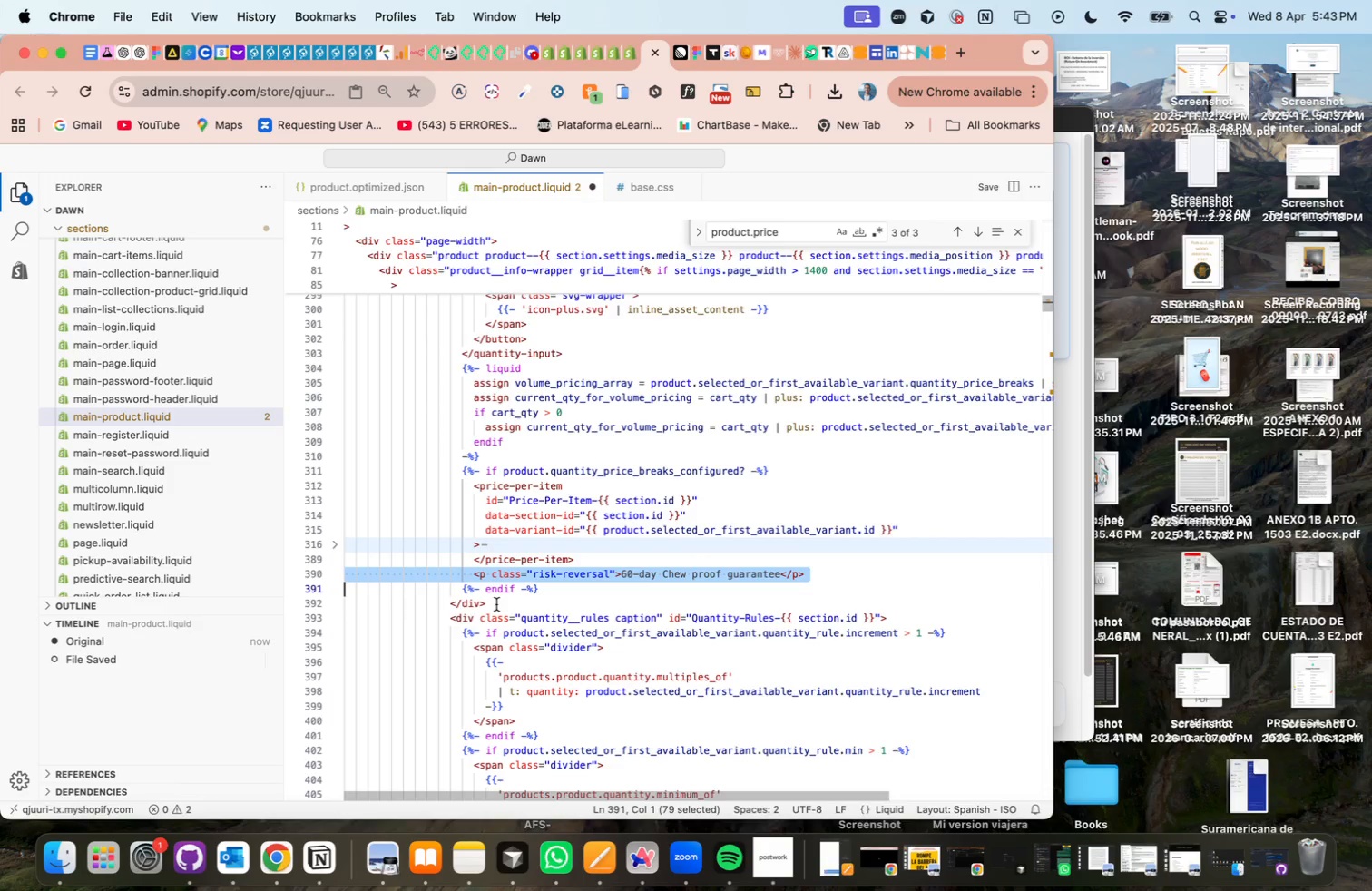 
wait(7.5)
 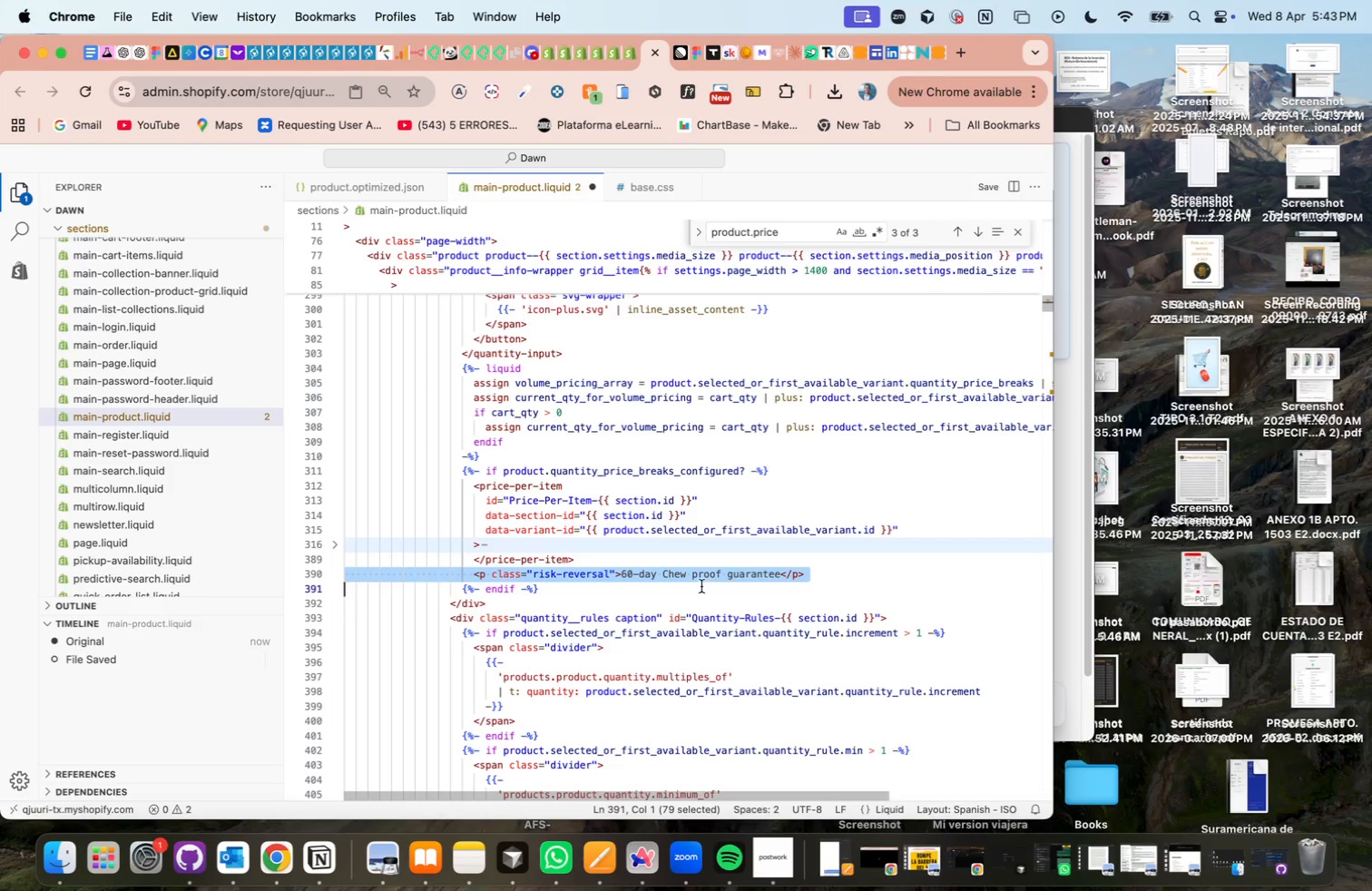 
left_click([973, 237])
 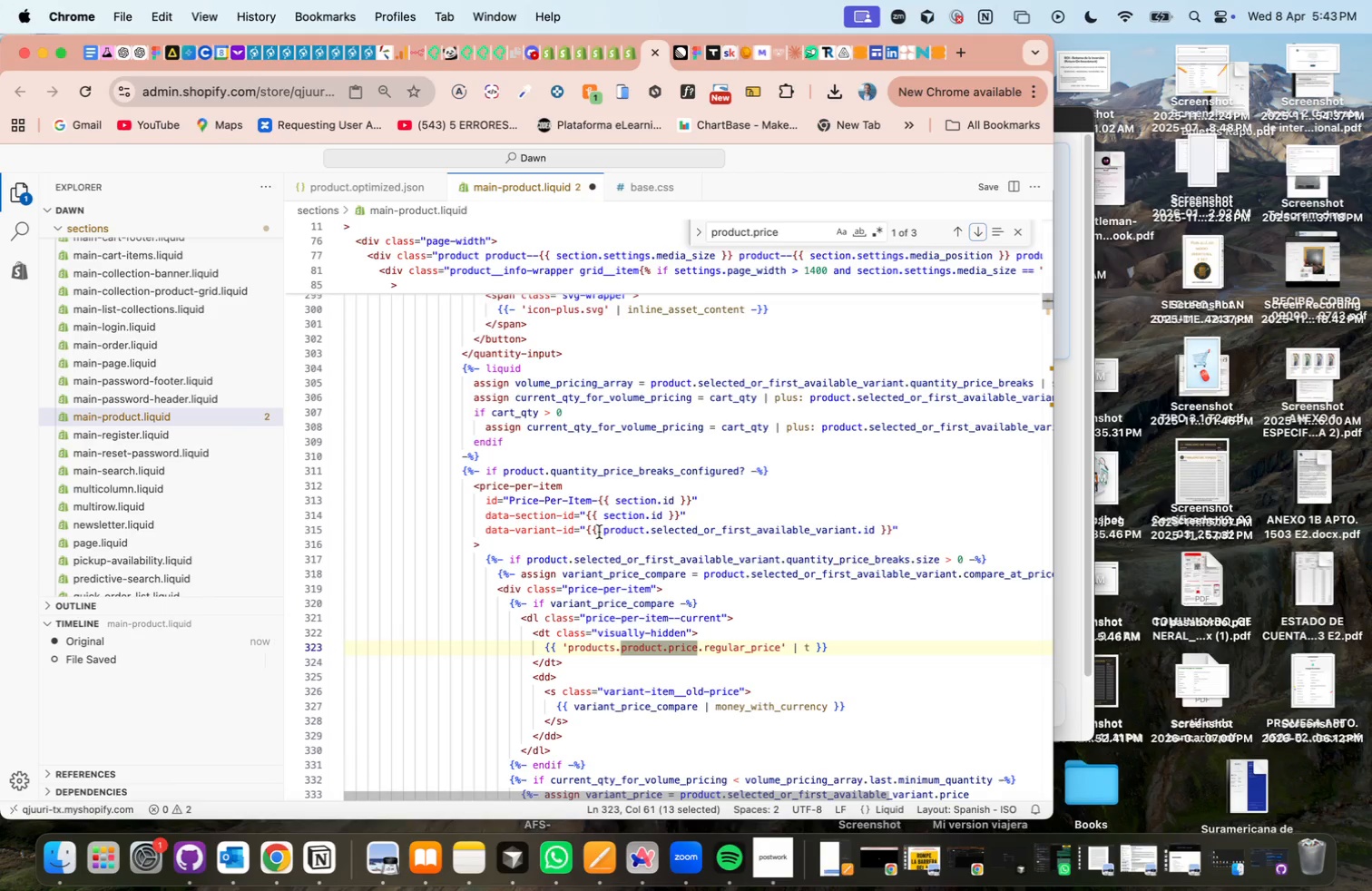 
wait(6.95)
 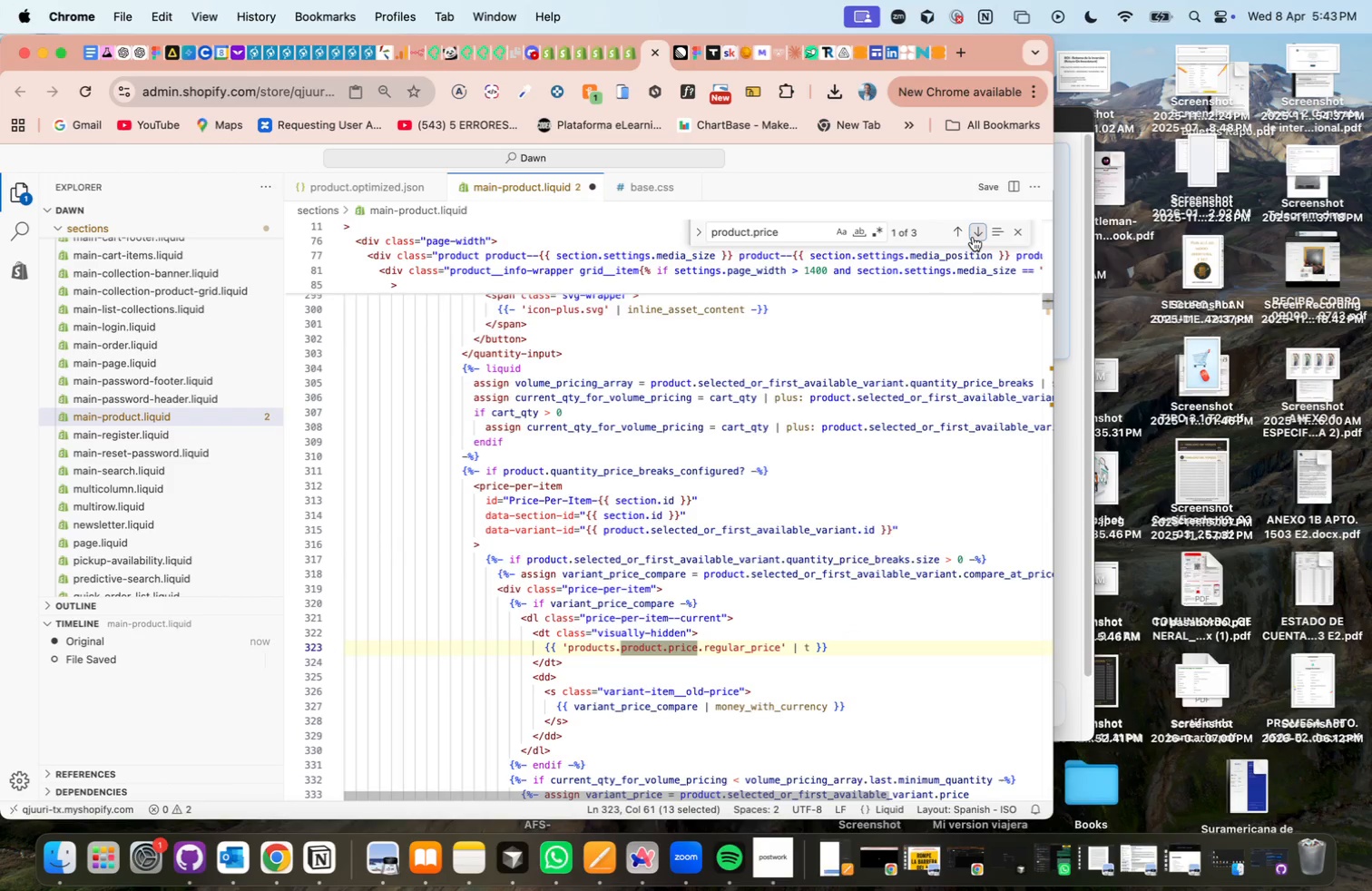 
left_click([495, 591])
 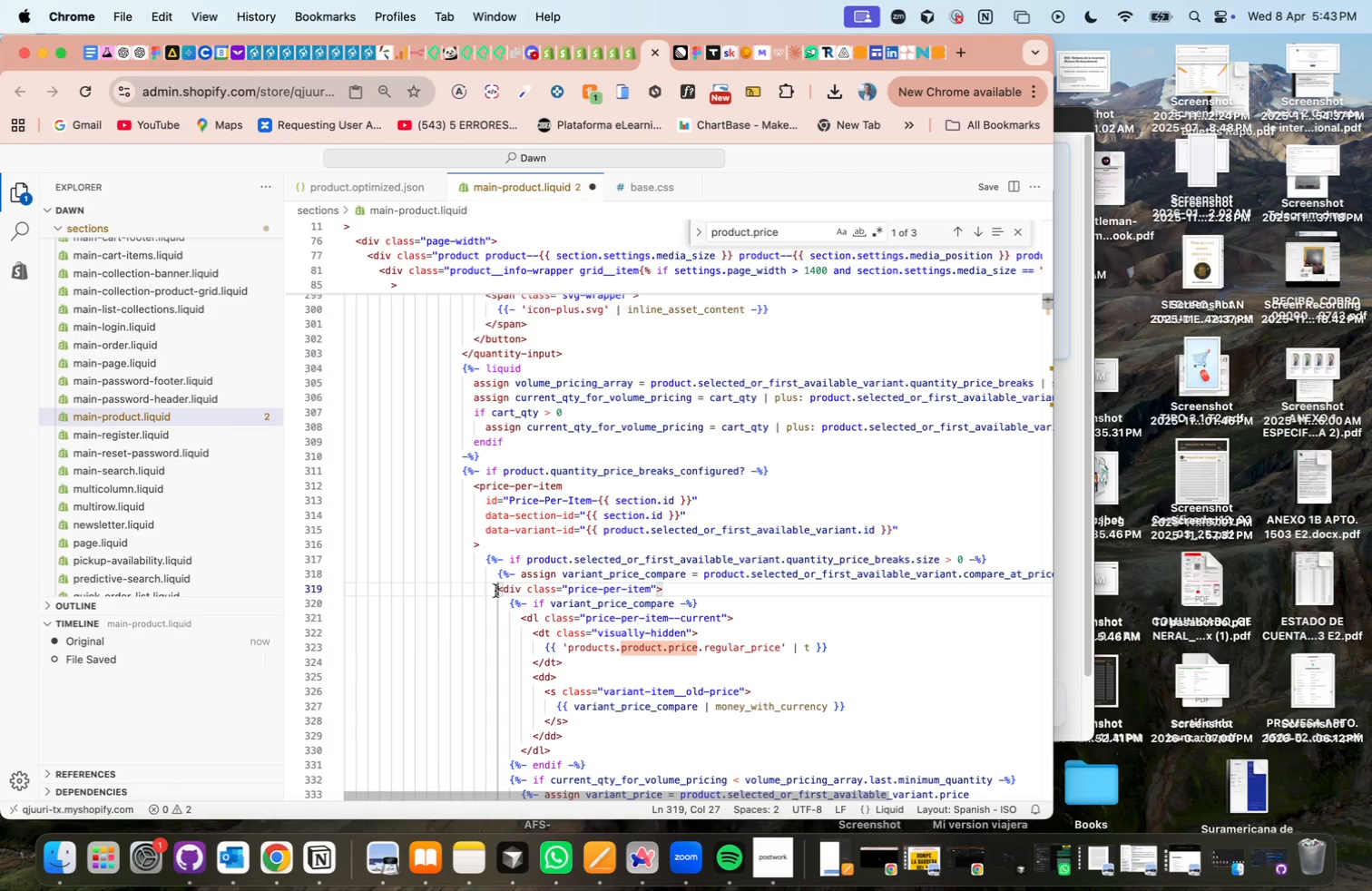 
wait(5.61)
 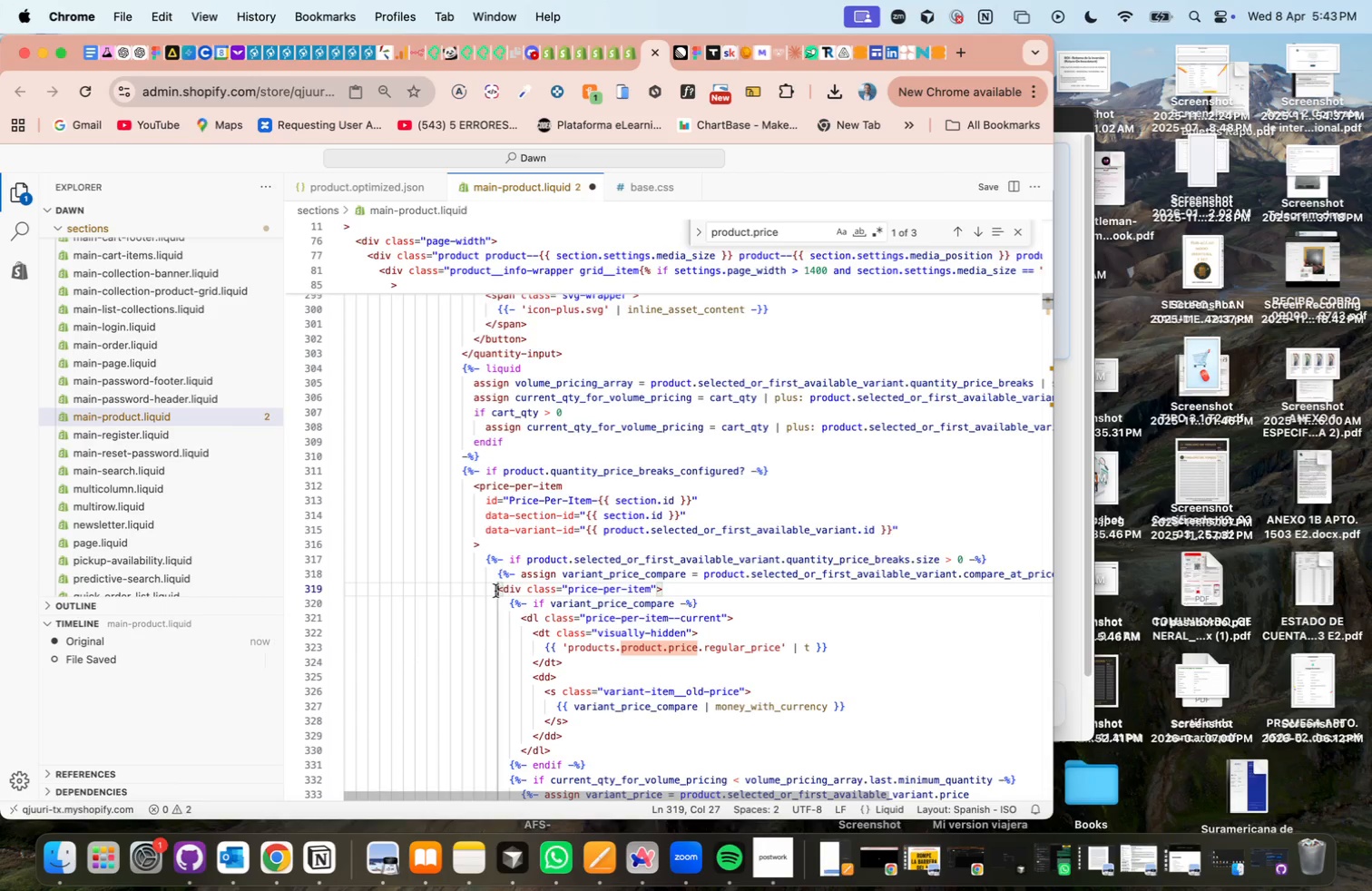 
scroll: coordinate [495, 591], scroll_direction: down, amount: 5.0
 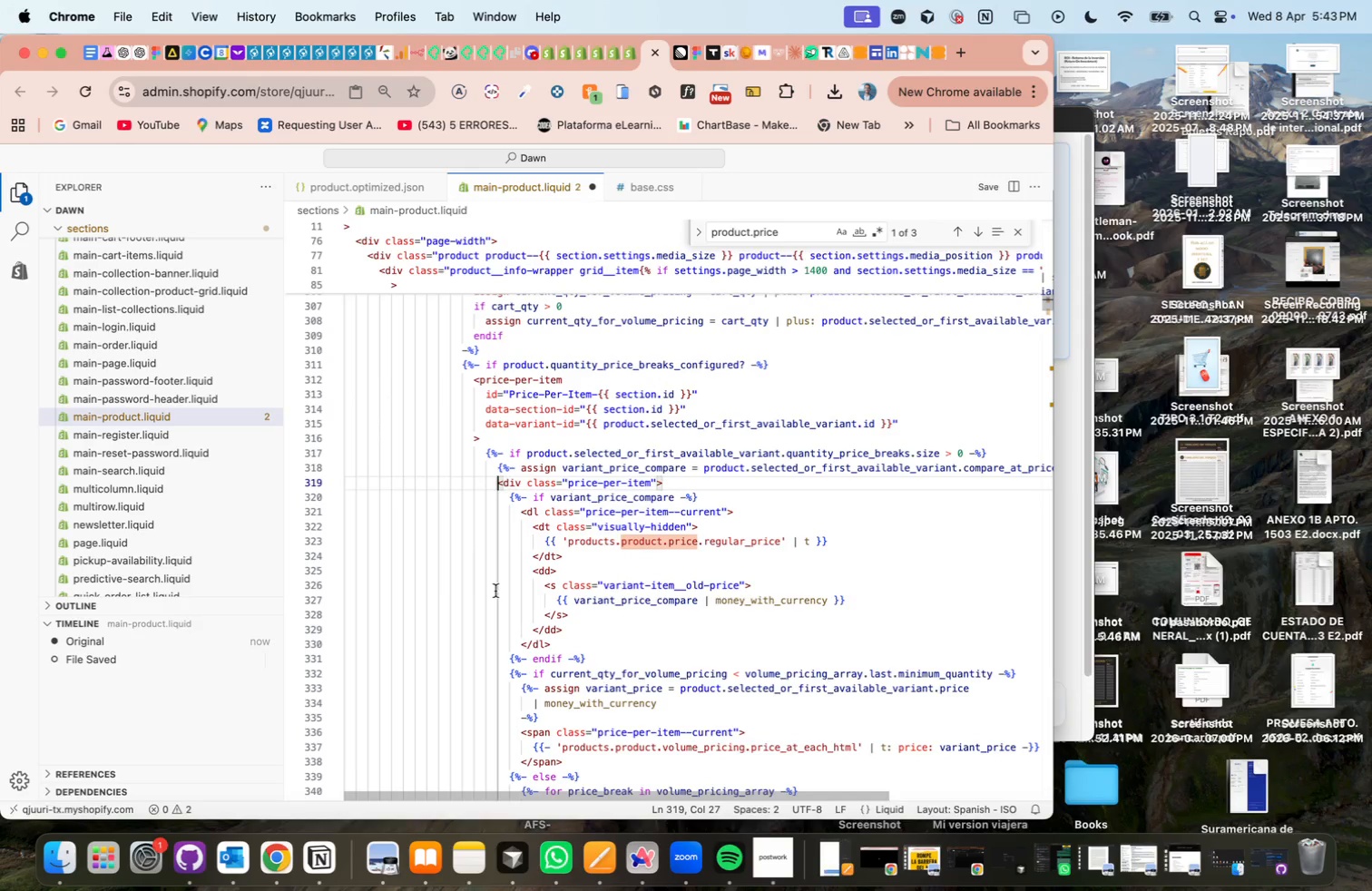 
wait(5.15)
 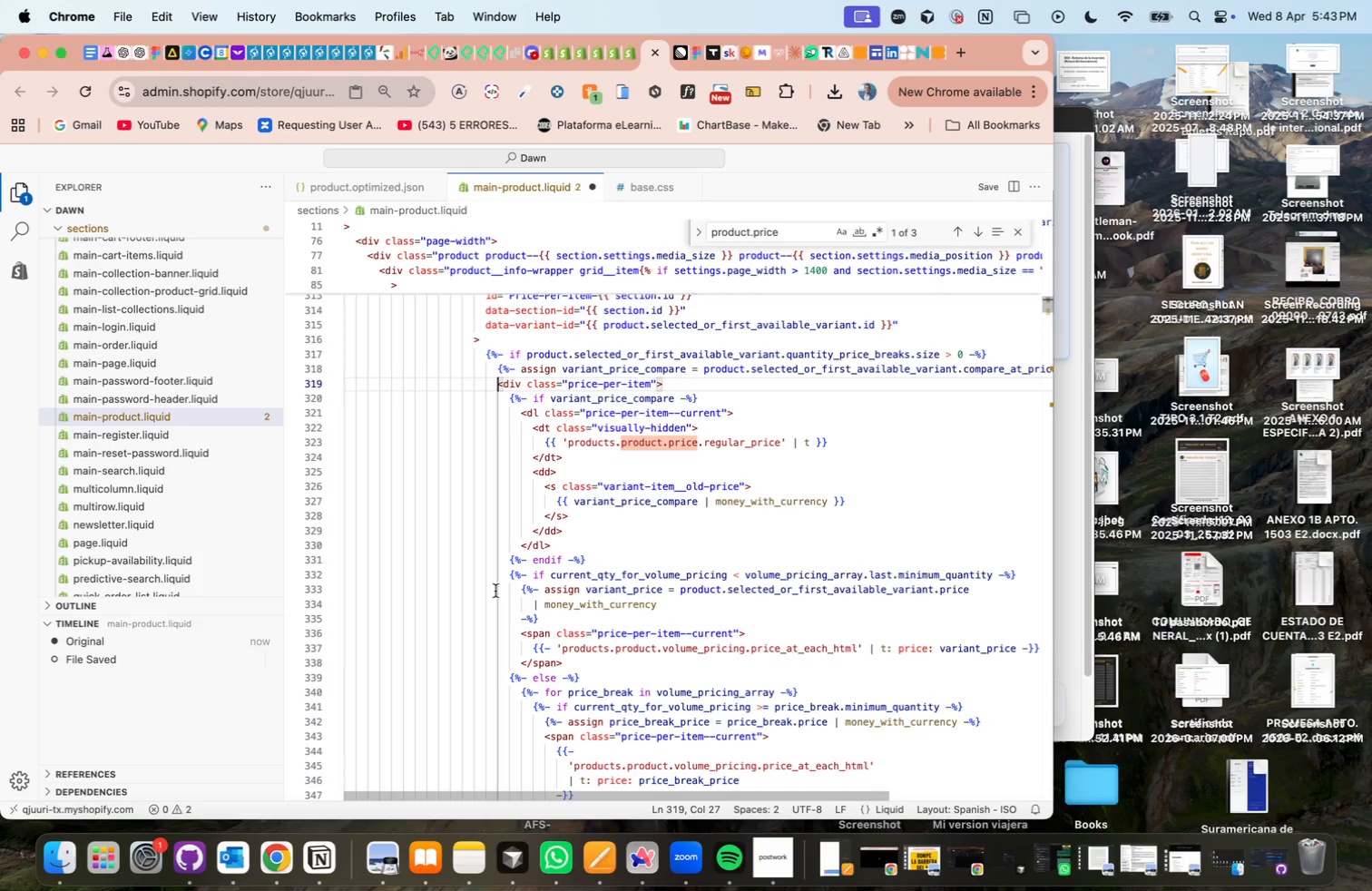 
scroll: coordinate [495, 591], scroll_direction: down, amount: 4.0
 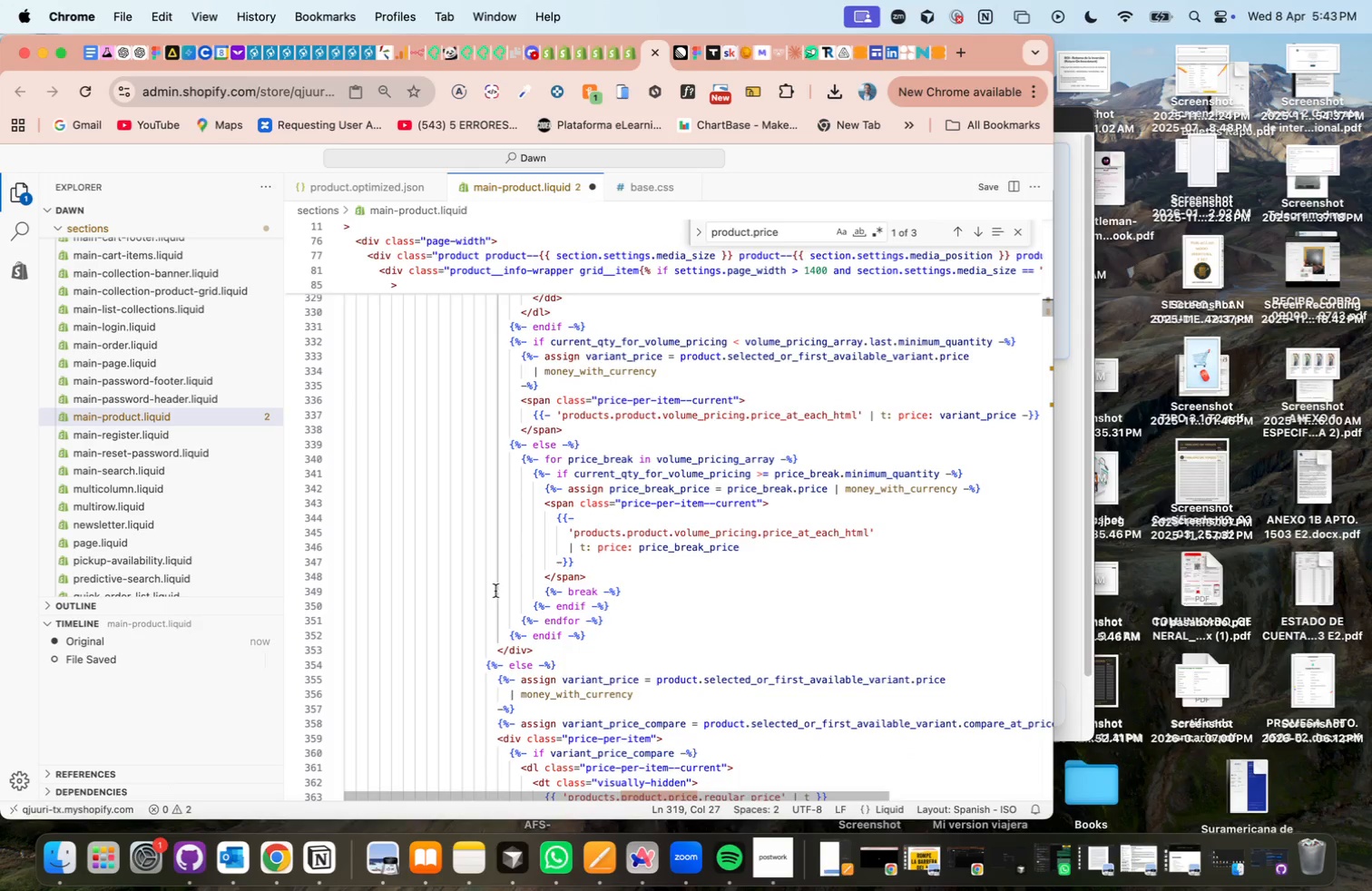 
scroll: coordinate [495, 591], scroll_direction: up, amount: 77.0
 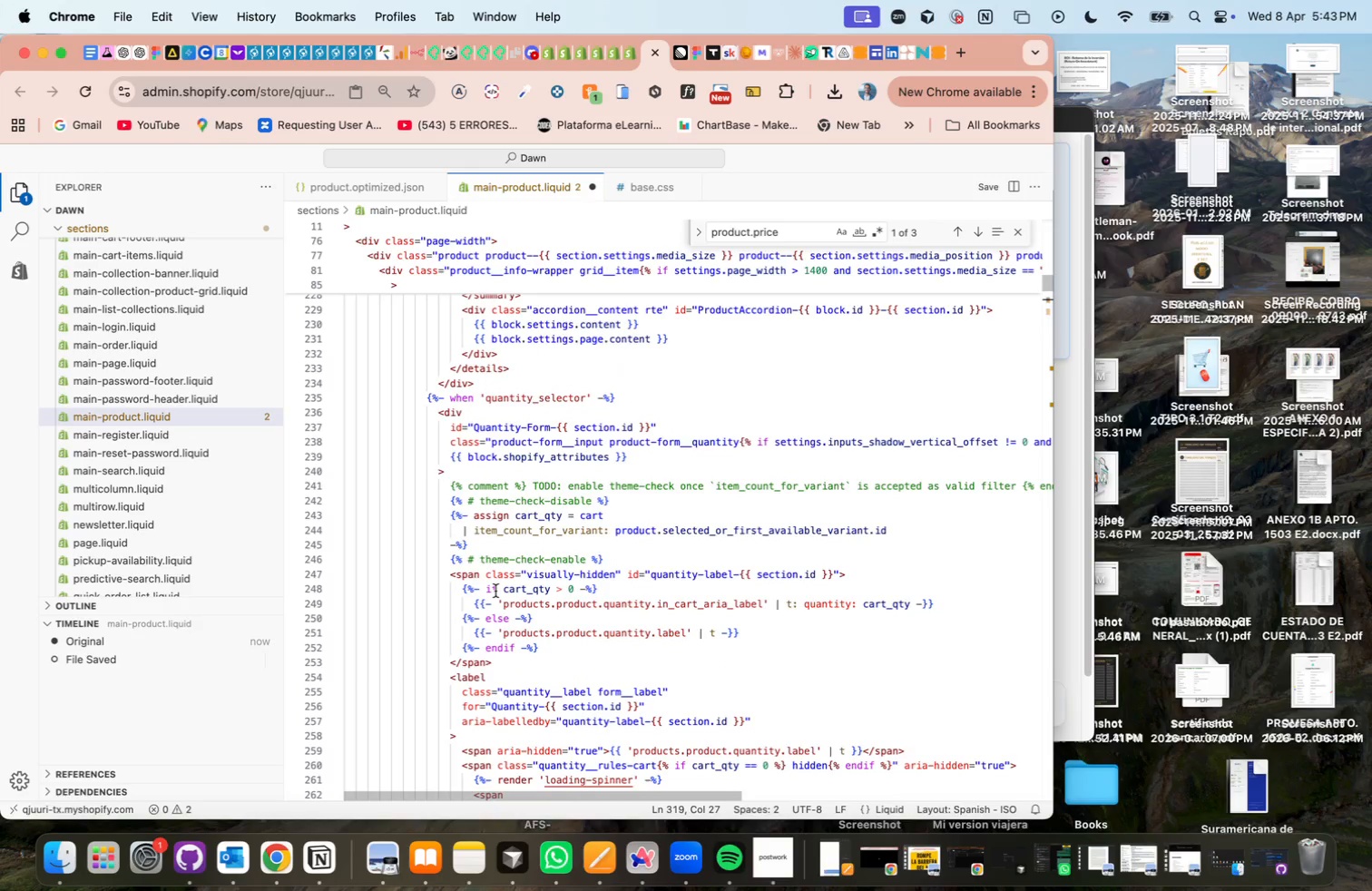 
scroll: coordinate [495, 591], scroll_direction: down, amount: 56.0
 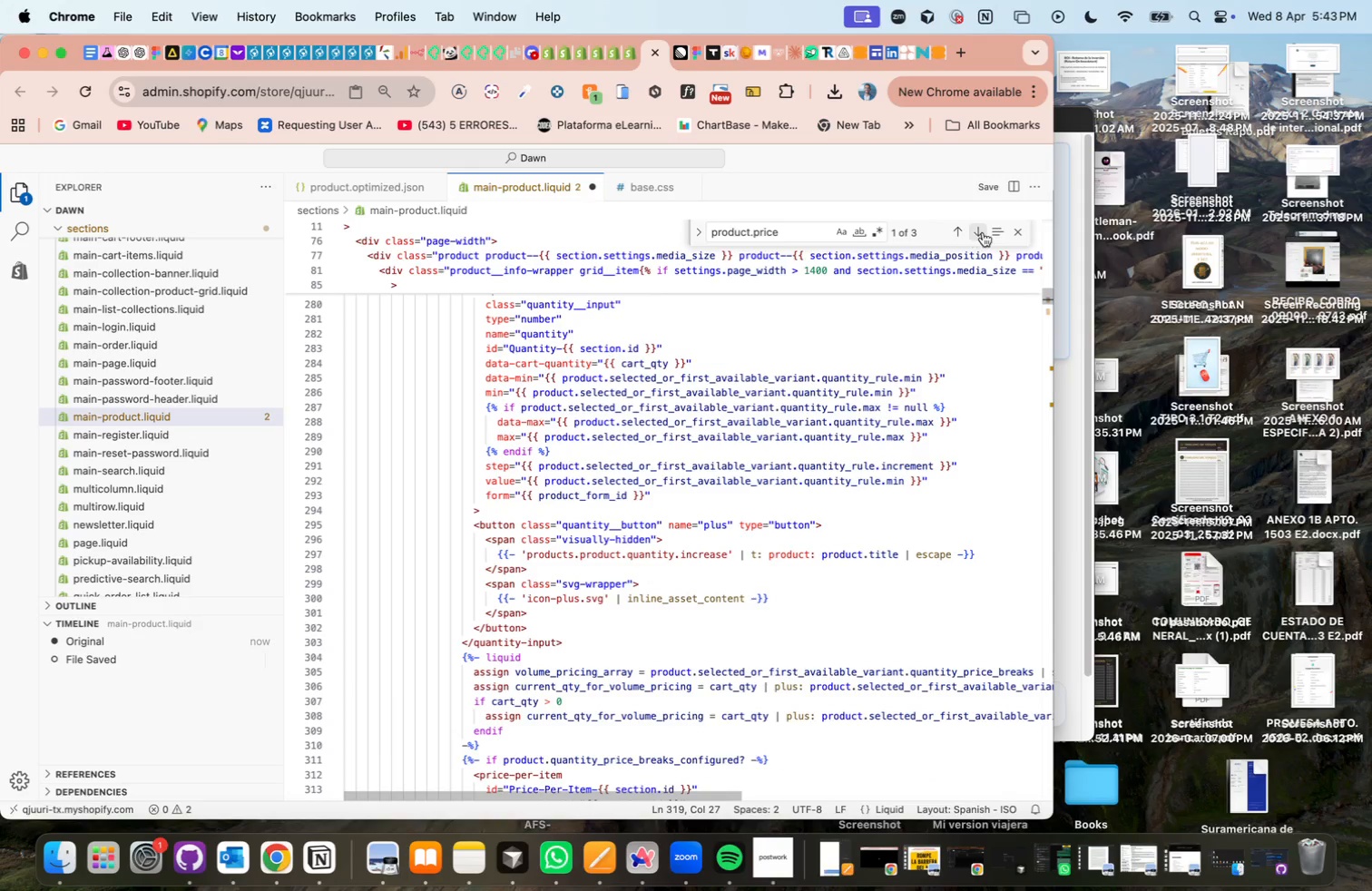 
left_click([983, 234])
 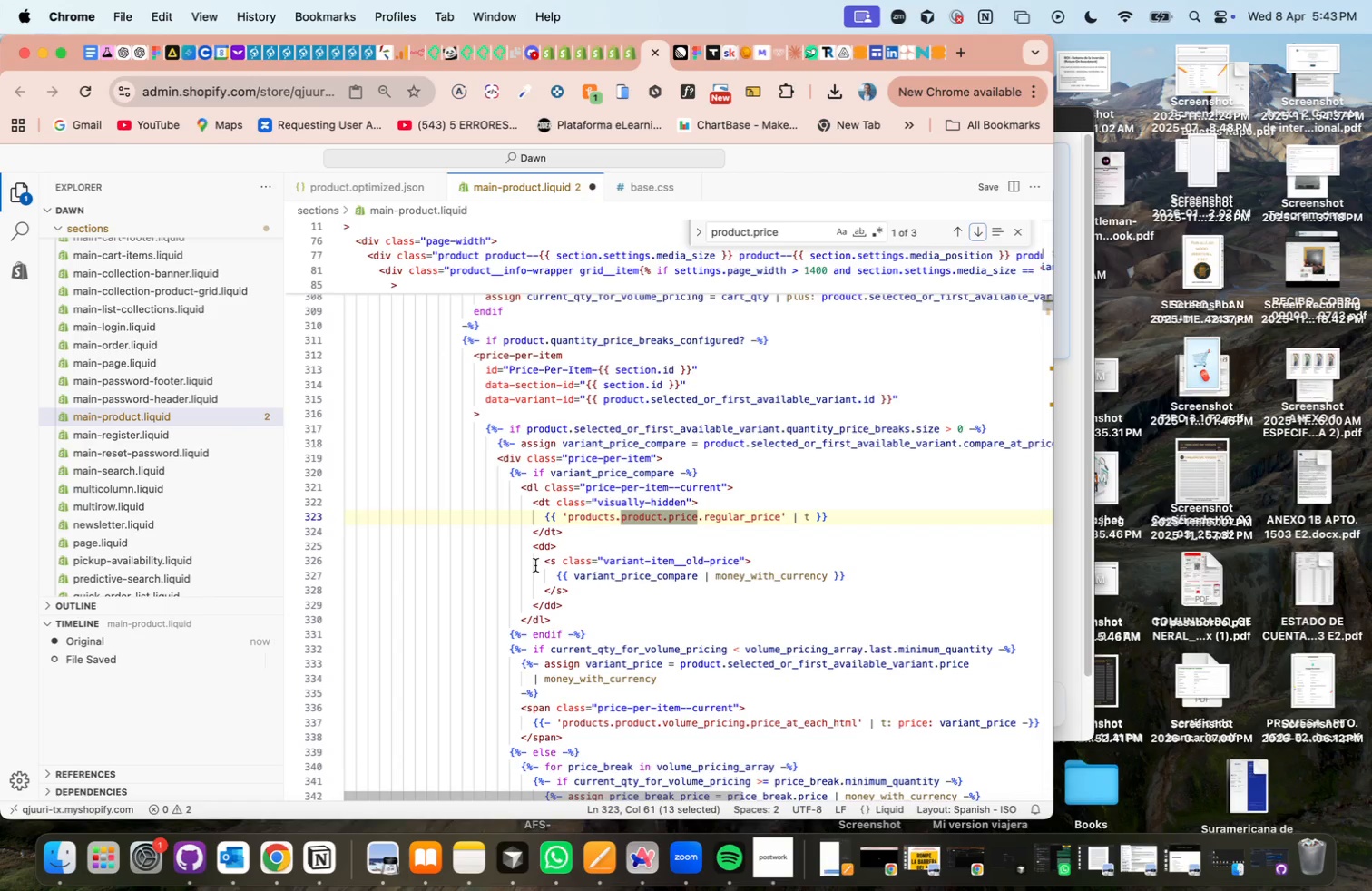 
wait(6.55)
 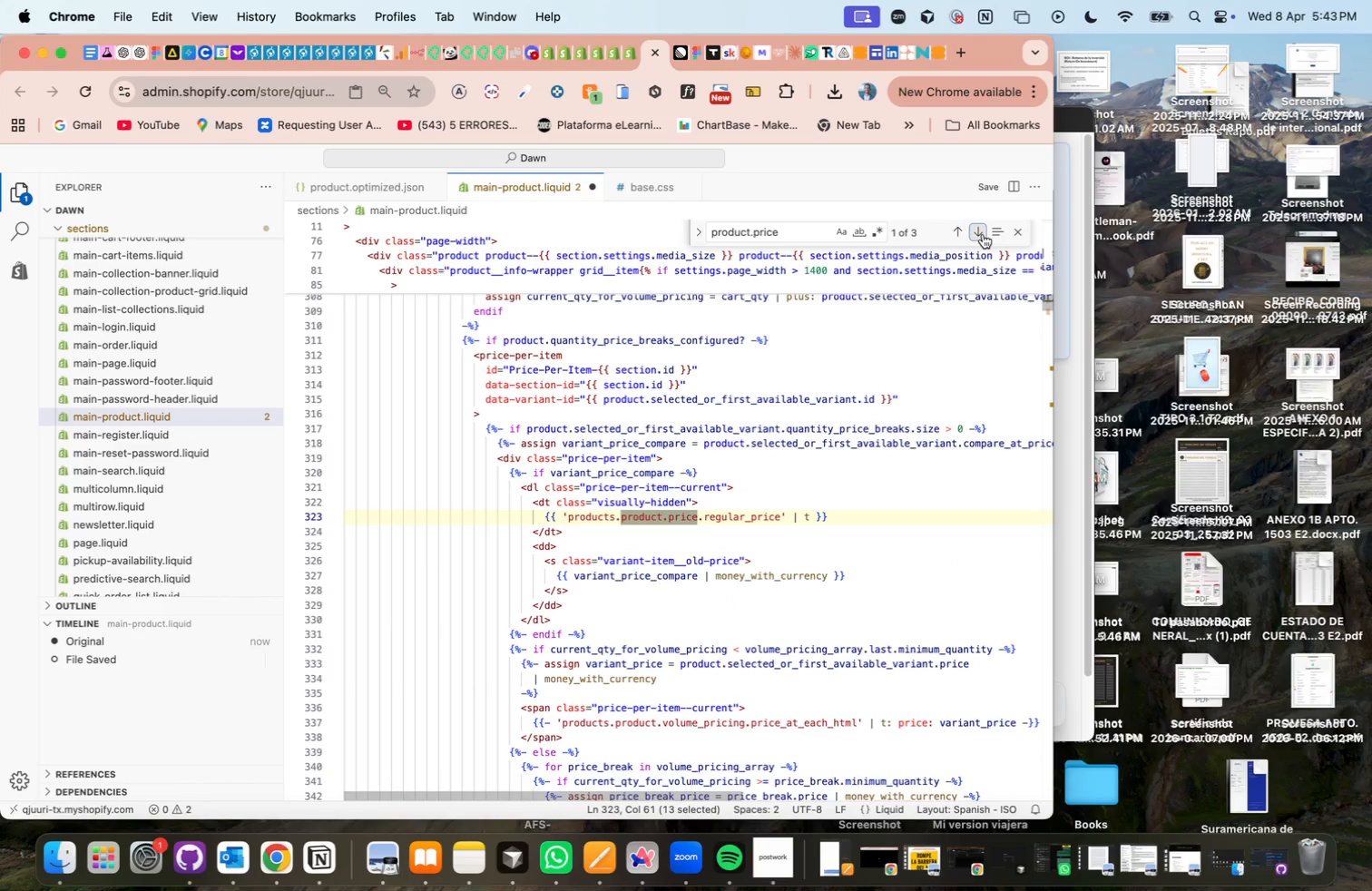 
left_click([473, 357])
 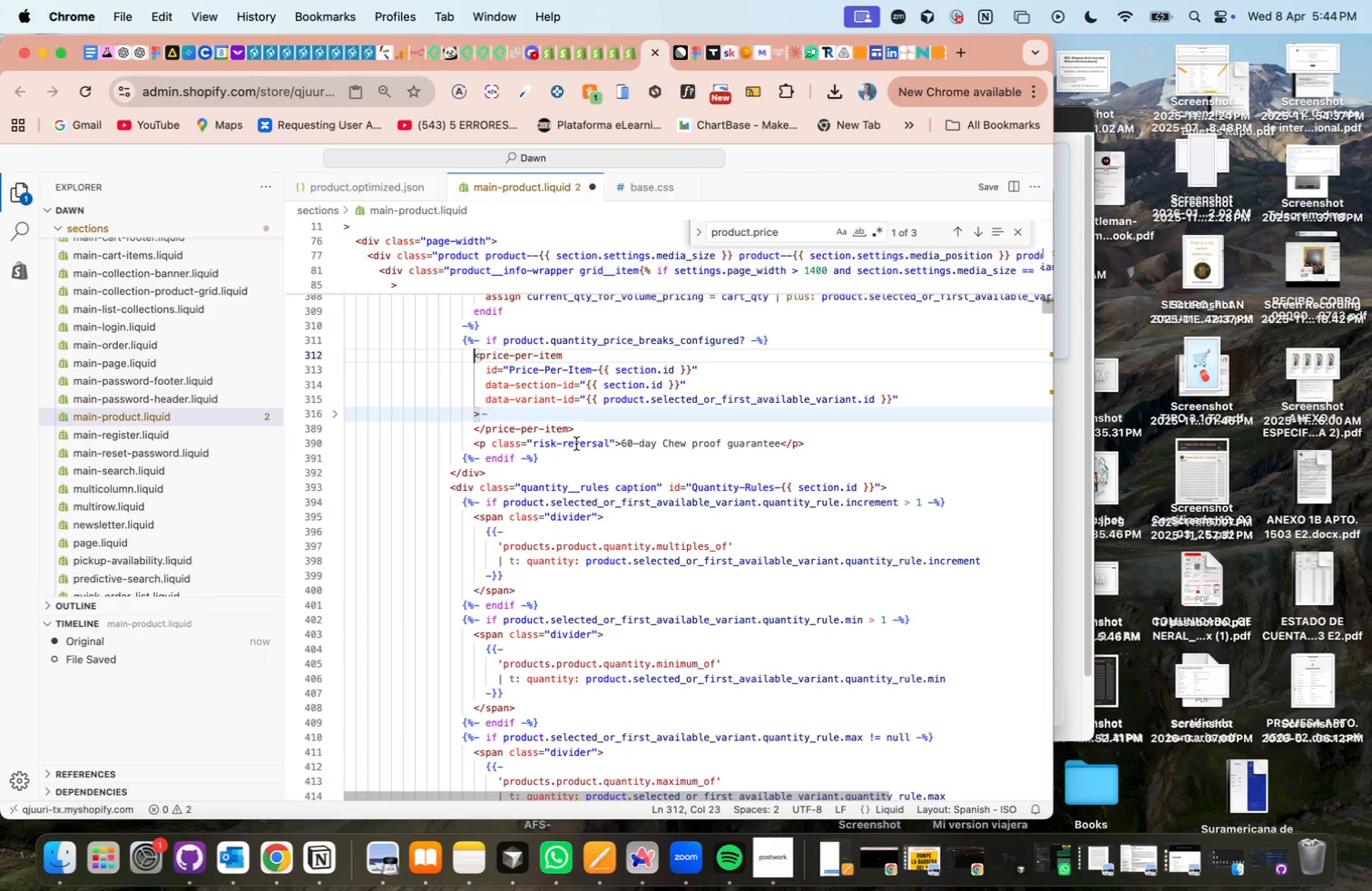 
wait(7.2)
 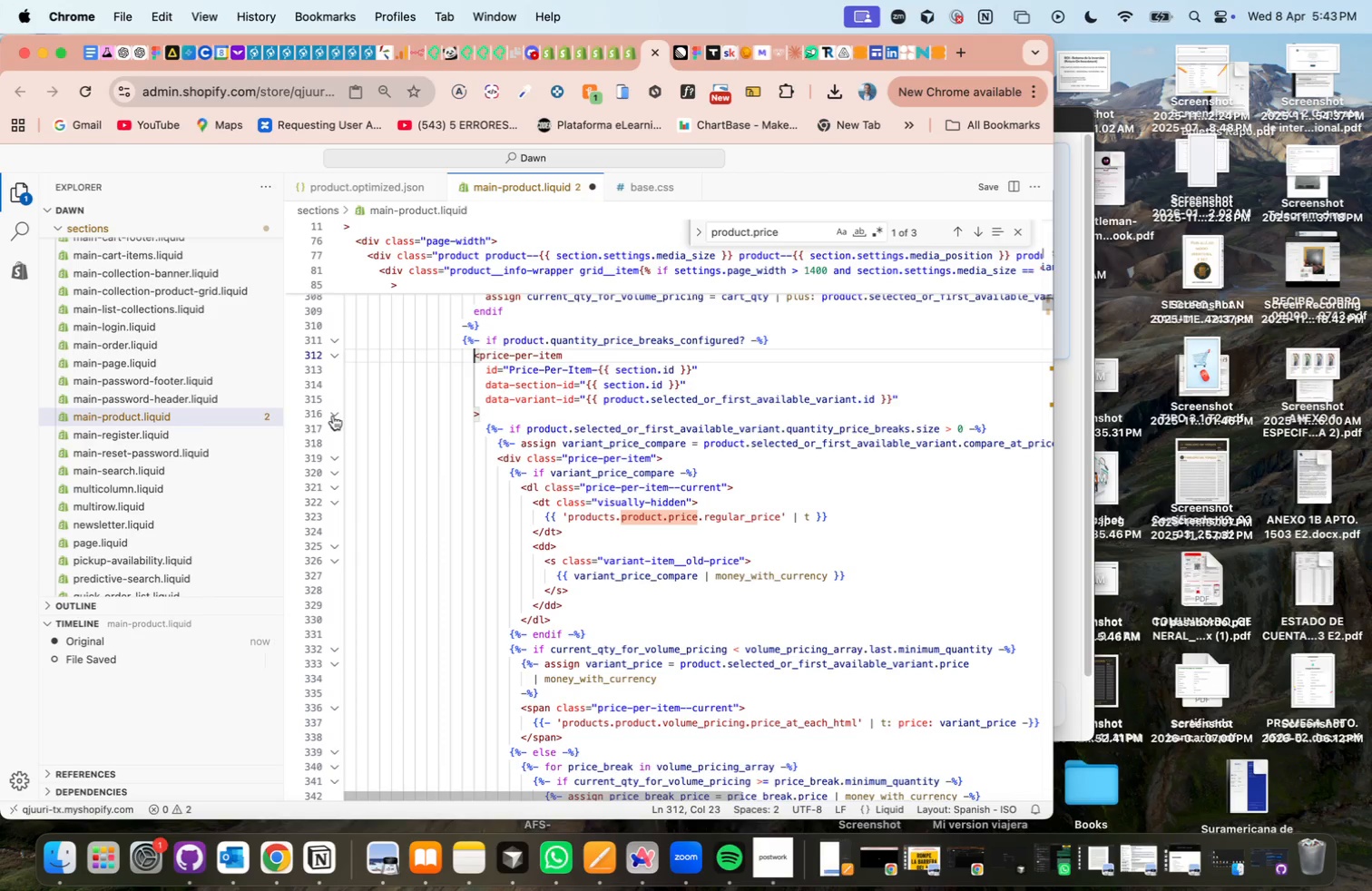 
left_click([975, 235])
 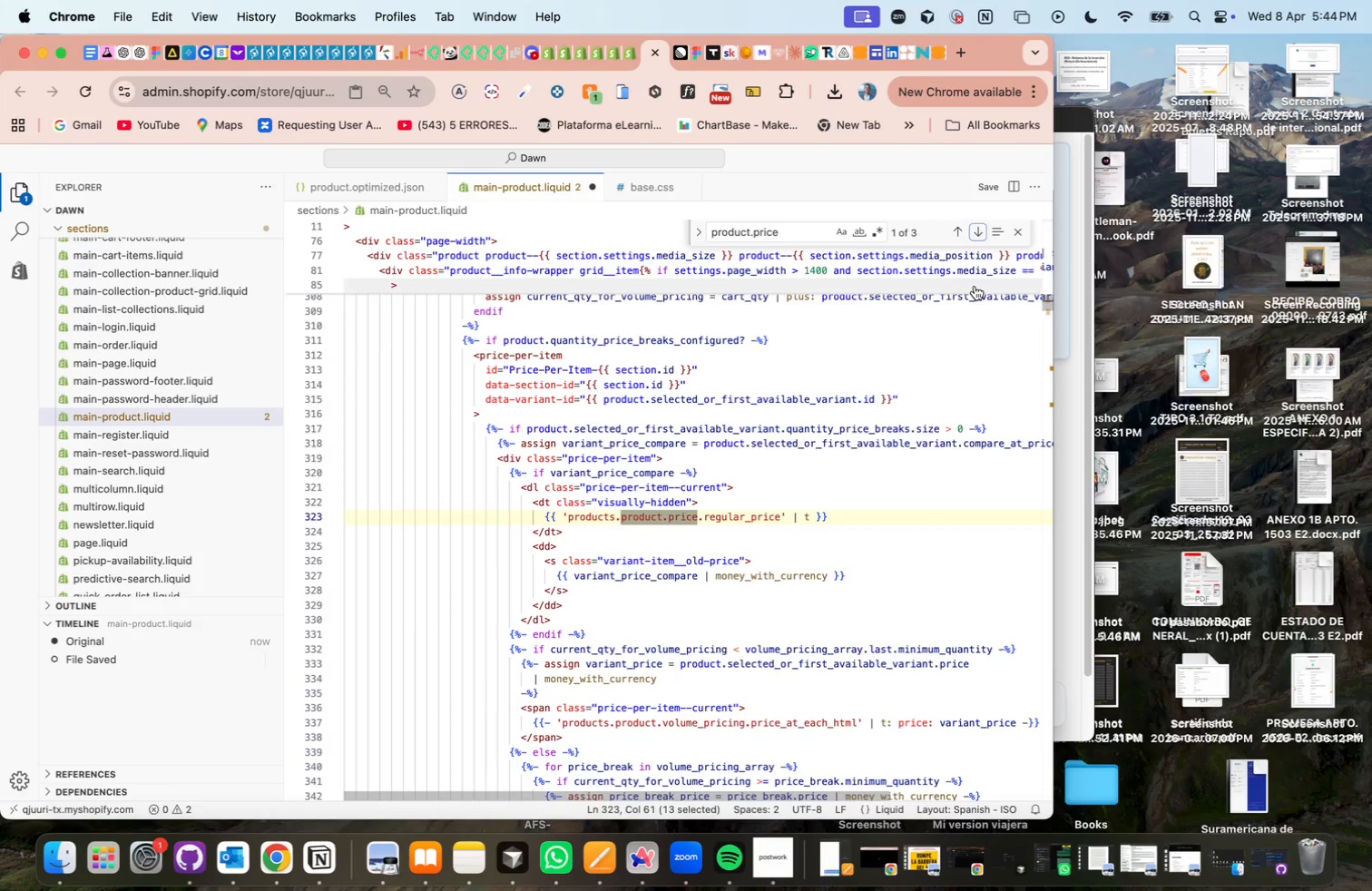 
left_click([981, 235])
 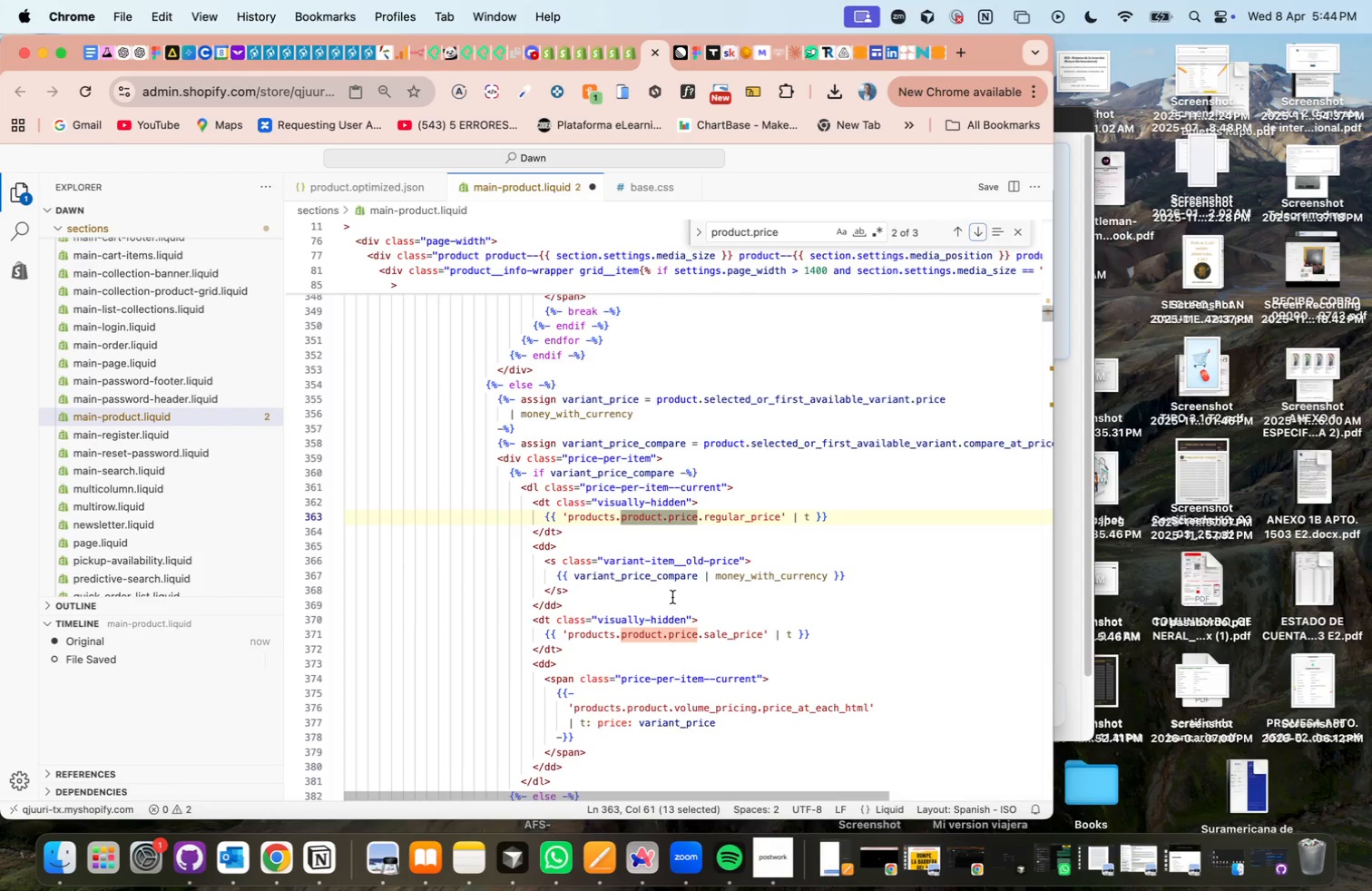 
wait(7.38)
 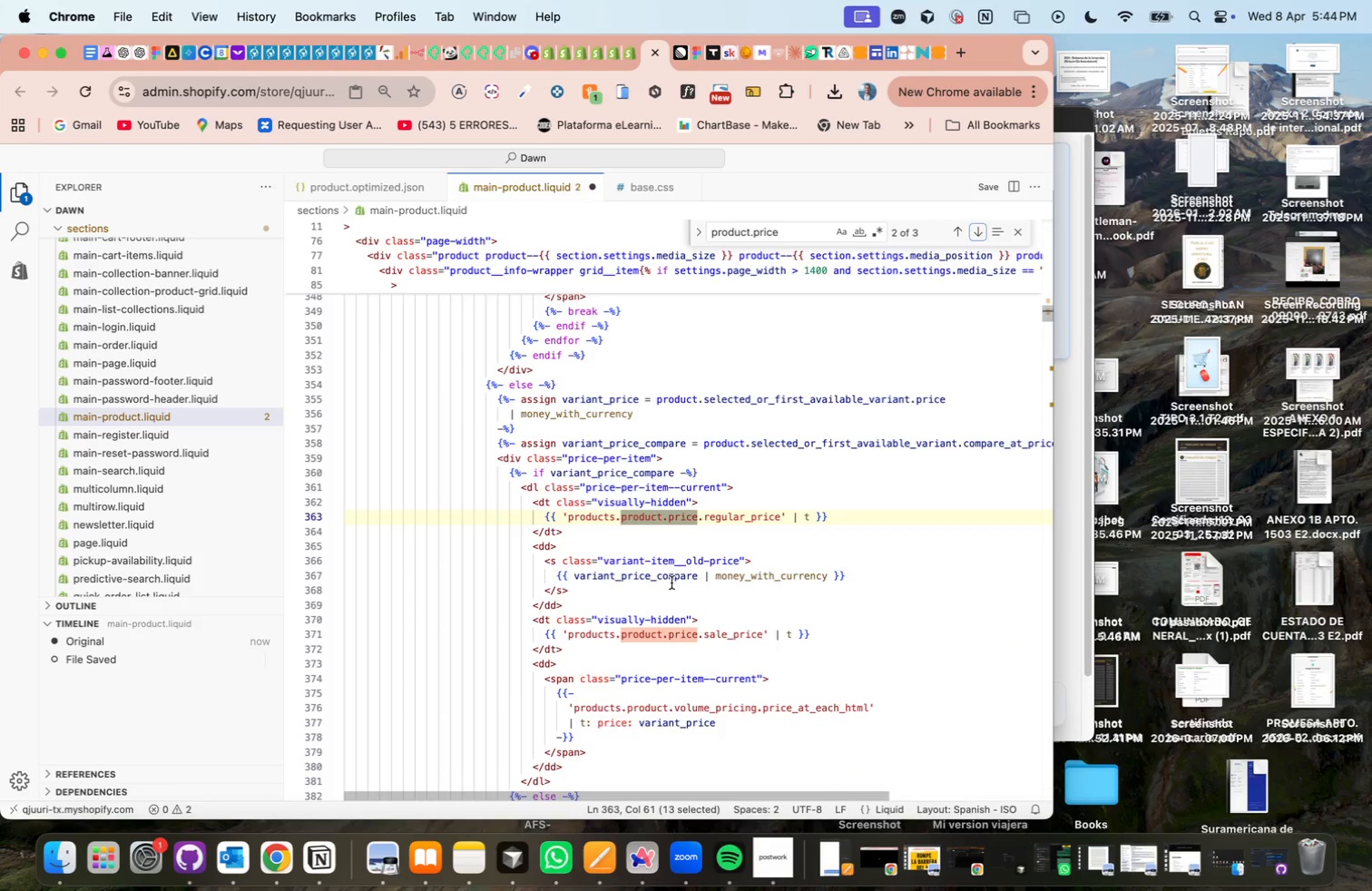 
key(Meta+CommandLeft)
 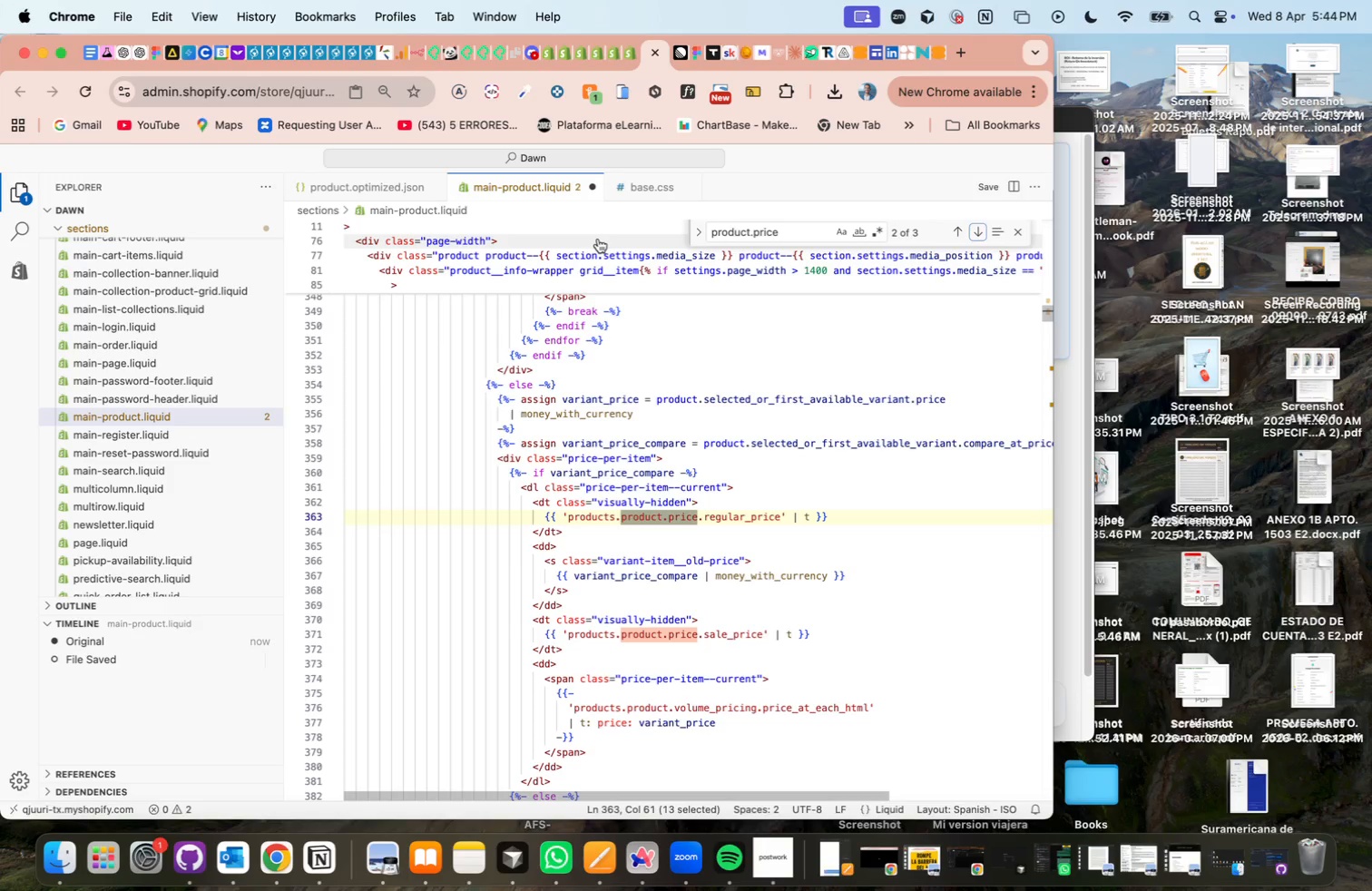 
key(Meta+S)
 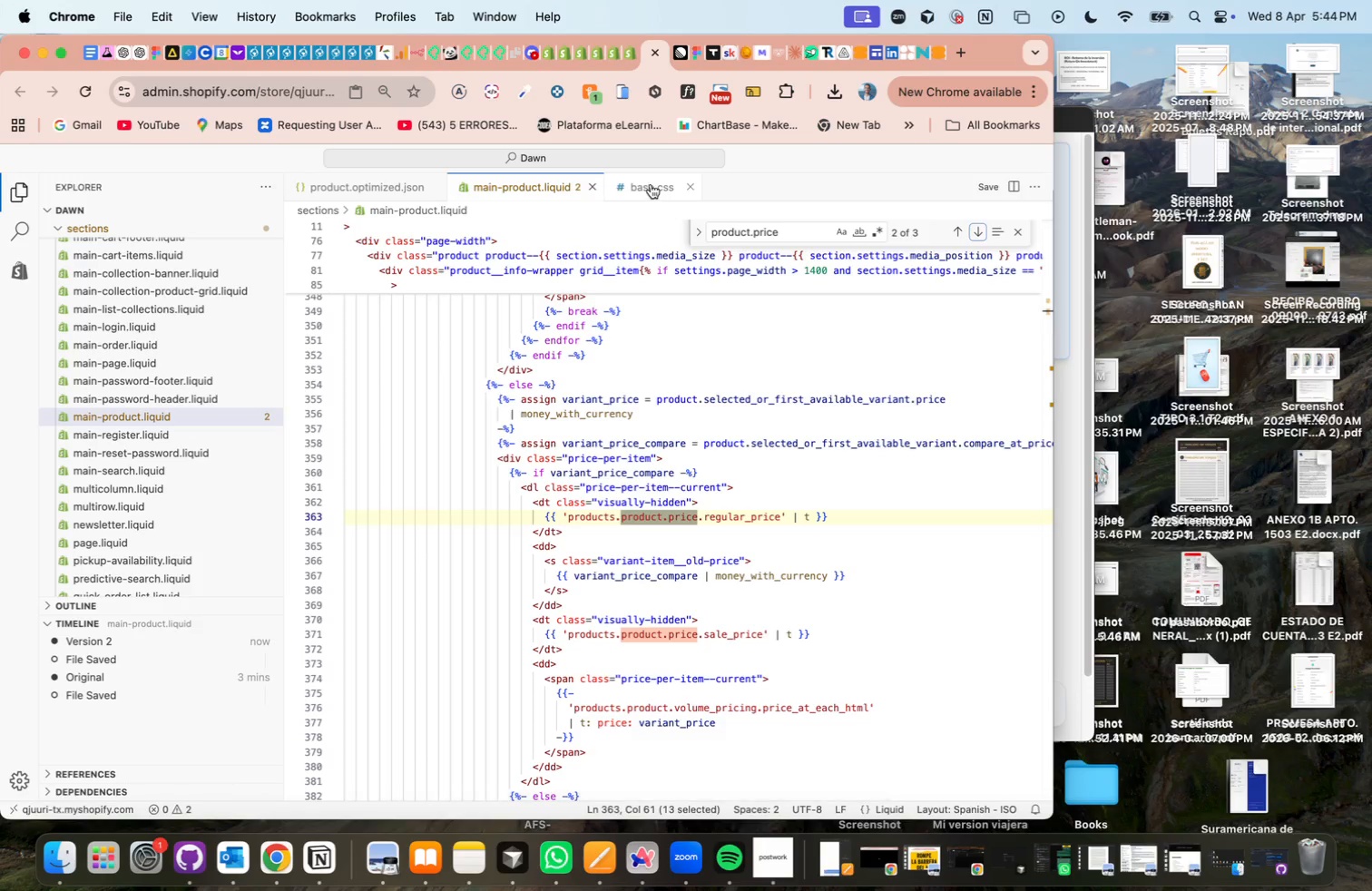 
wait(6.59)
 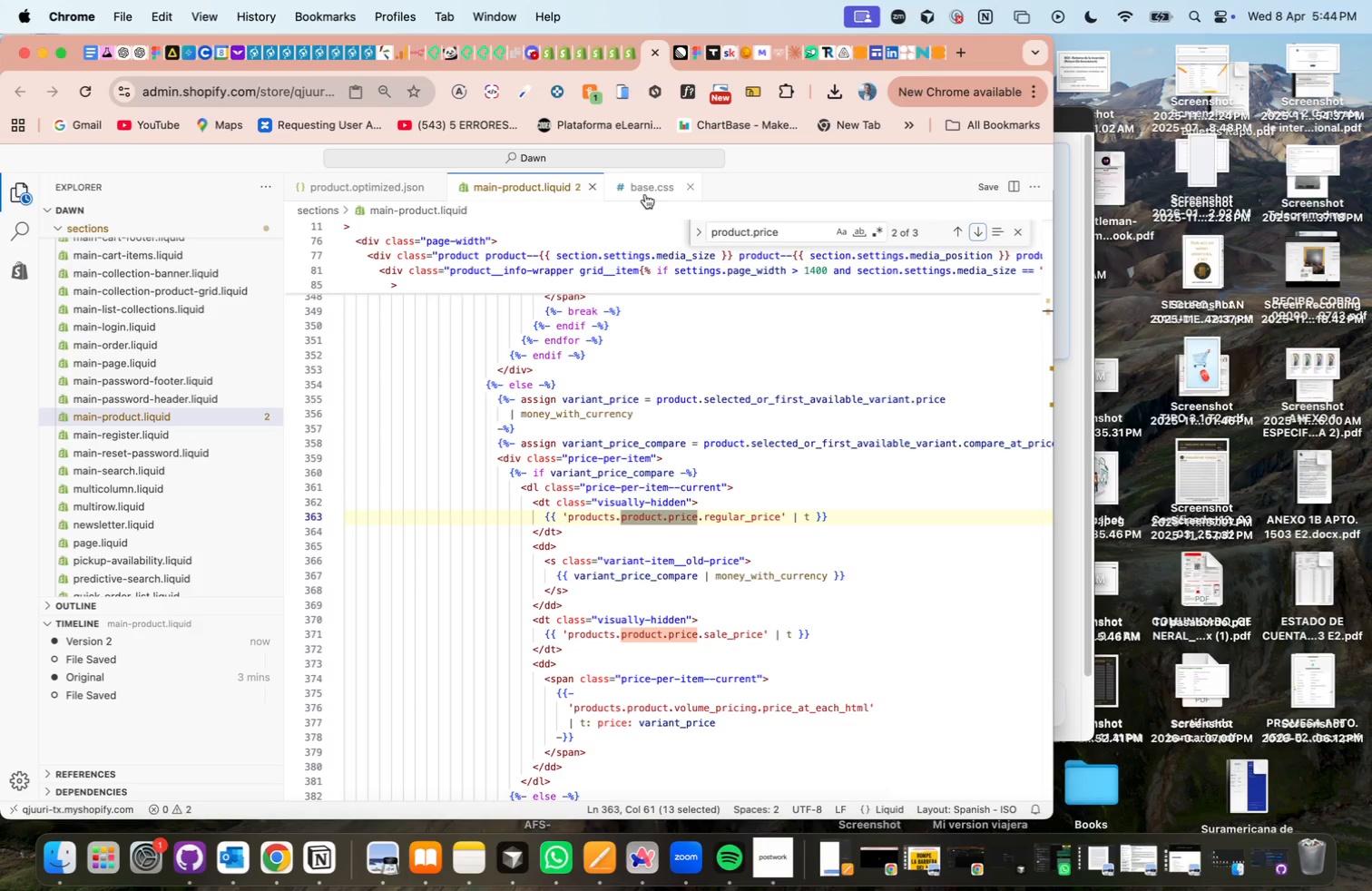 
left_click([651, 184])
 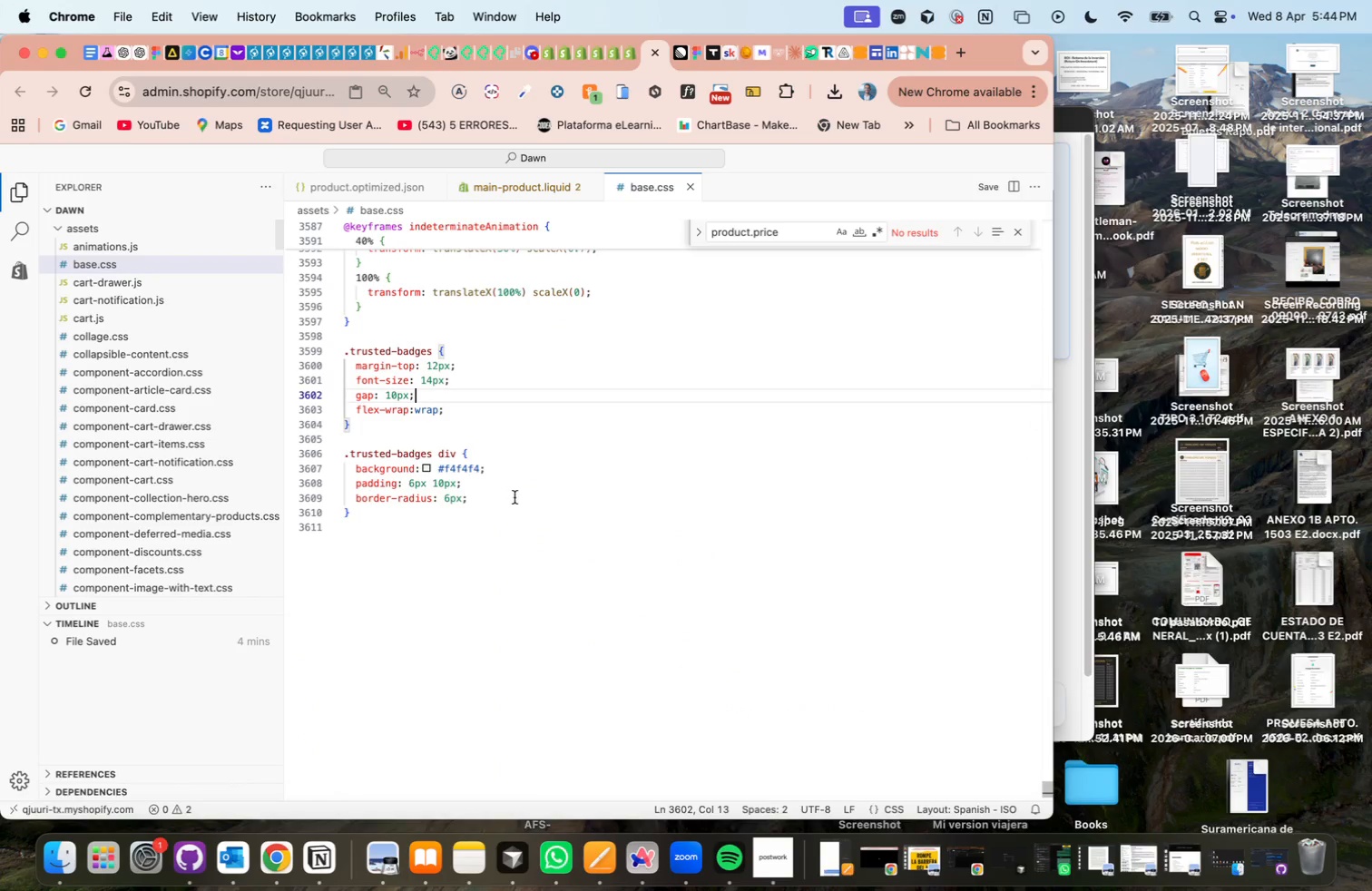 
left_click([516, 515])
 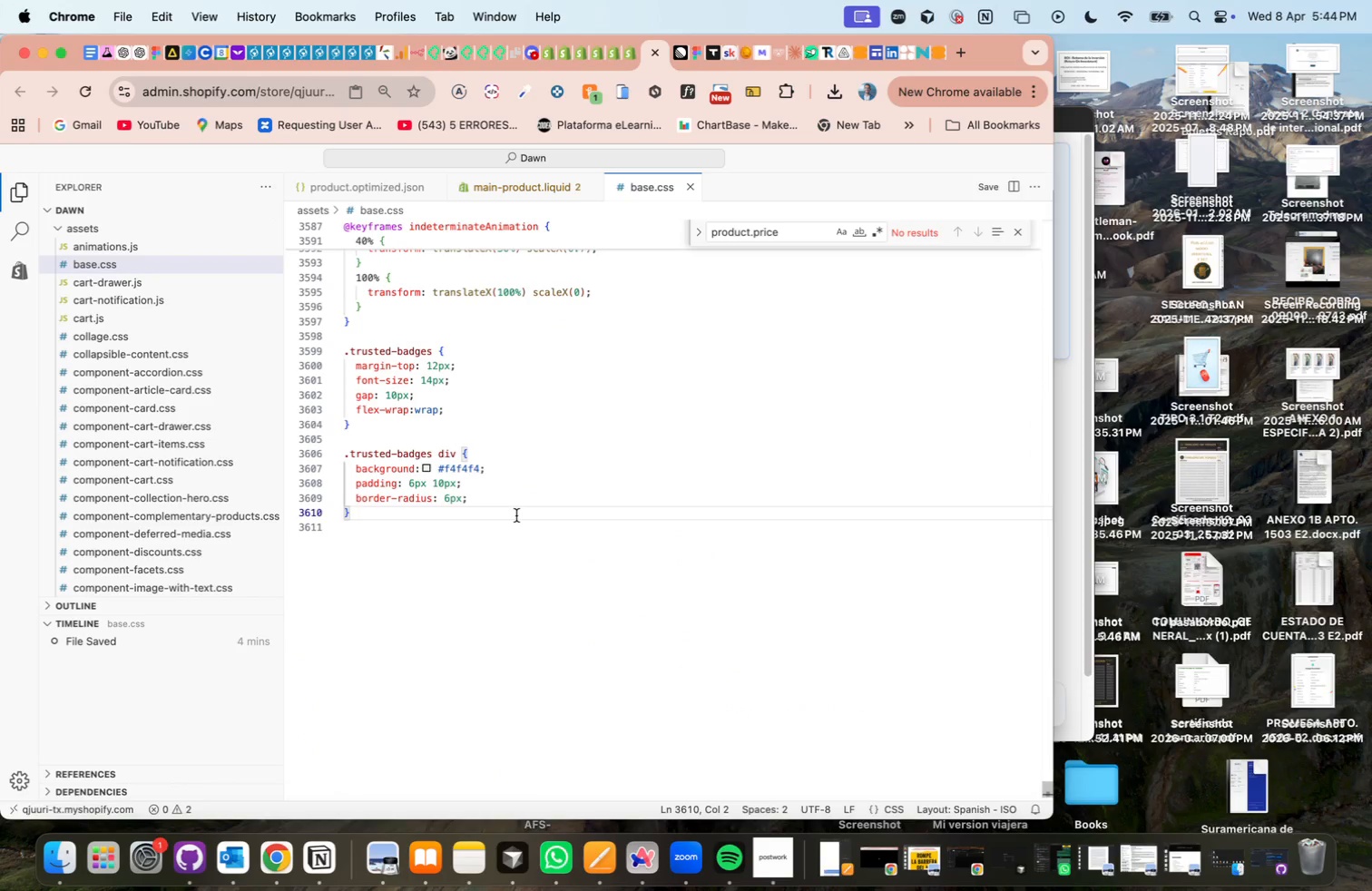 
key(Enter)
 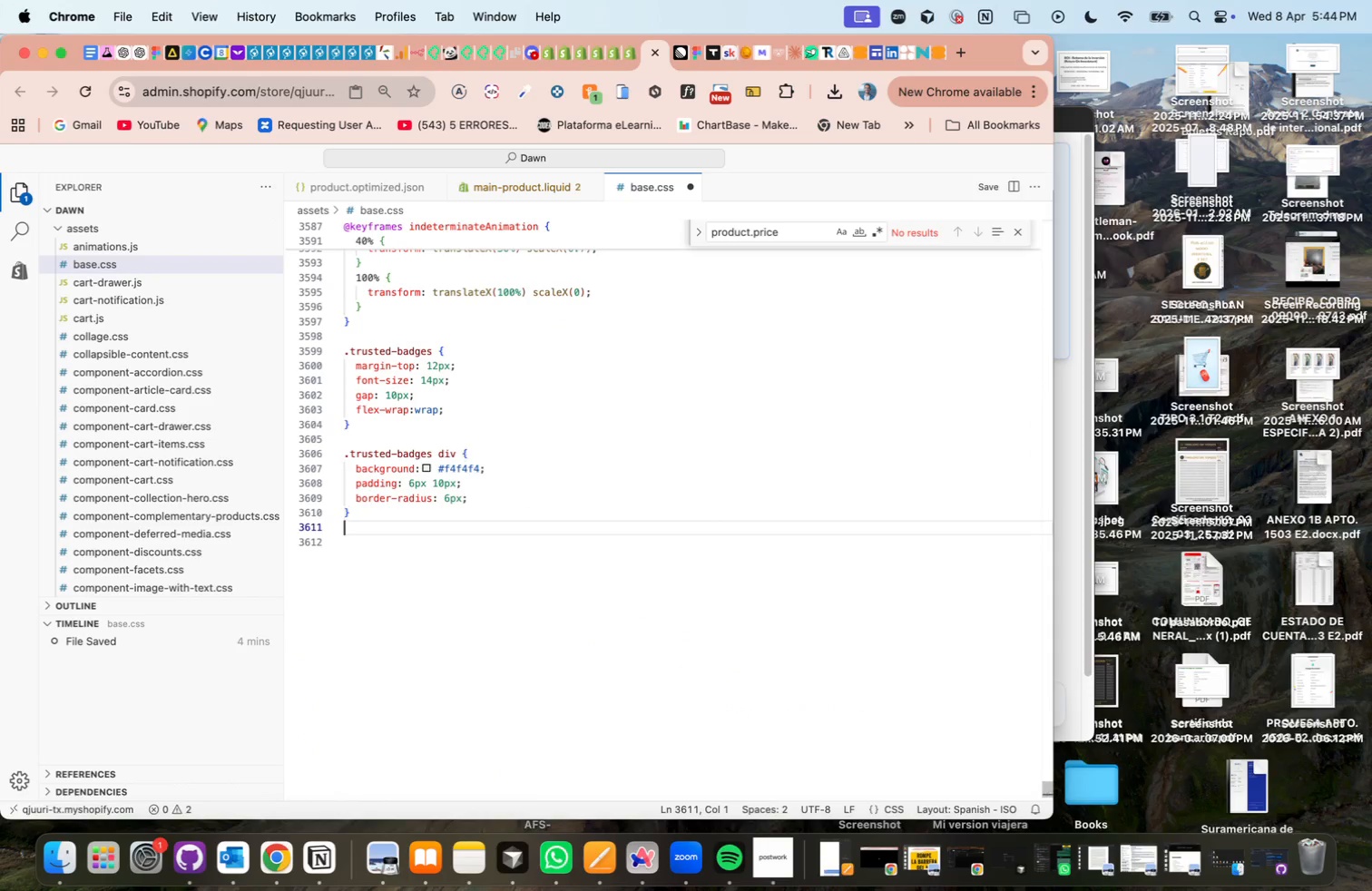 
key(Enter)
 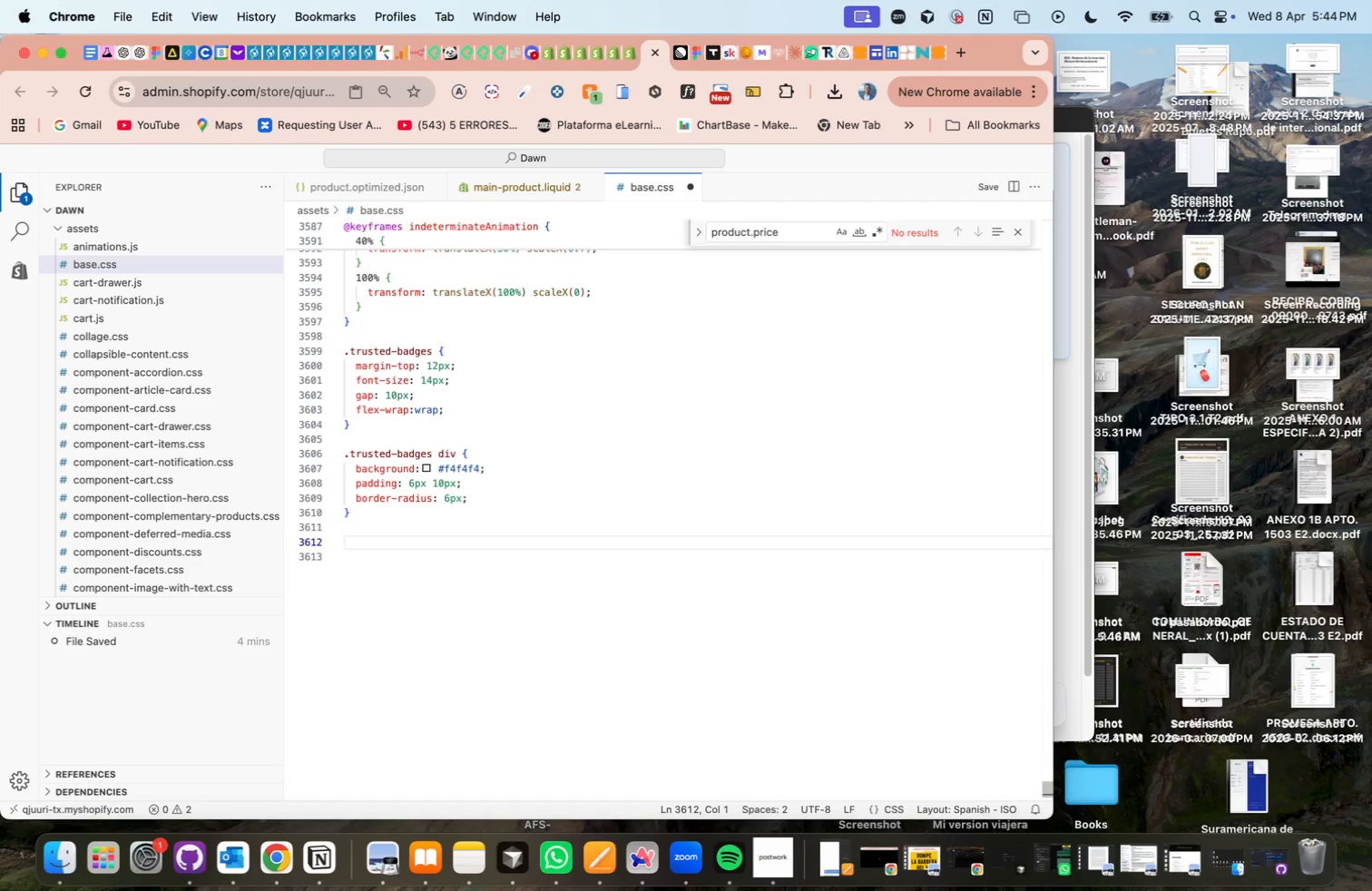 
type(.risk/)
 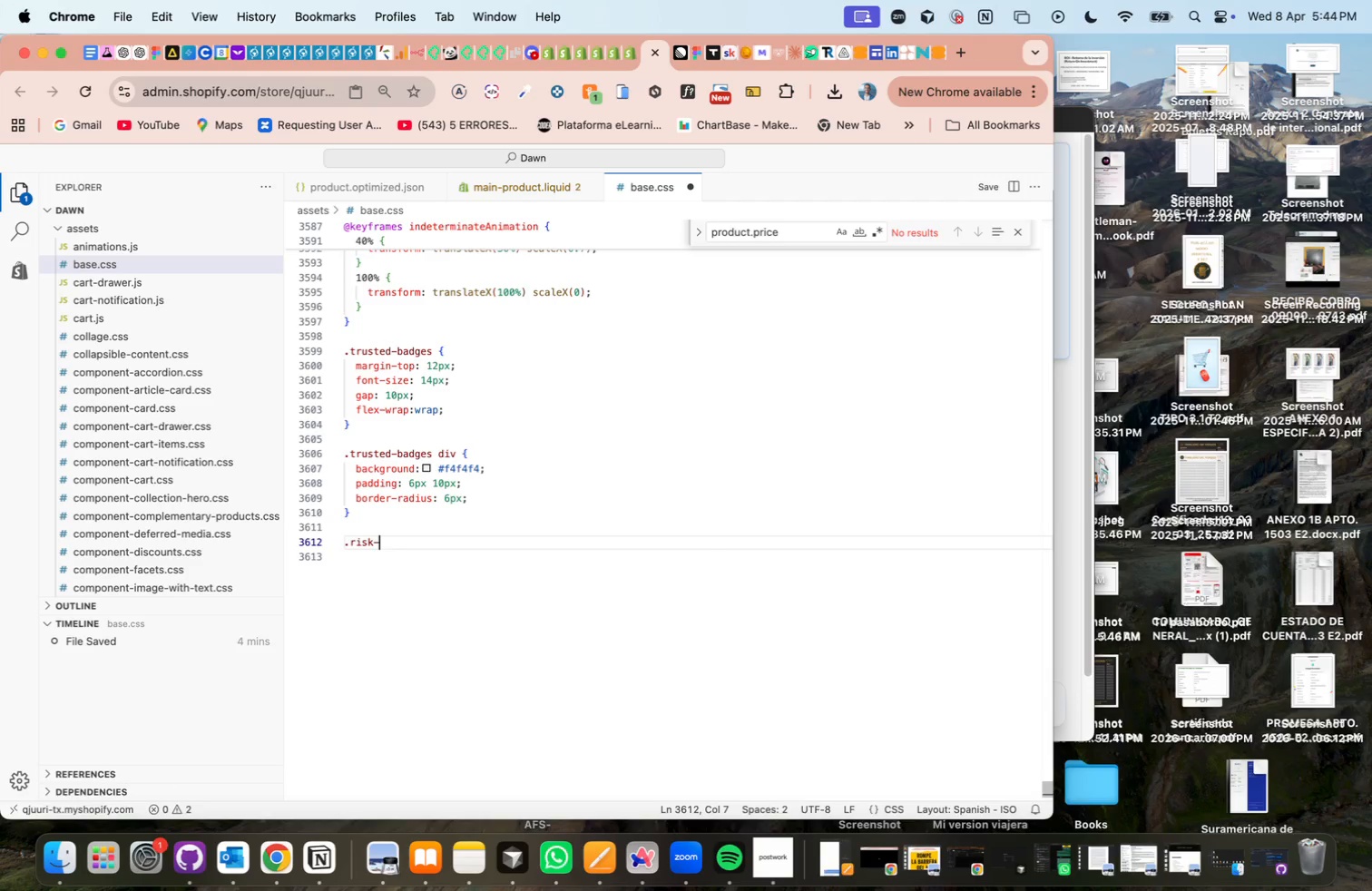 
type(reversal ')
 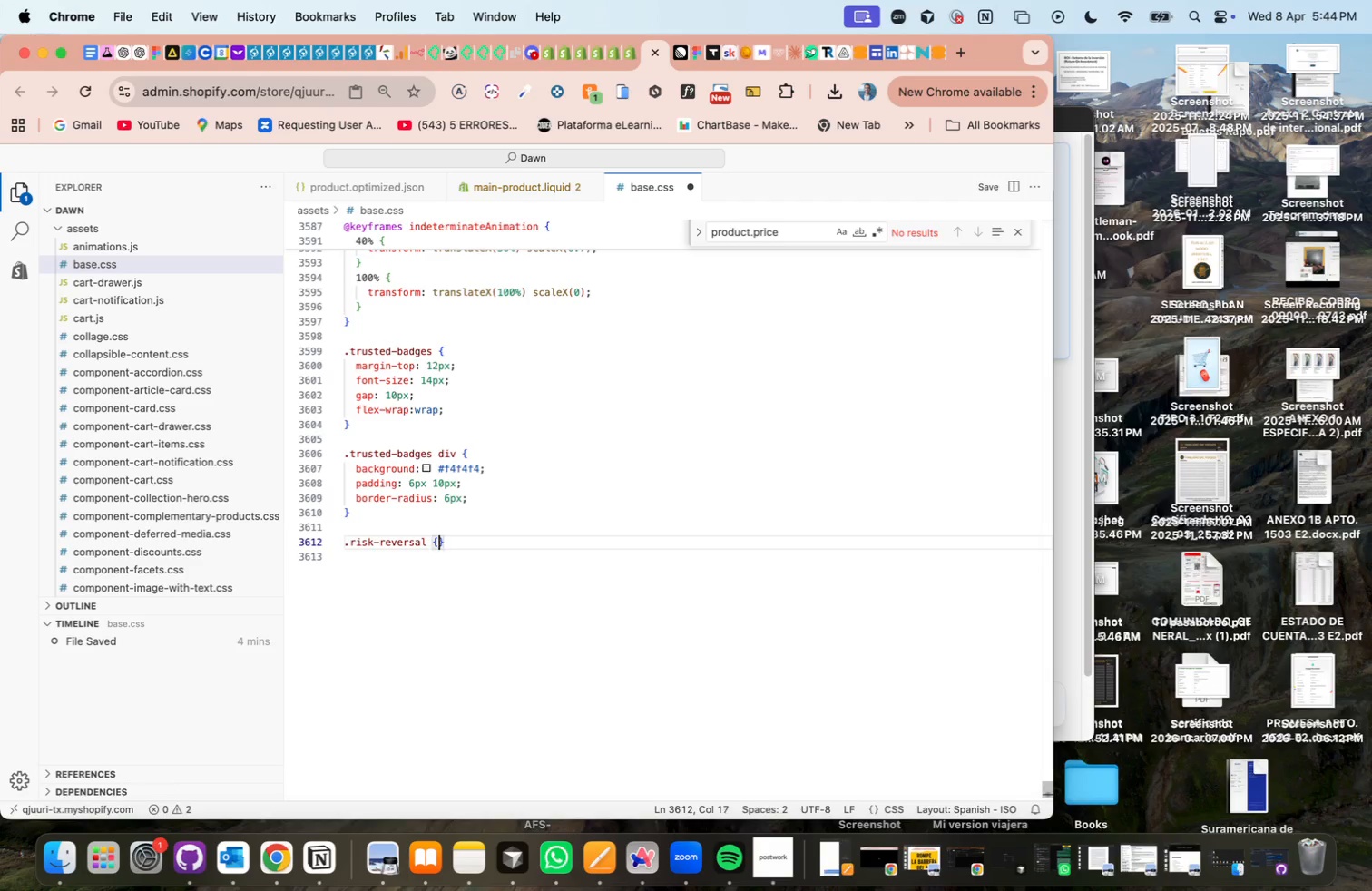 
key(Enter)
 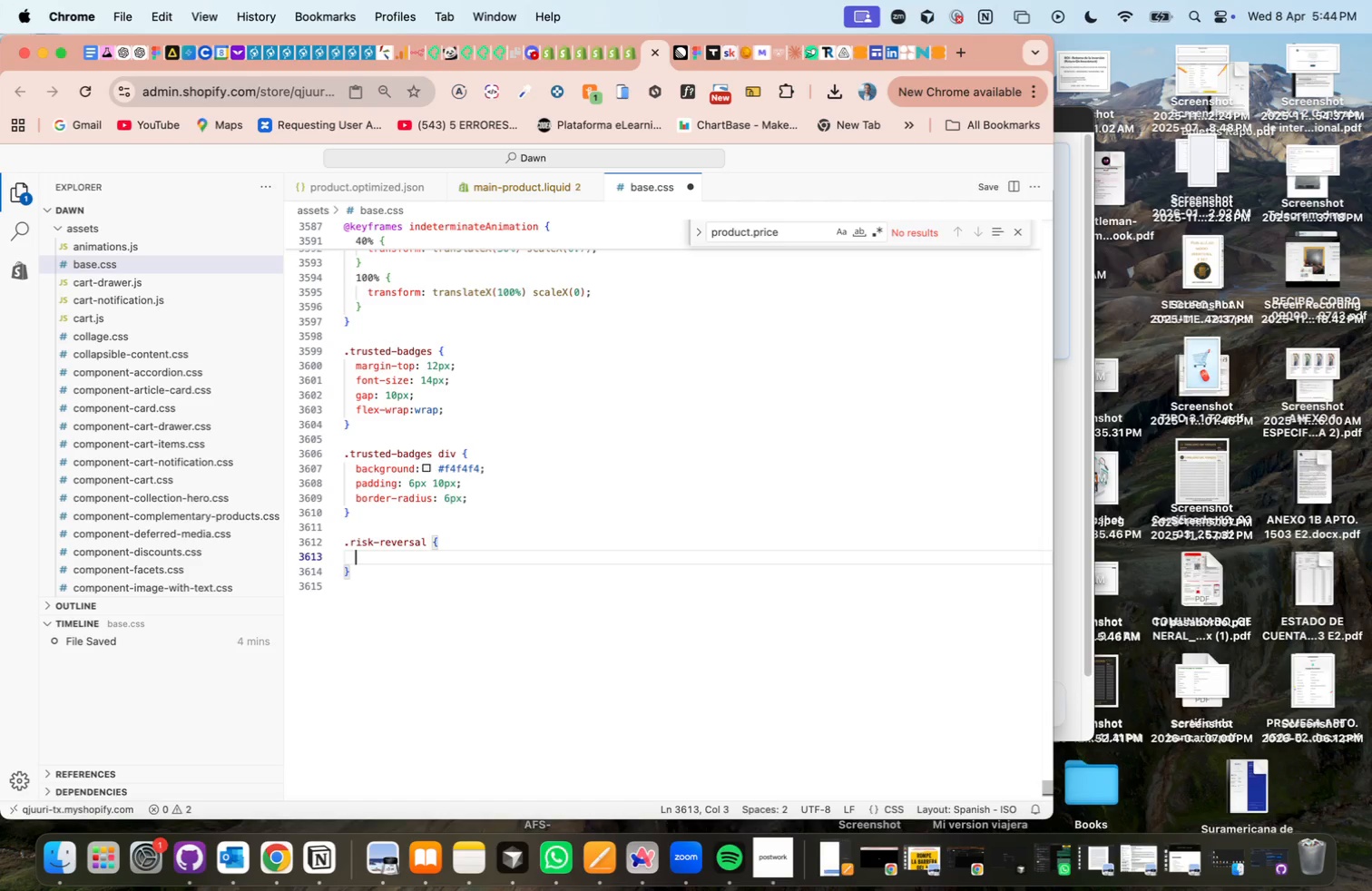 
type(font/size> 14px<)
 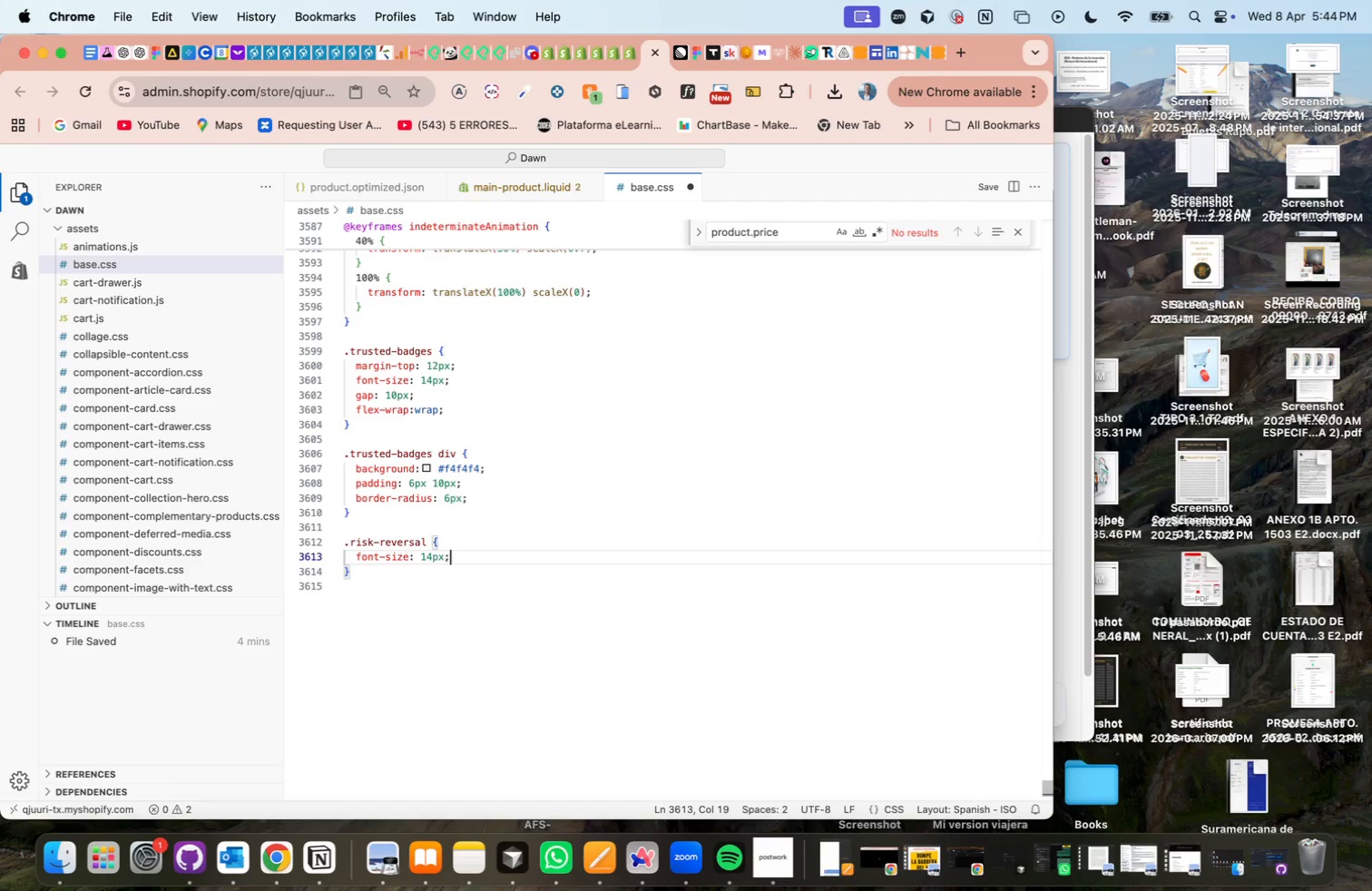 
key(Enter)
 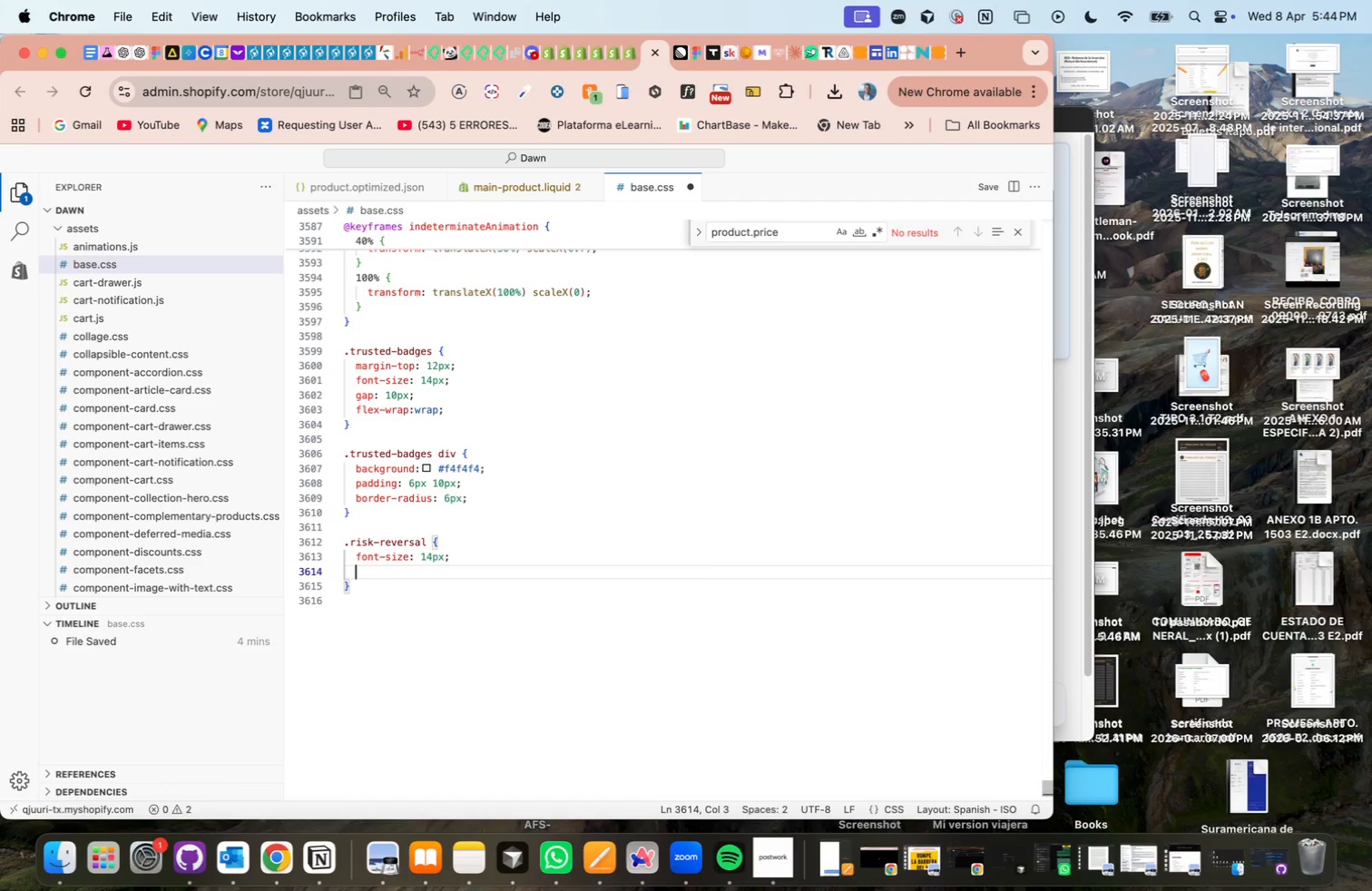 
type(margin/top> 12px<)
 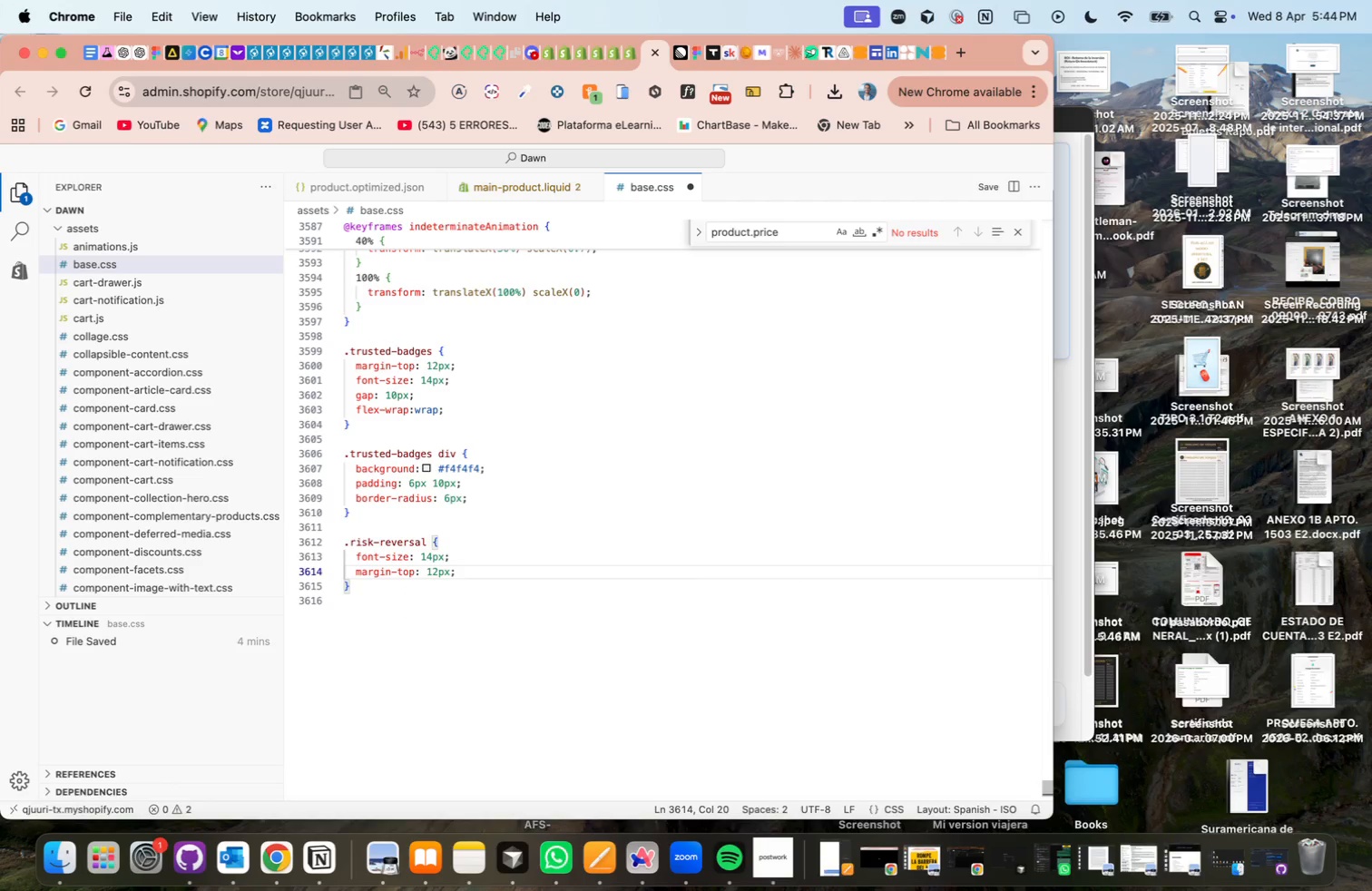 
key(Enter)
 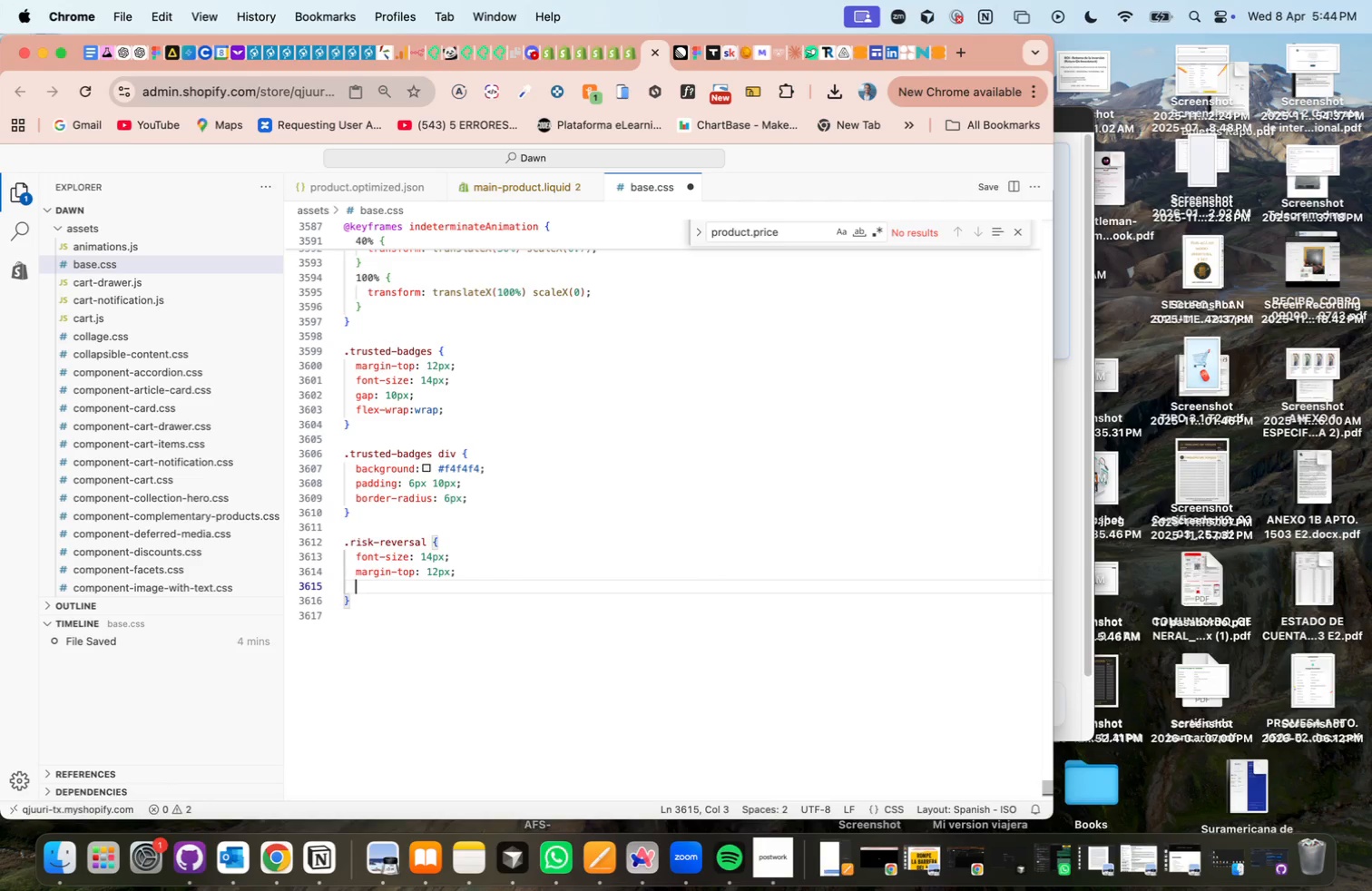 
type(color> #2et)
key(Backspace)
type(7d32<)
 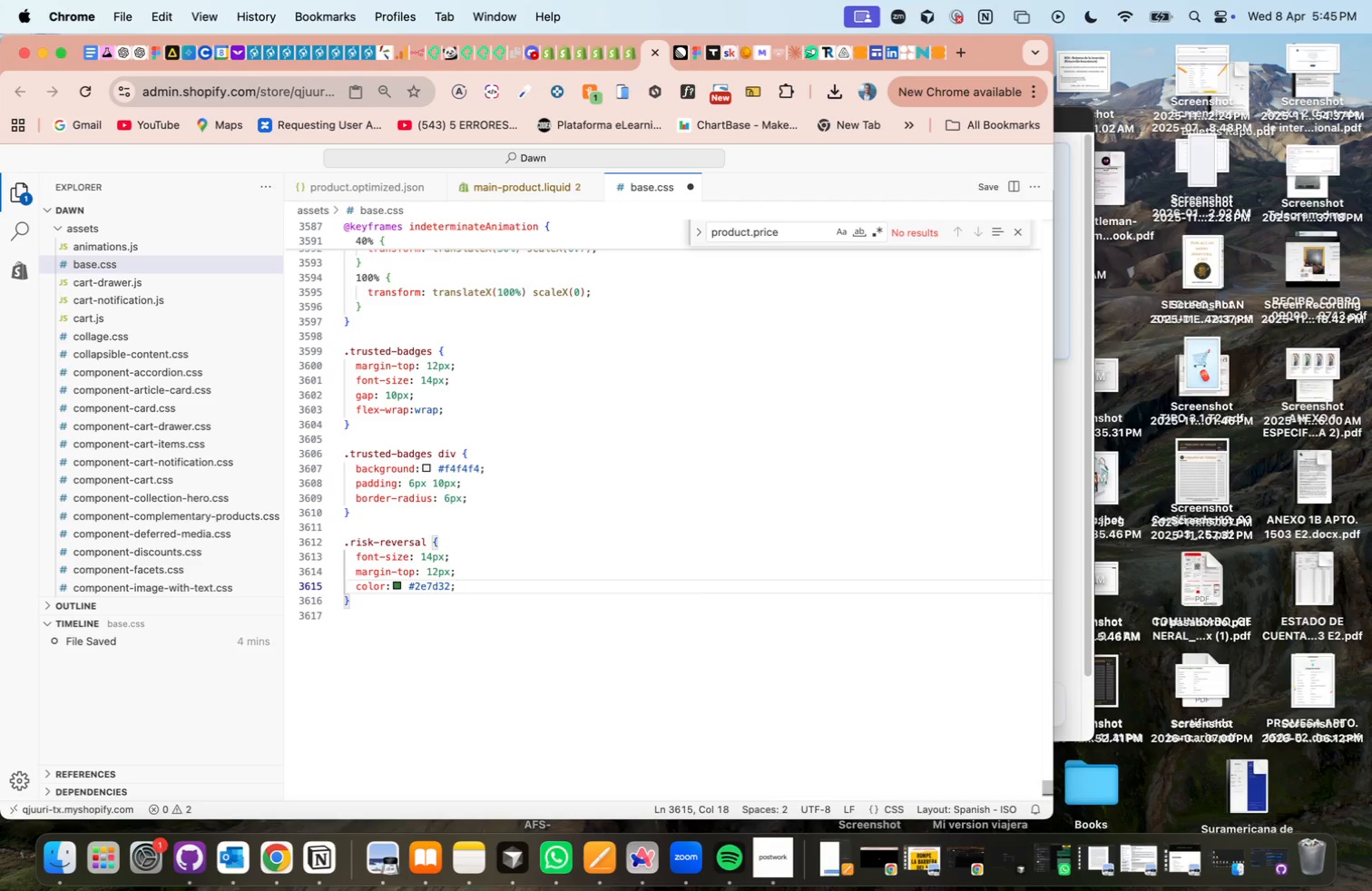 
key(Enter)
 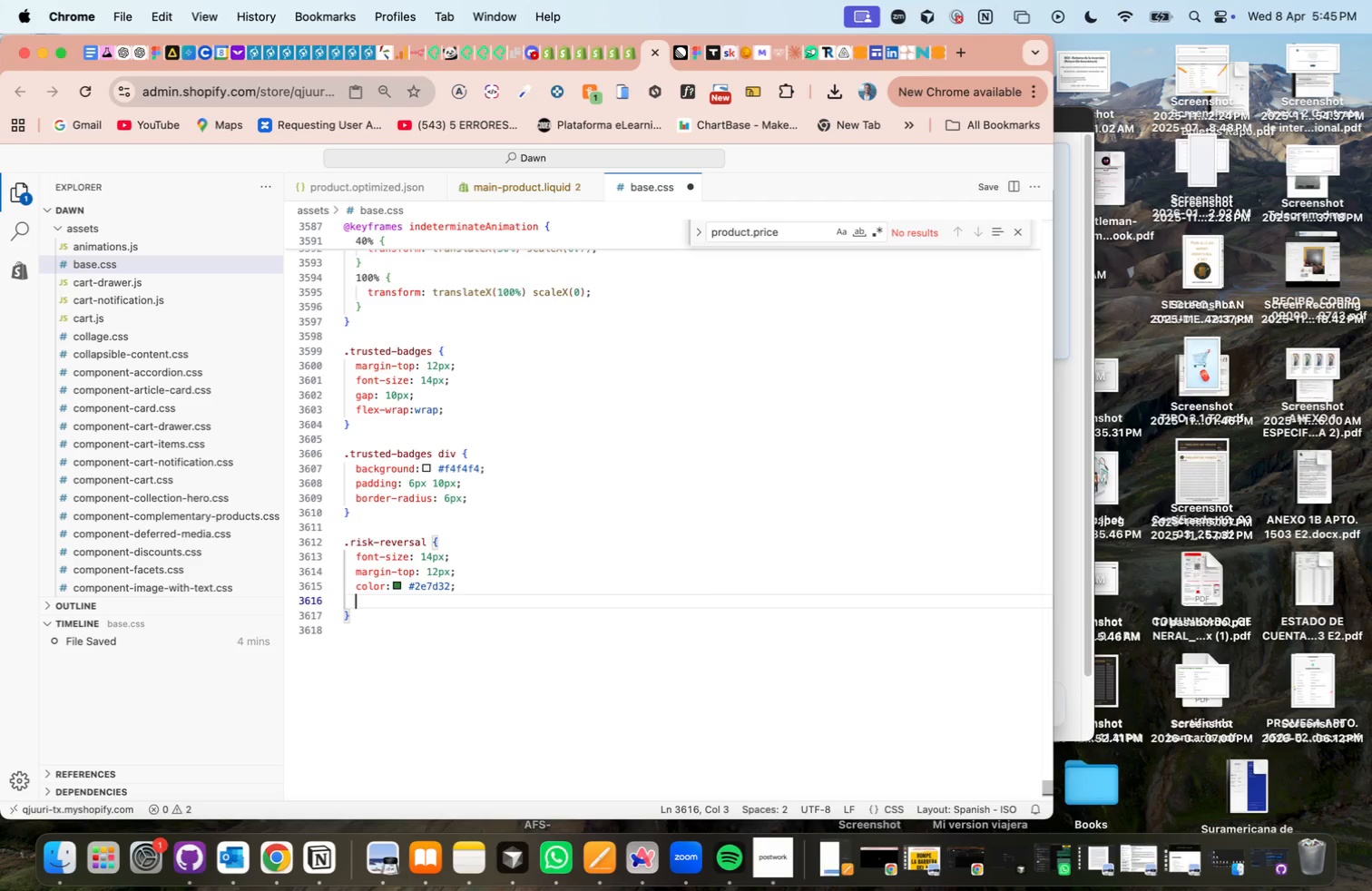 
type(font/weight 500)
key(Backspace)
key(Backspace)
key(Backspace)
key(Backspace)
type(> 500<)
 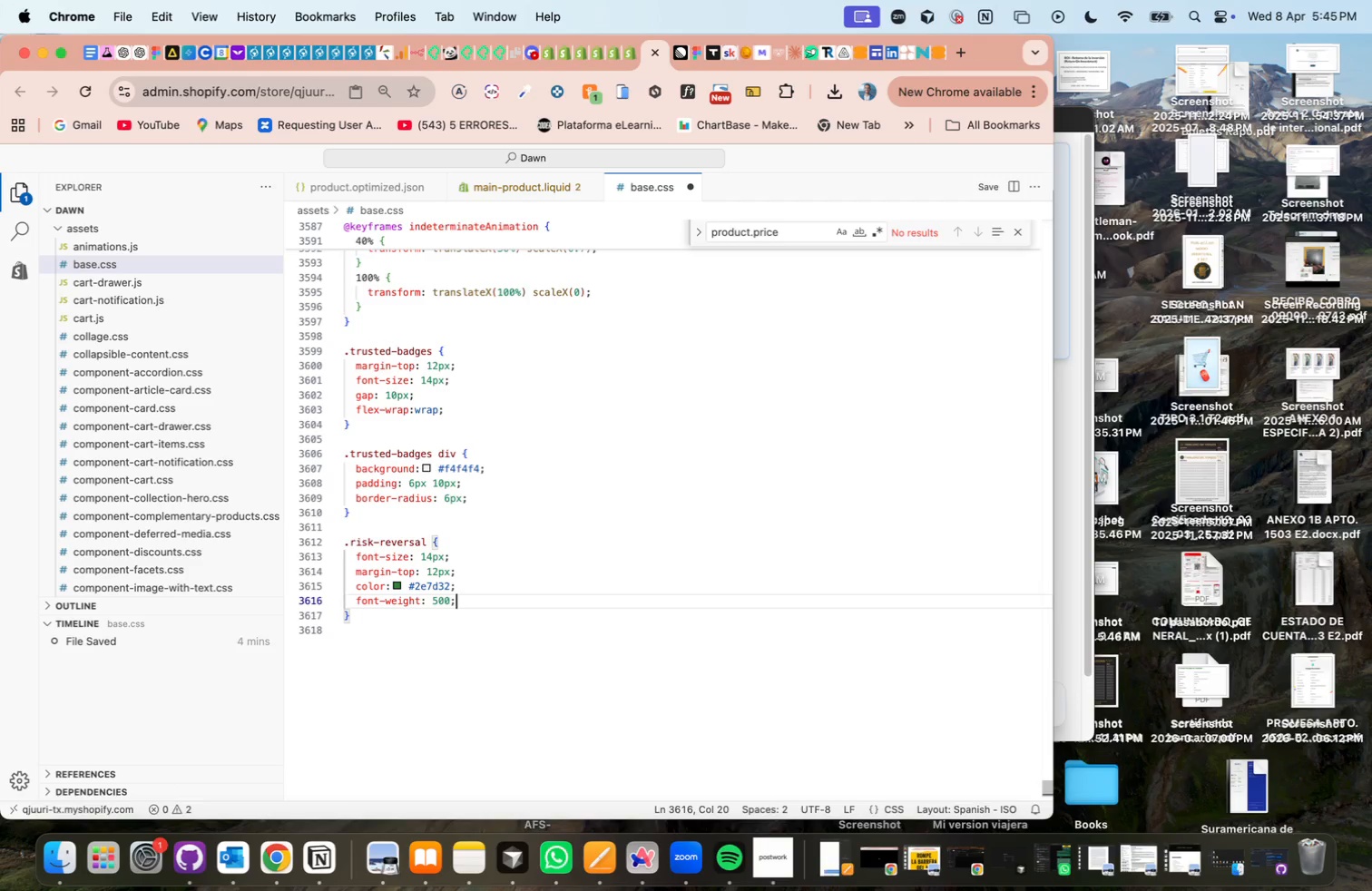 
wait(8.22)
 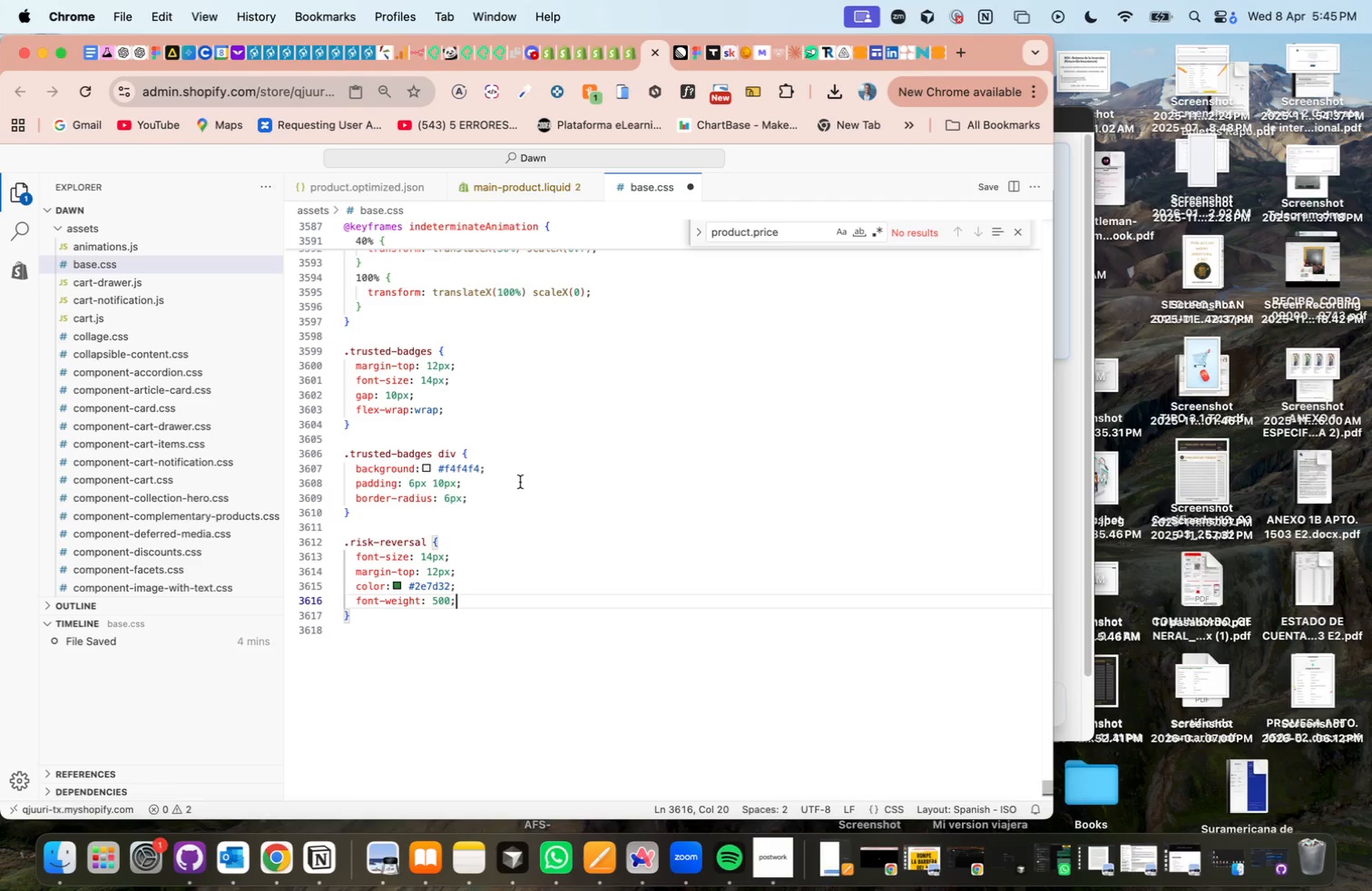 
key(Meta+CommandLeft)
 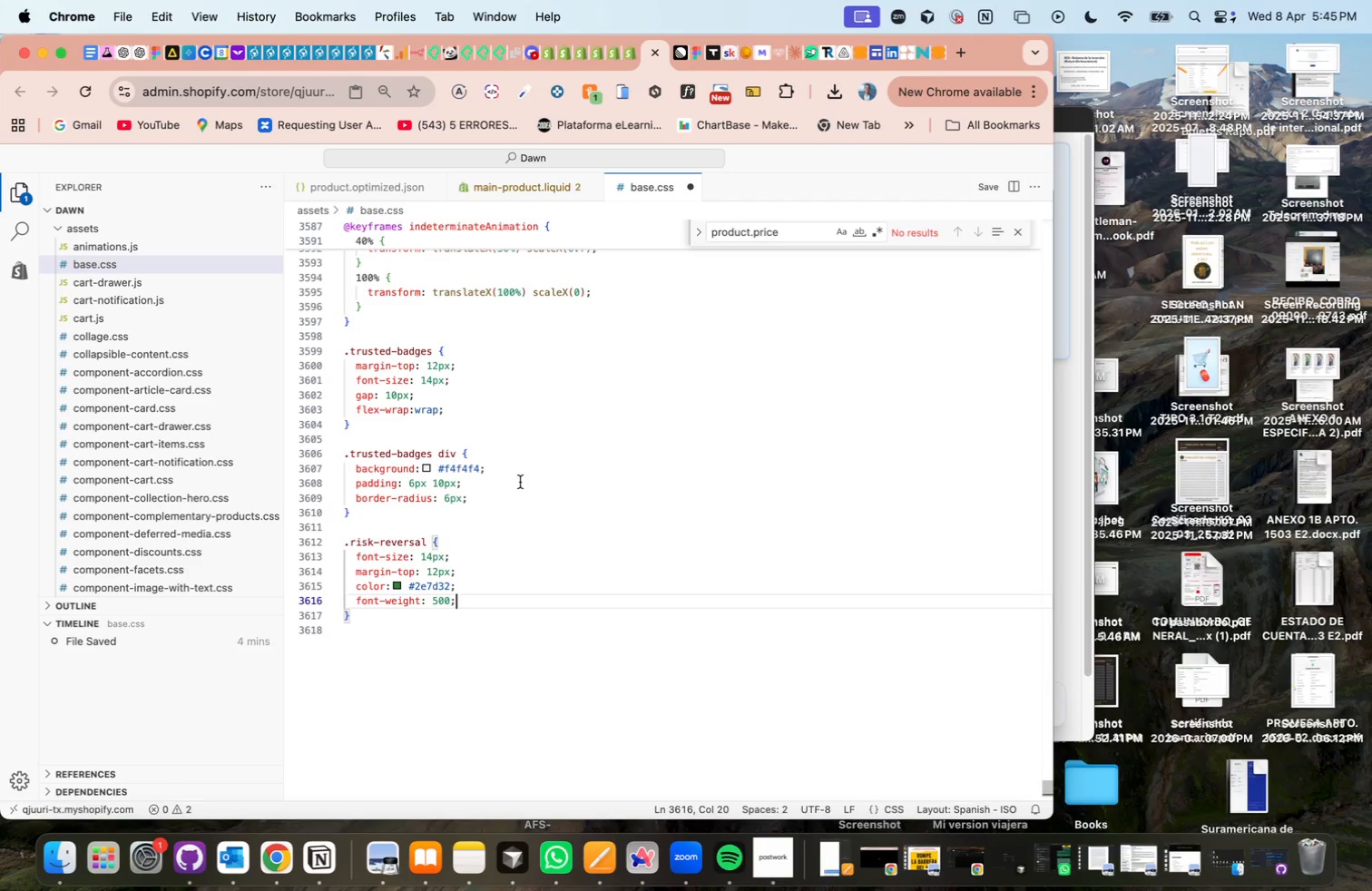 
key(Meta+S)
 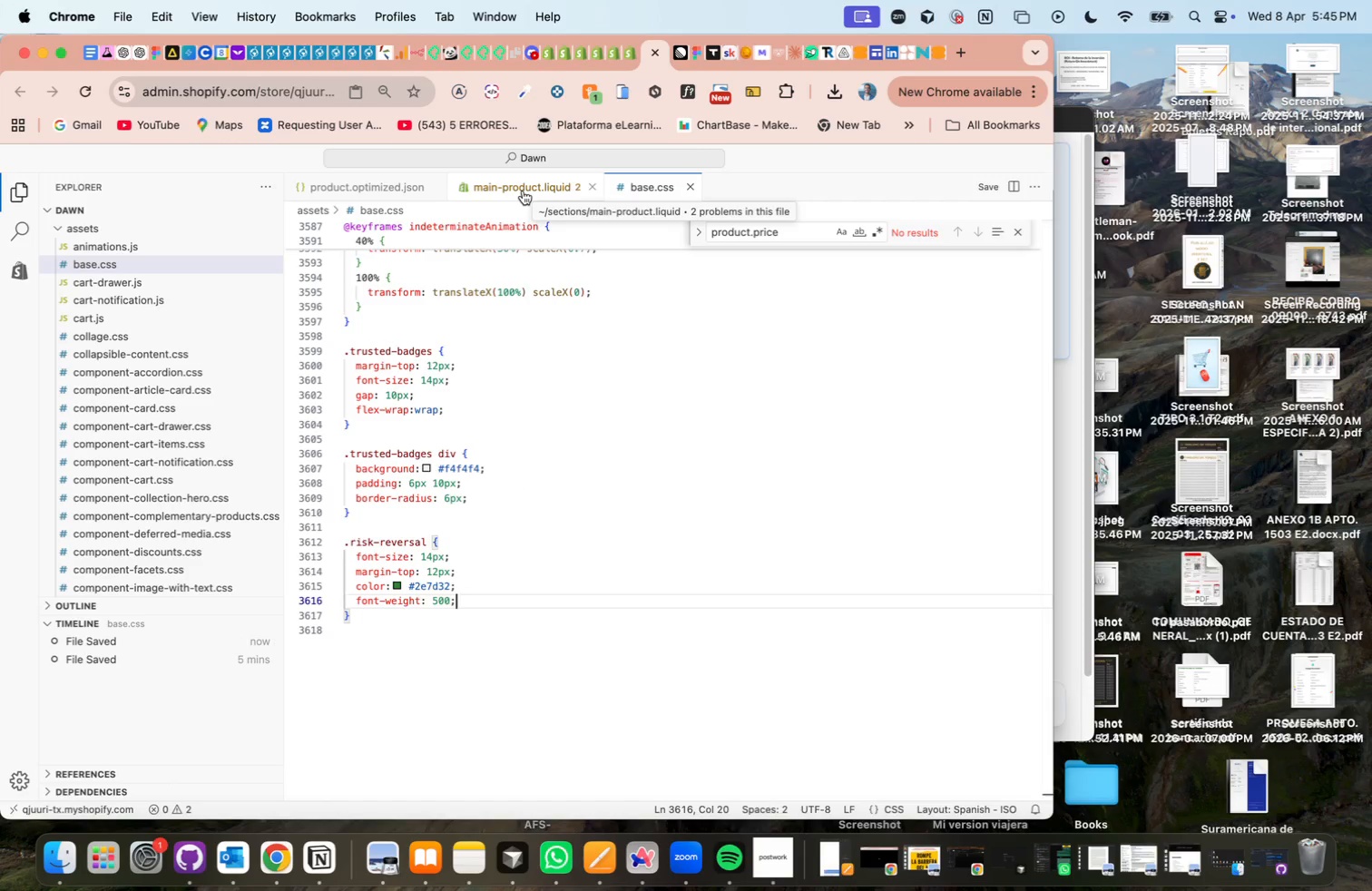 
wait(11.94)
 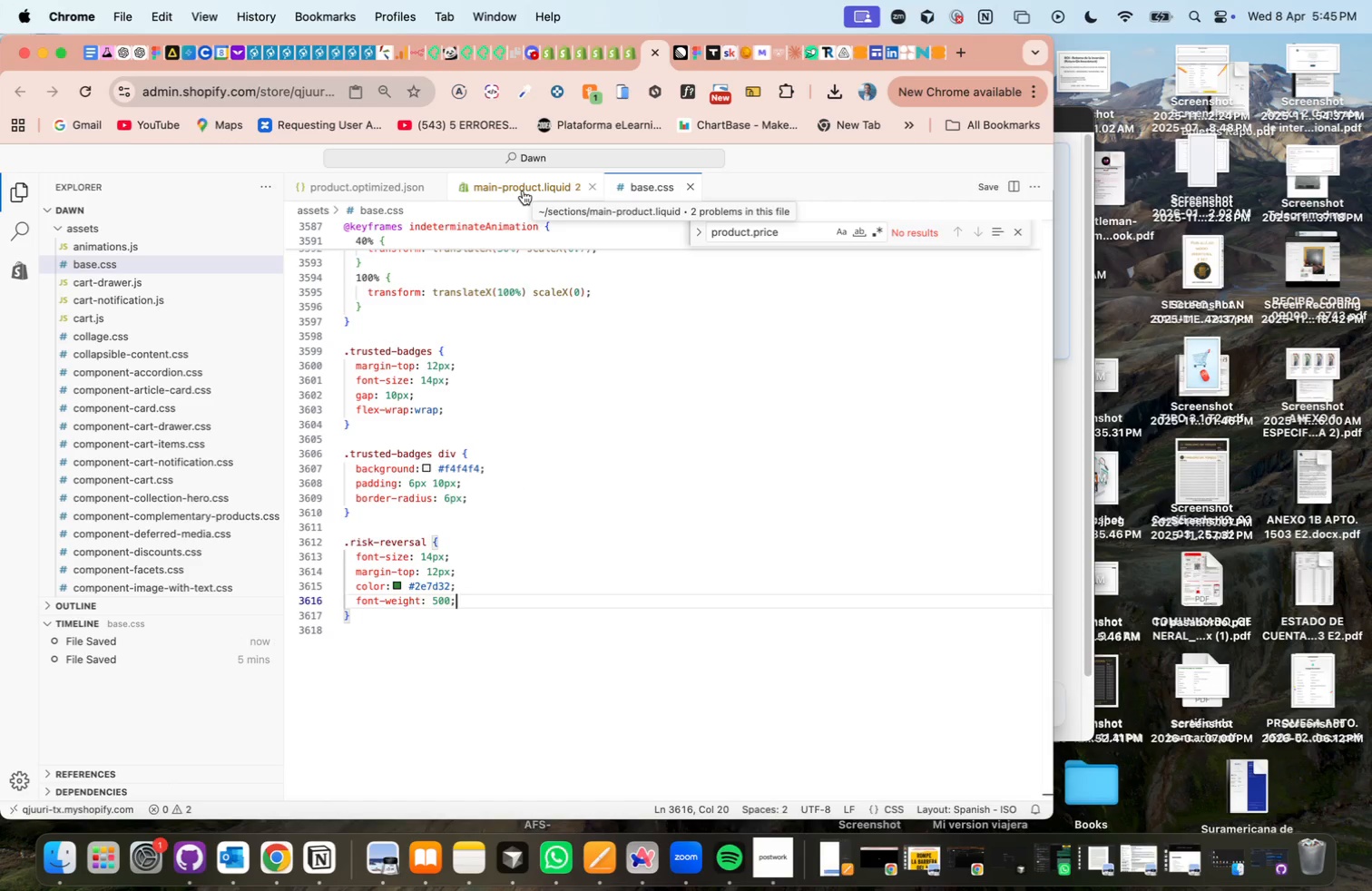 
left_click([528, 190])
 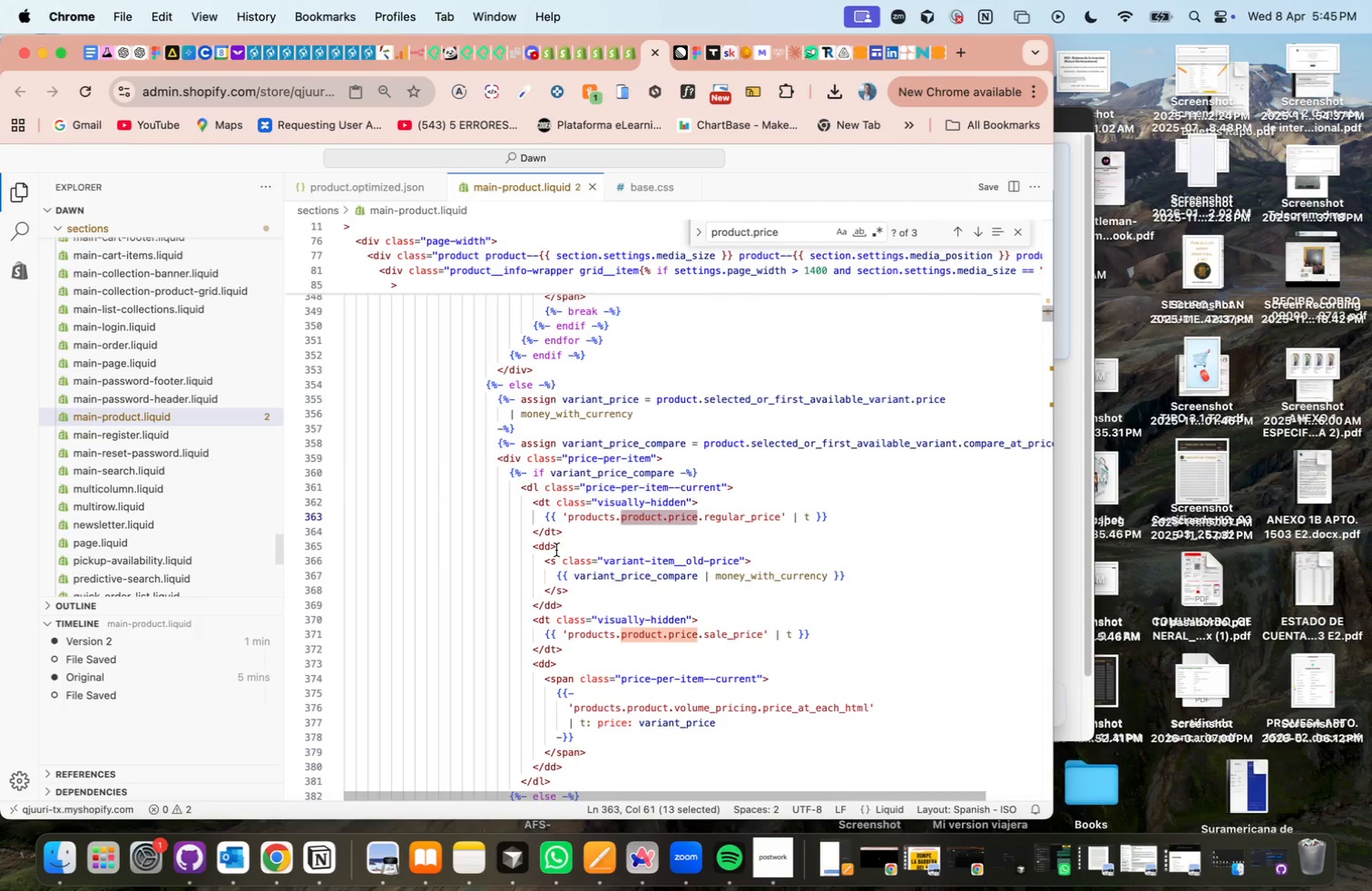 
scroll: coordinate [556, 550], scroll_direction: down, amount: 217.0
 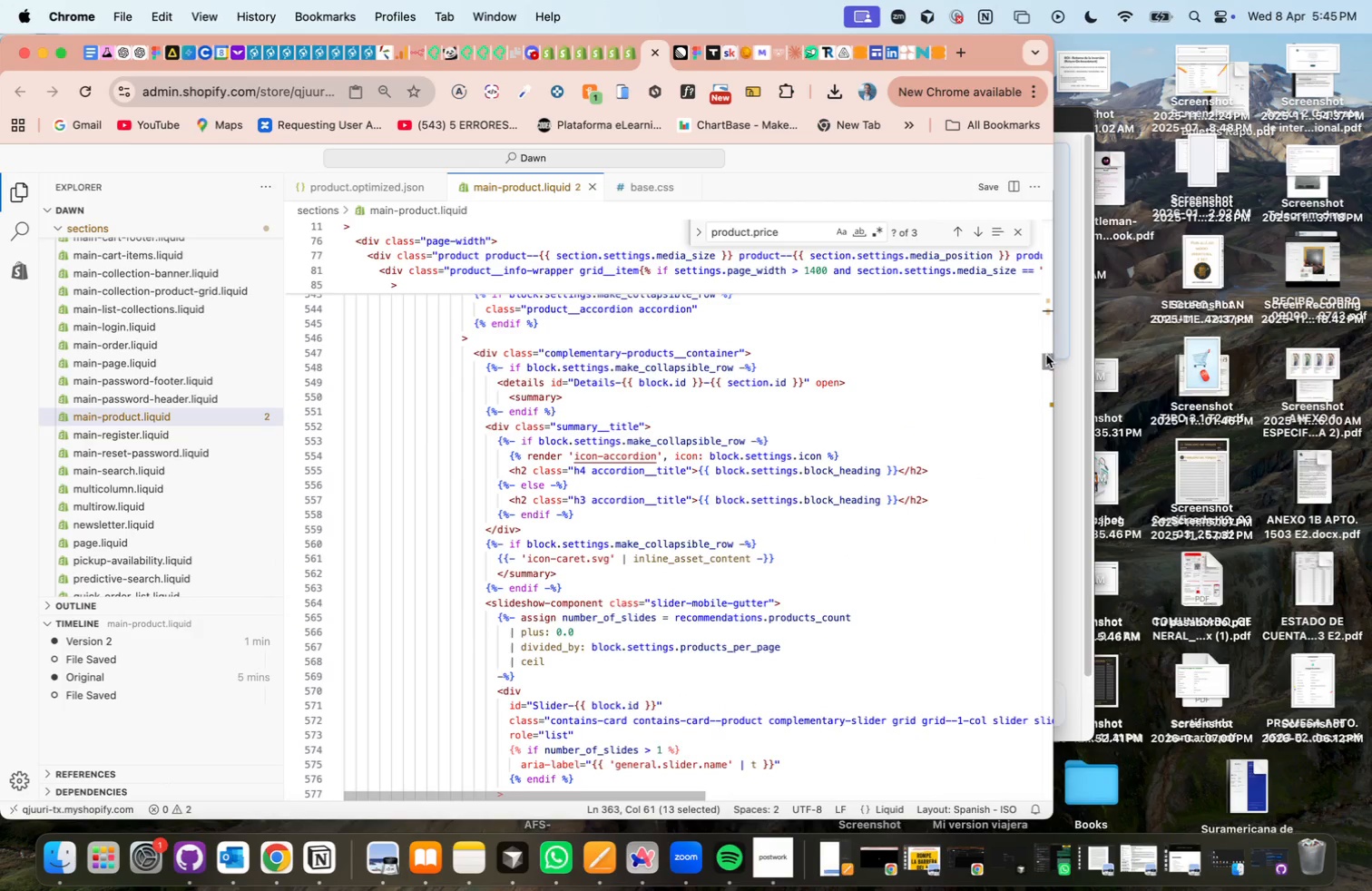 
left_click_drag(start_coordinate=[1045, 357], to_coordinate=[1040, 400])
 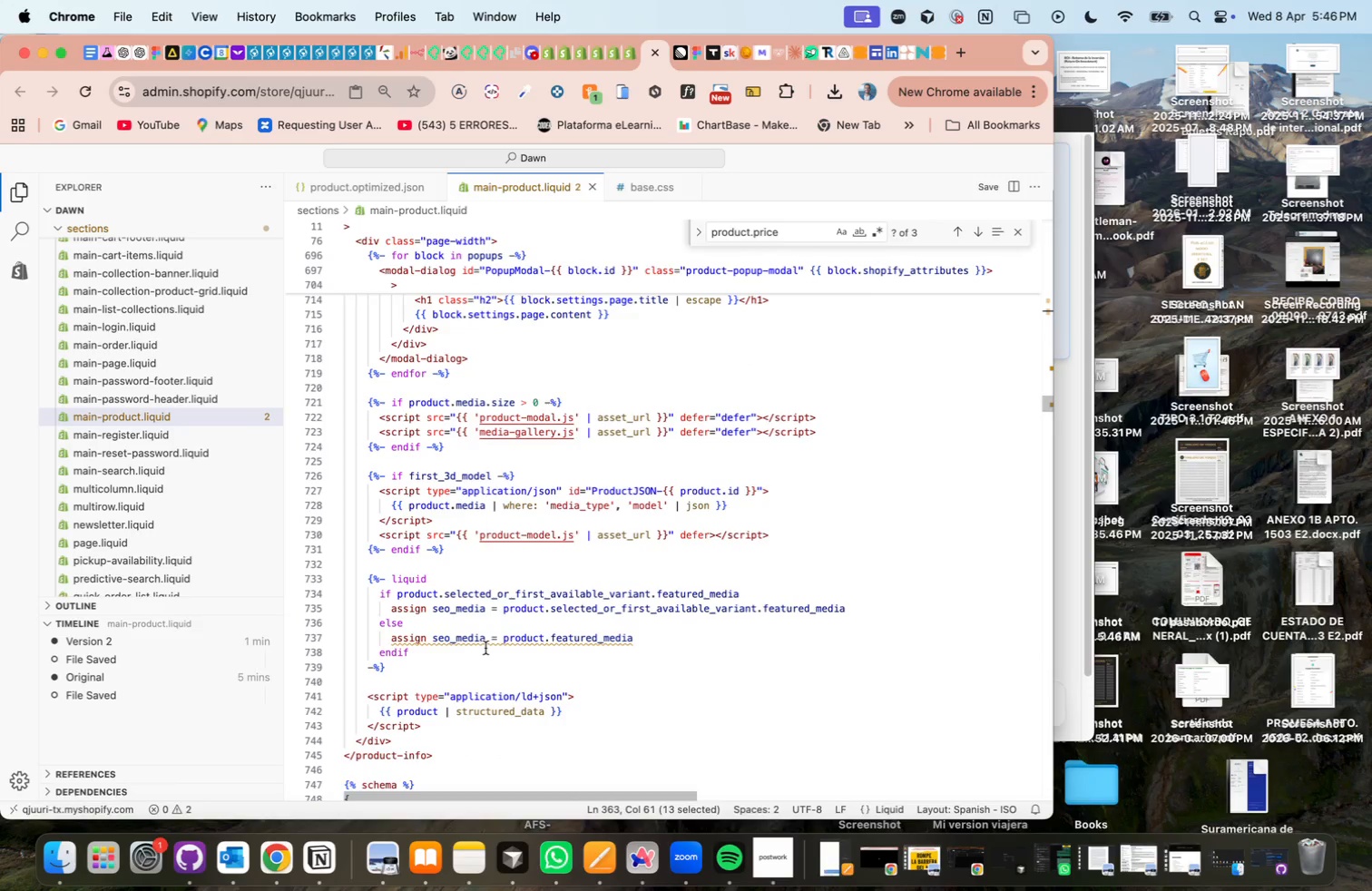 
scroll: coordinate [485, 648], scroll_direction: down, amount: 2.0
 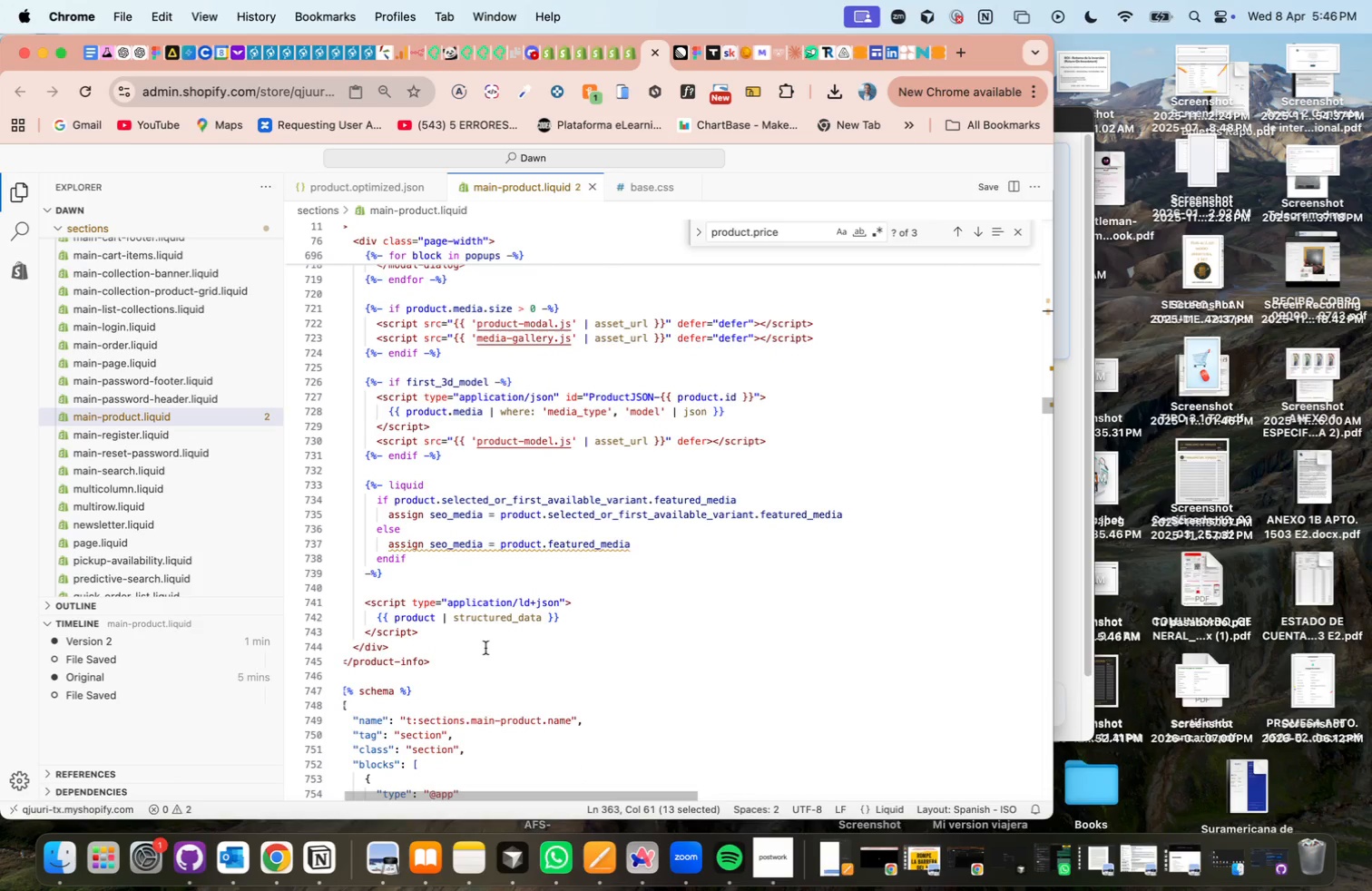 
scroll: coordinate [485, 648], scroll_direction: up, amount: 2.0
 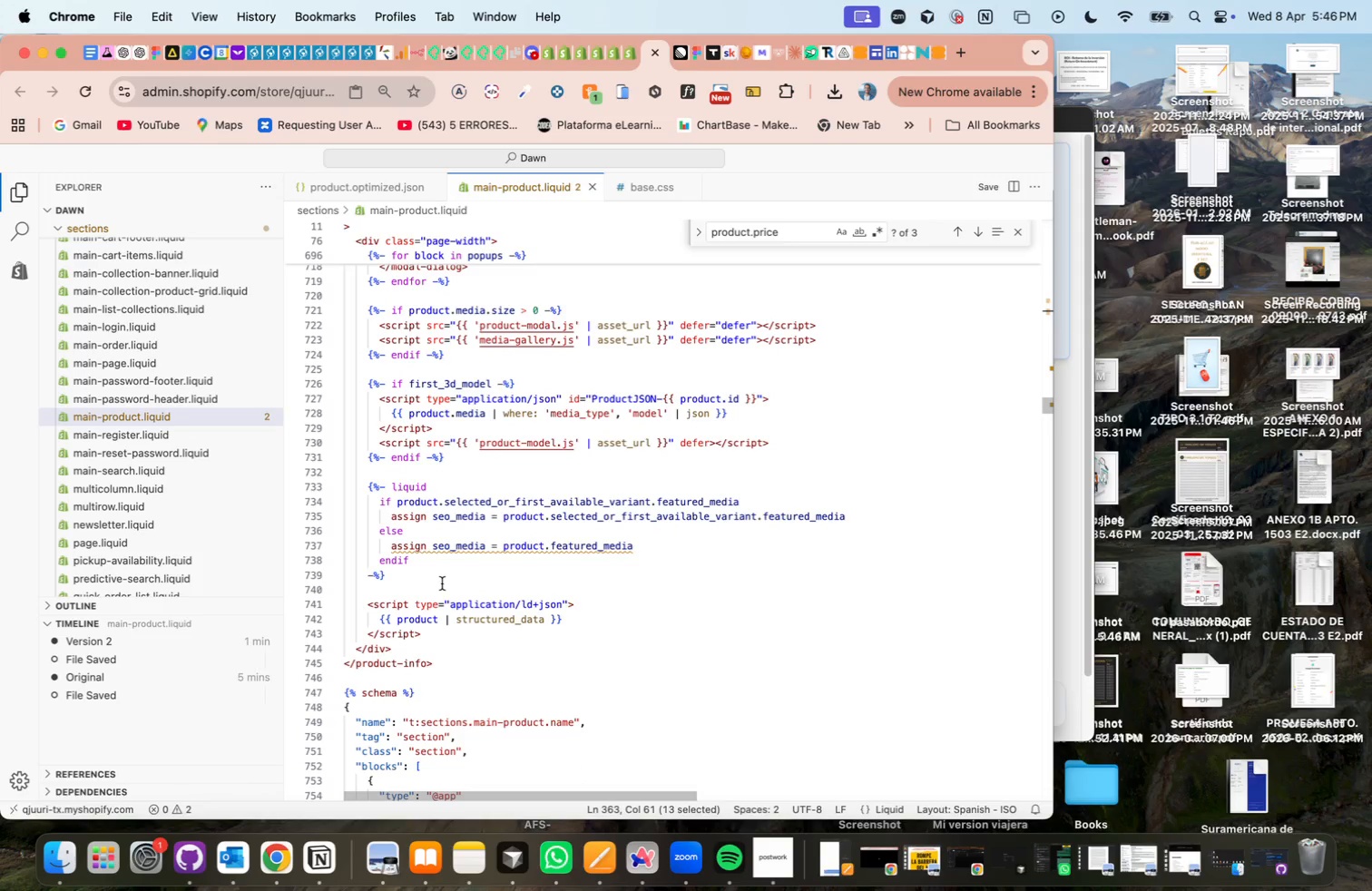 
left_click([438, 579])
 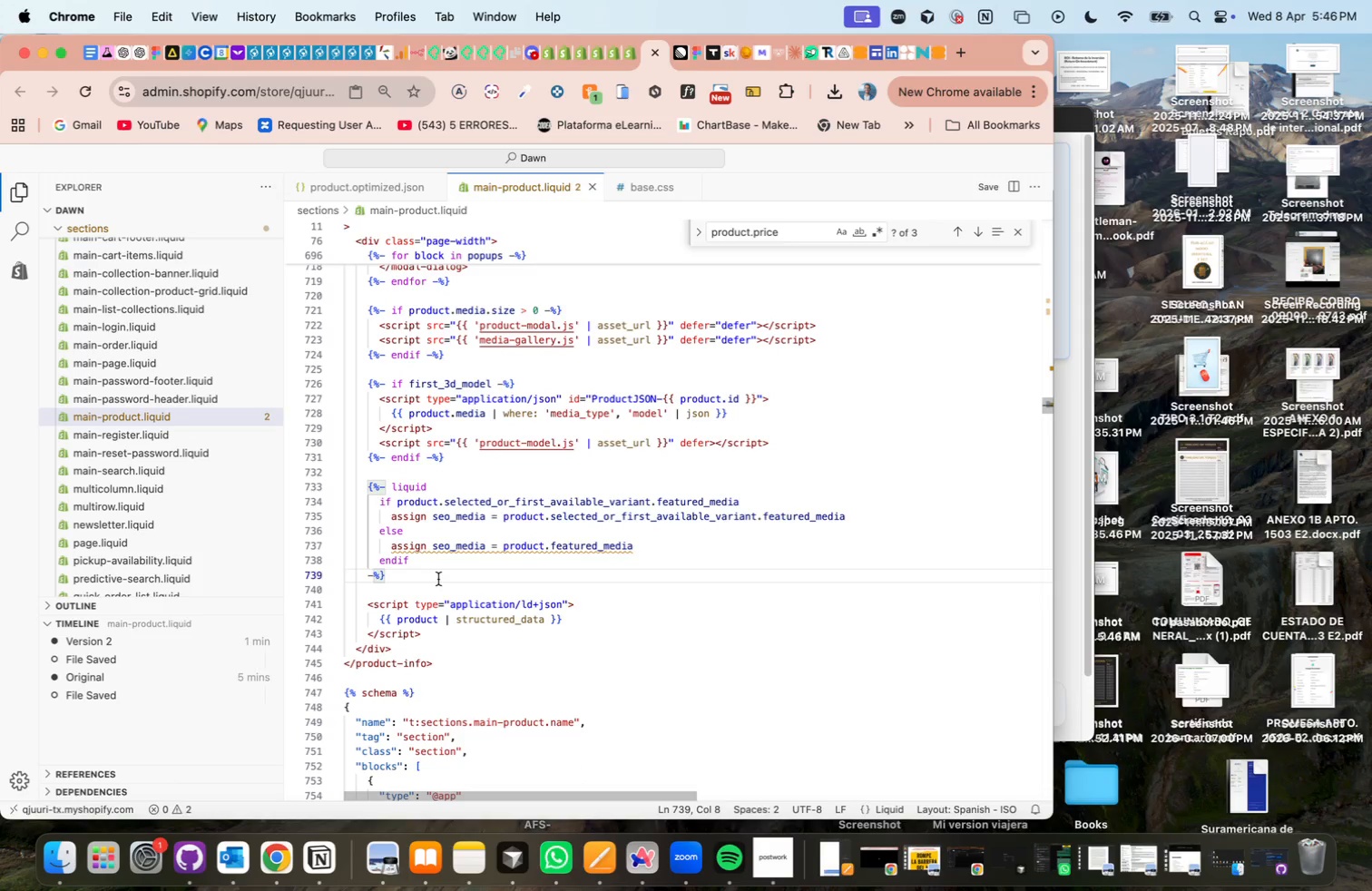 
key(Enter)
 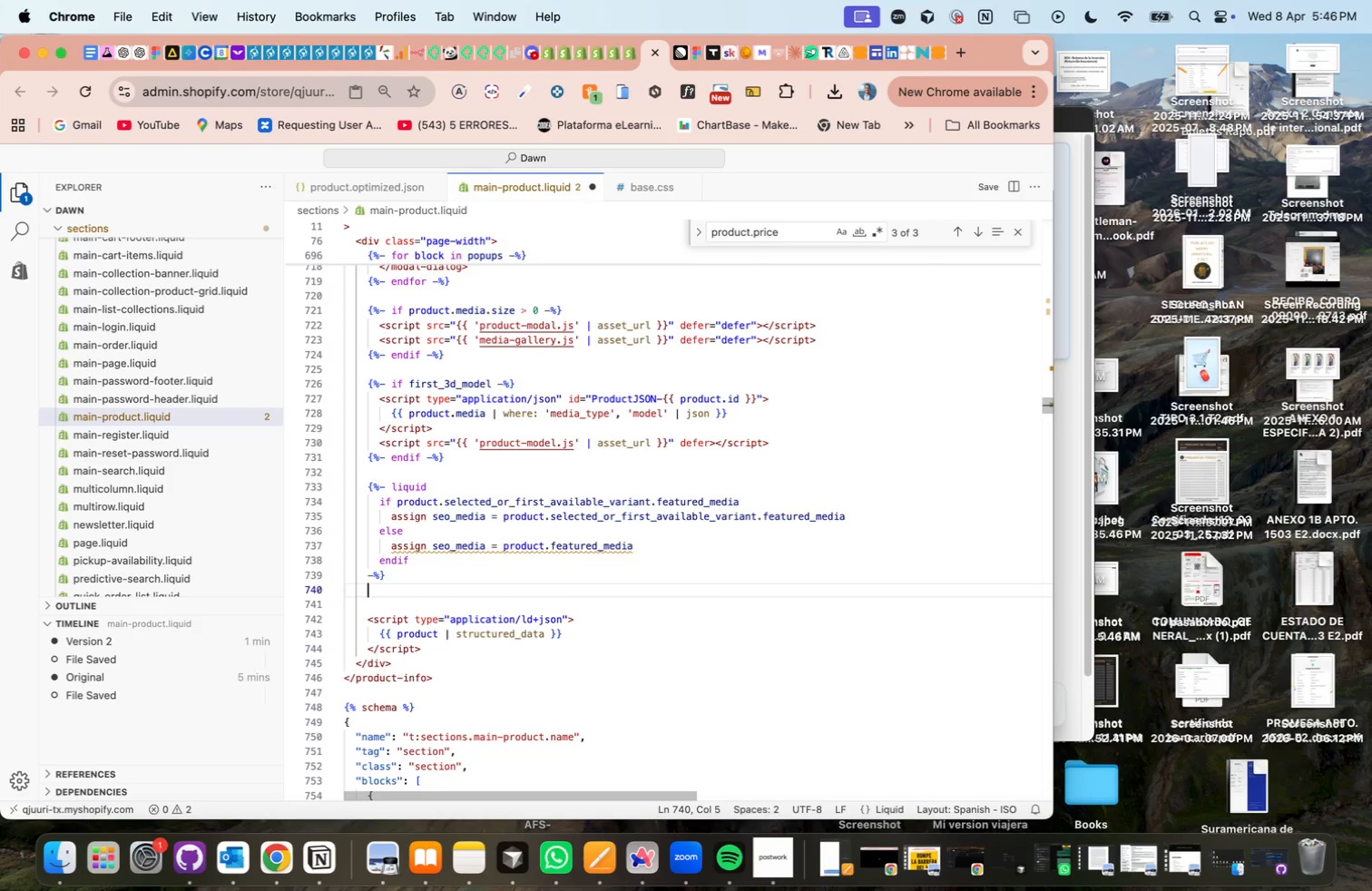 
wait(5.63)
 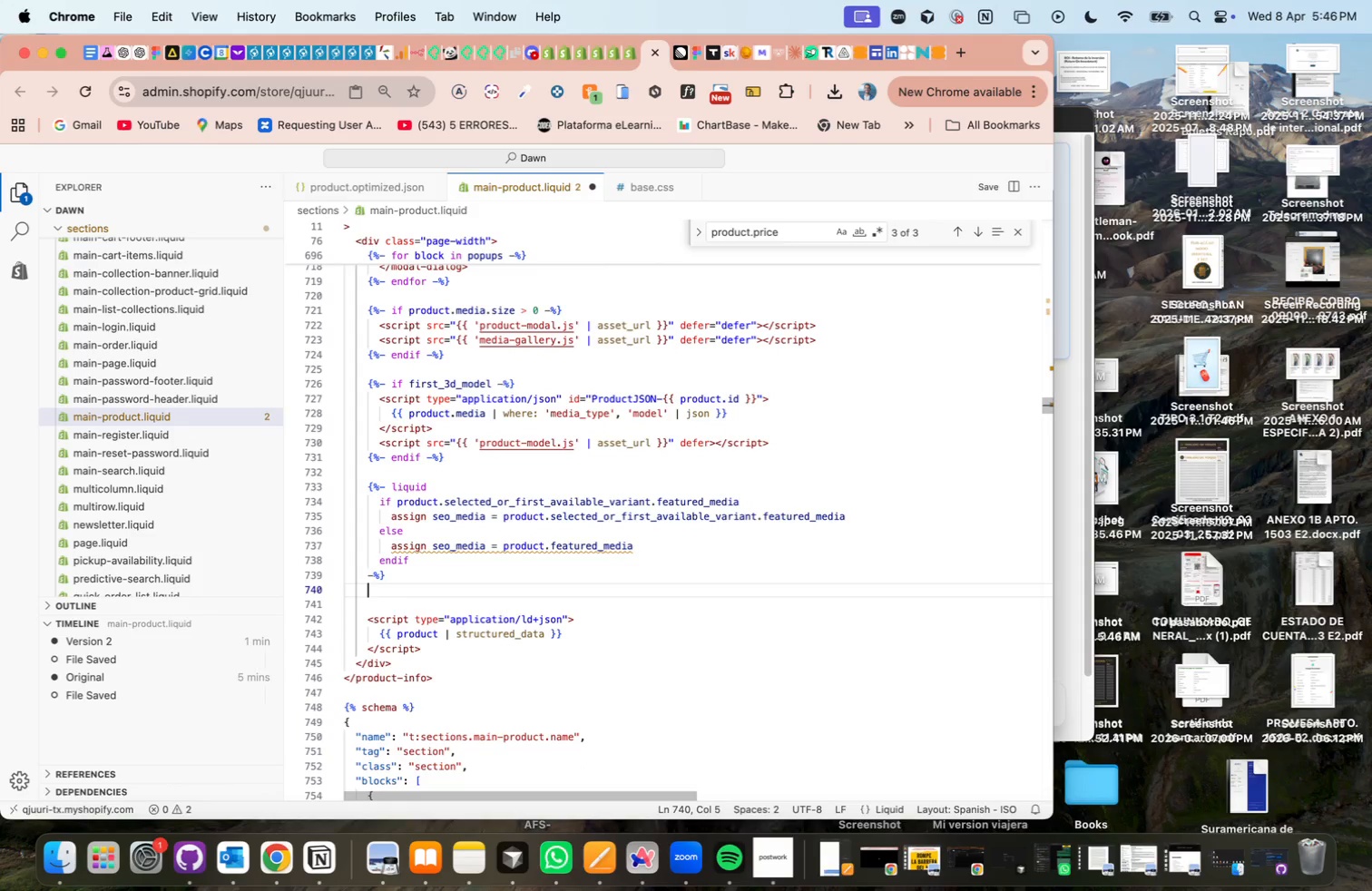 
key(Backspace)
 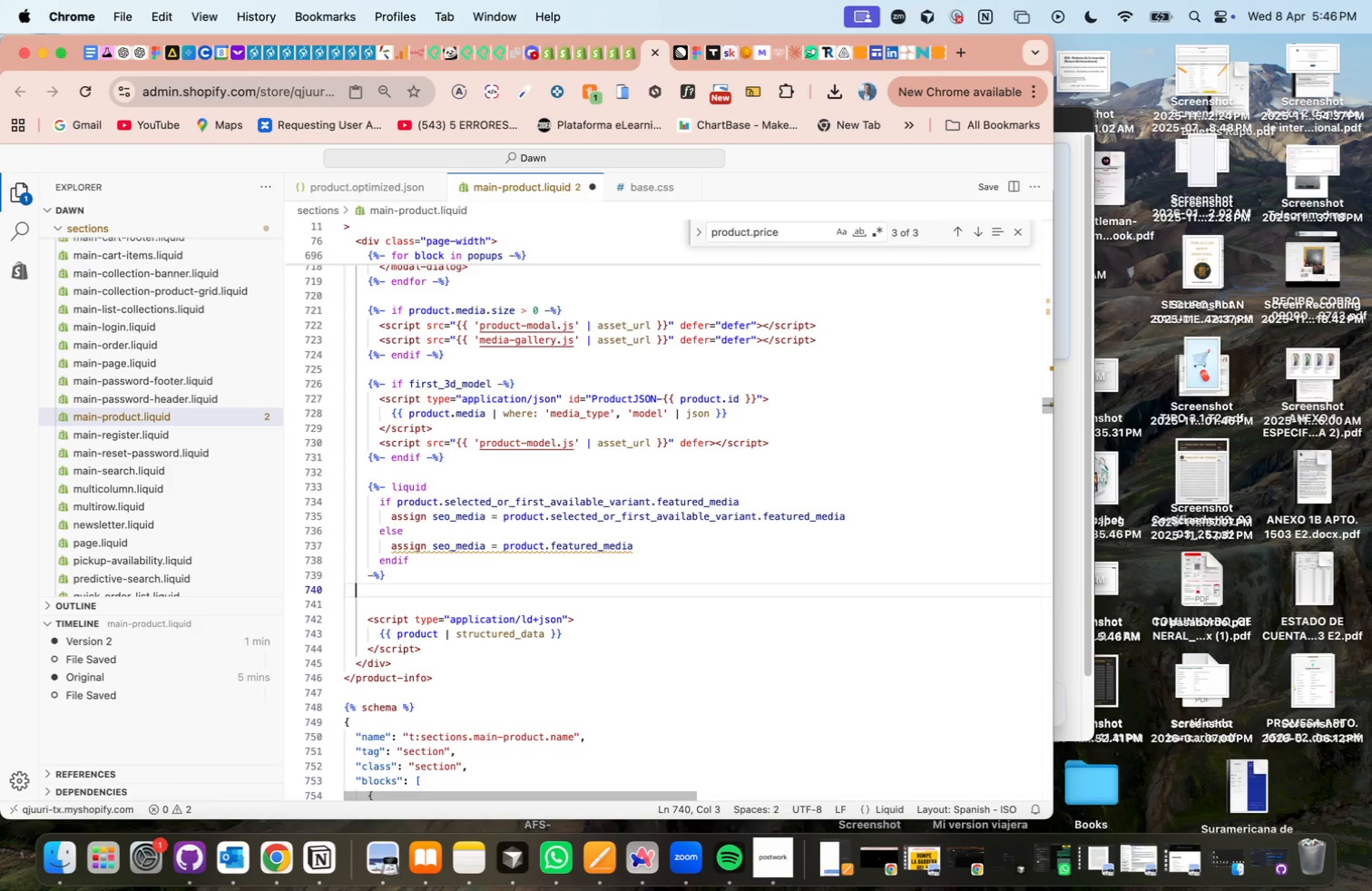 
key(Backspace)
 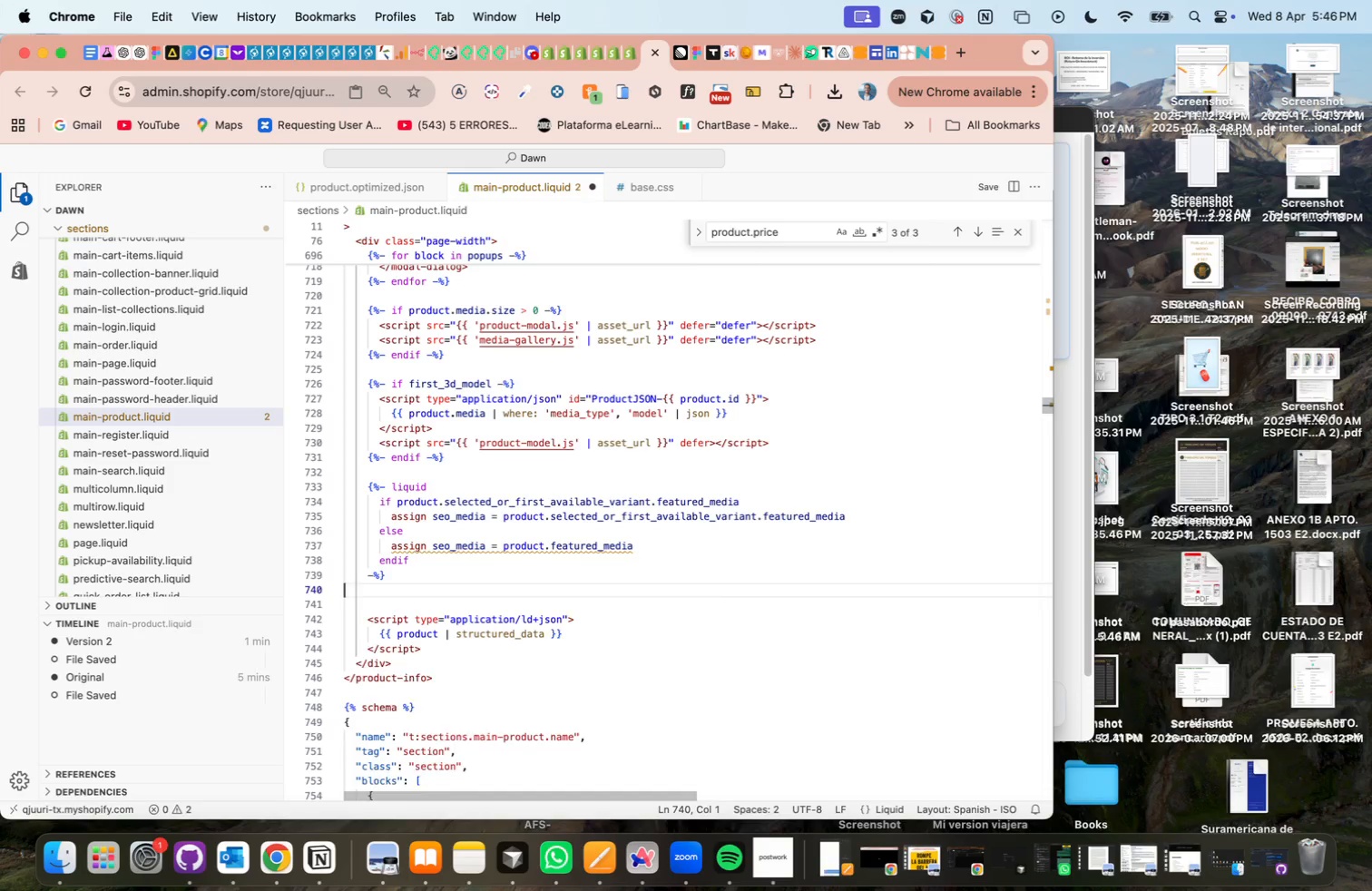 
key(Backspace)
 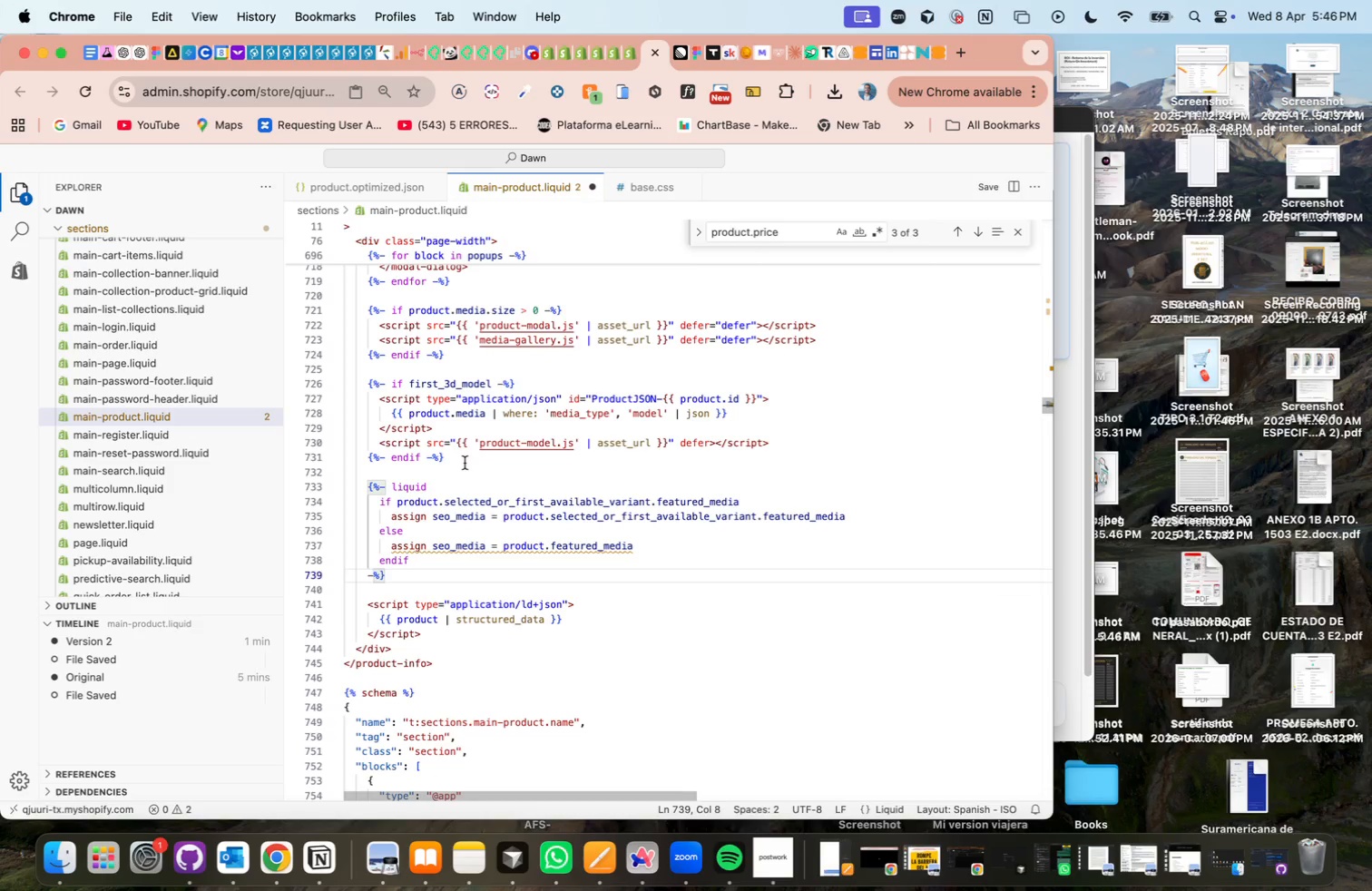 
left_click([465, 463])
 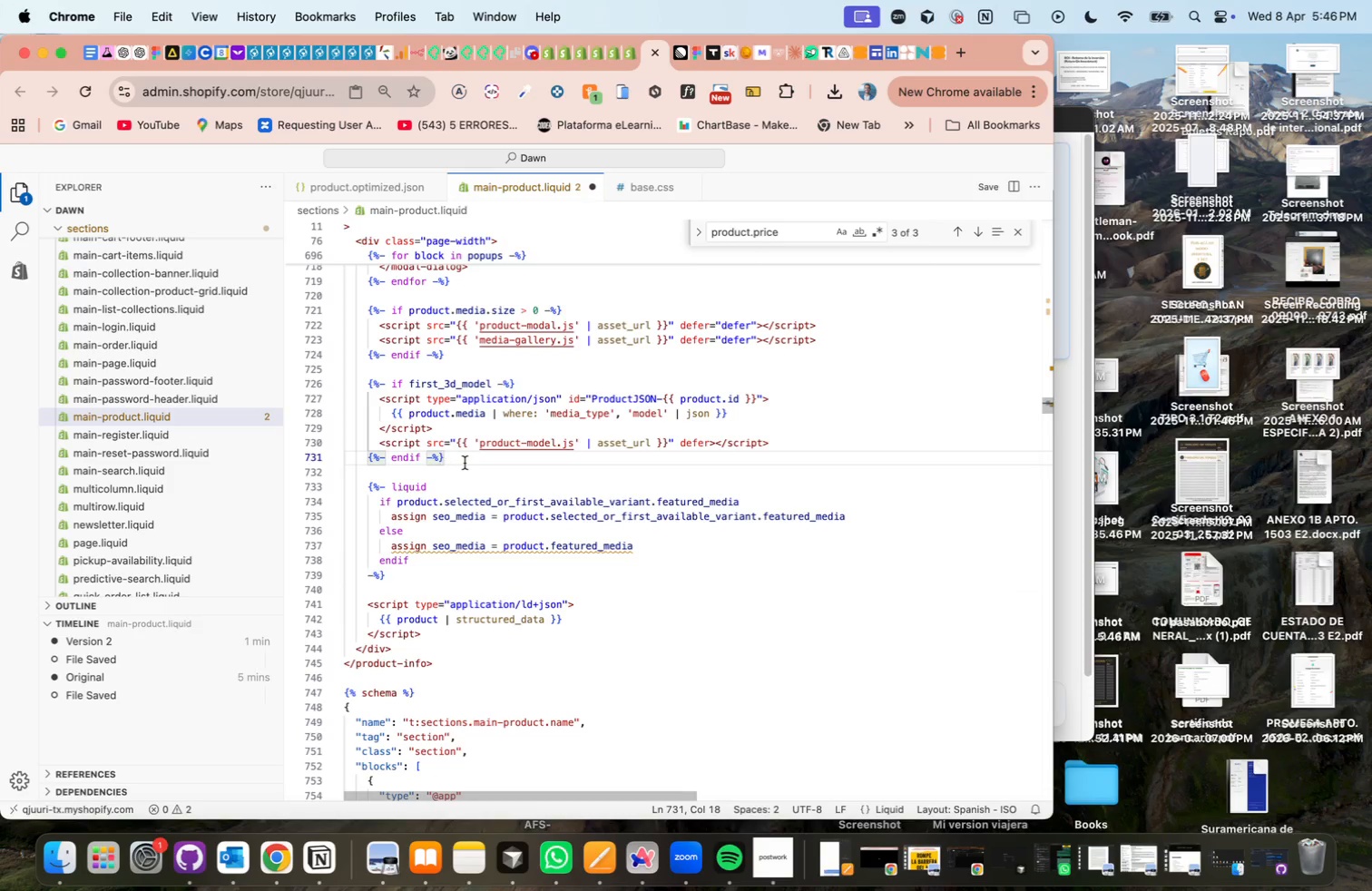 
key(Enter)
 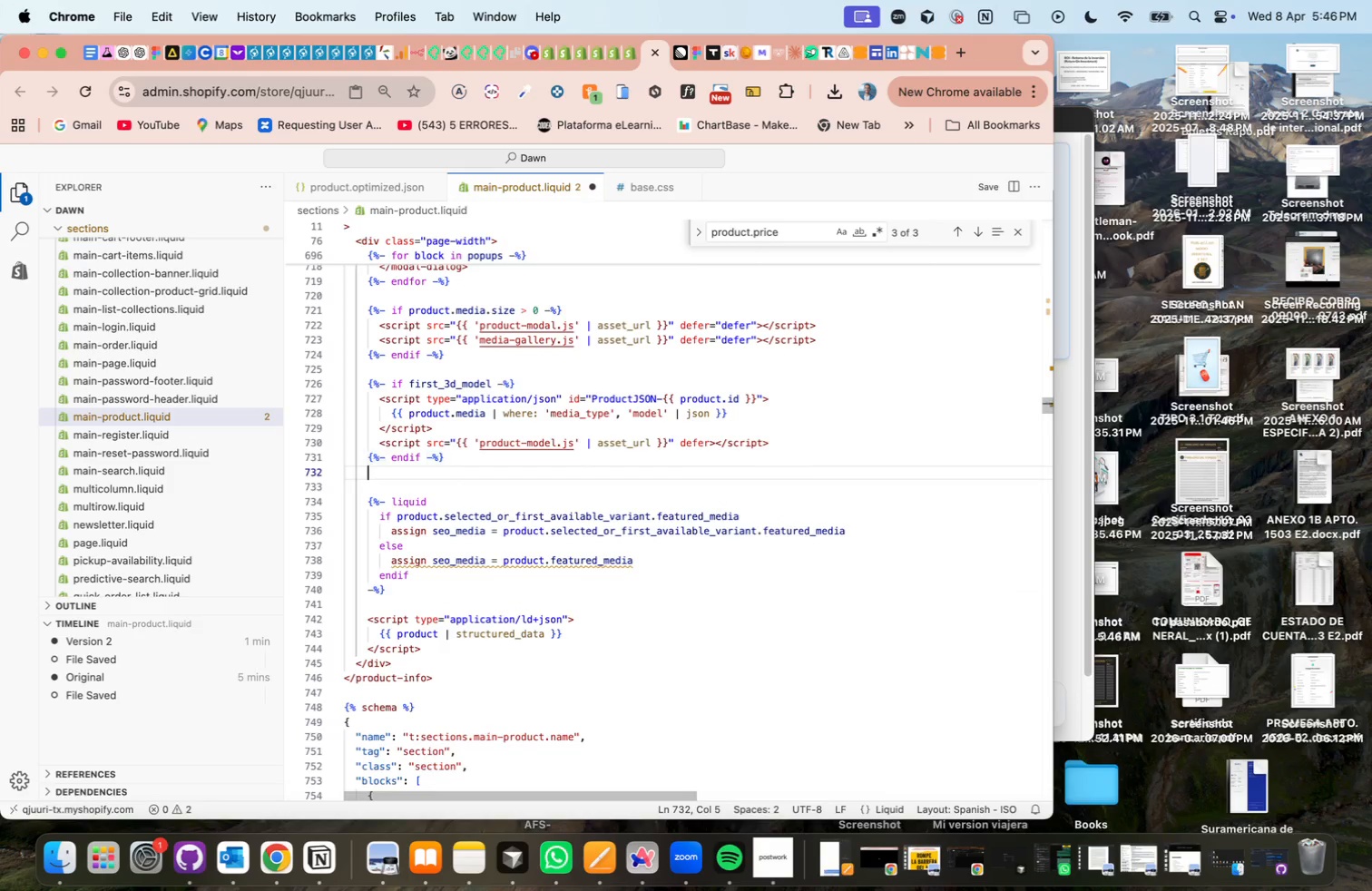 
key(Enter)
 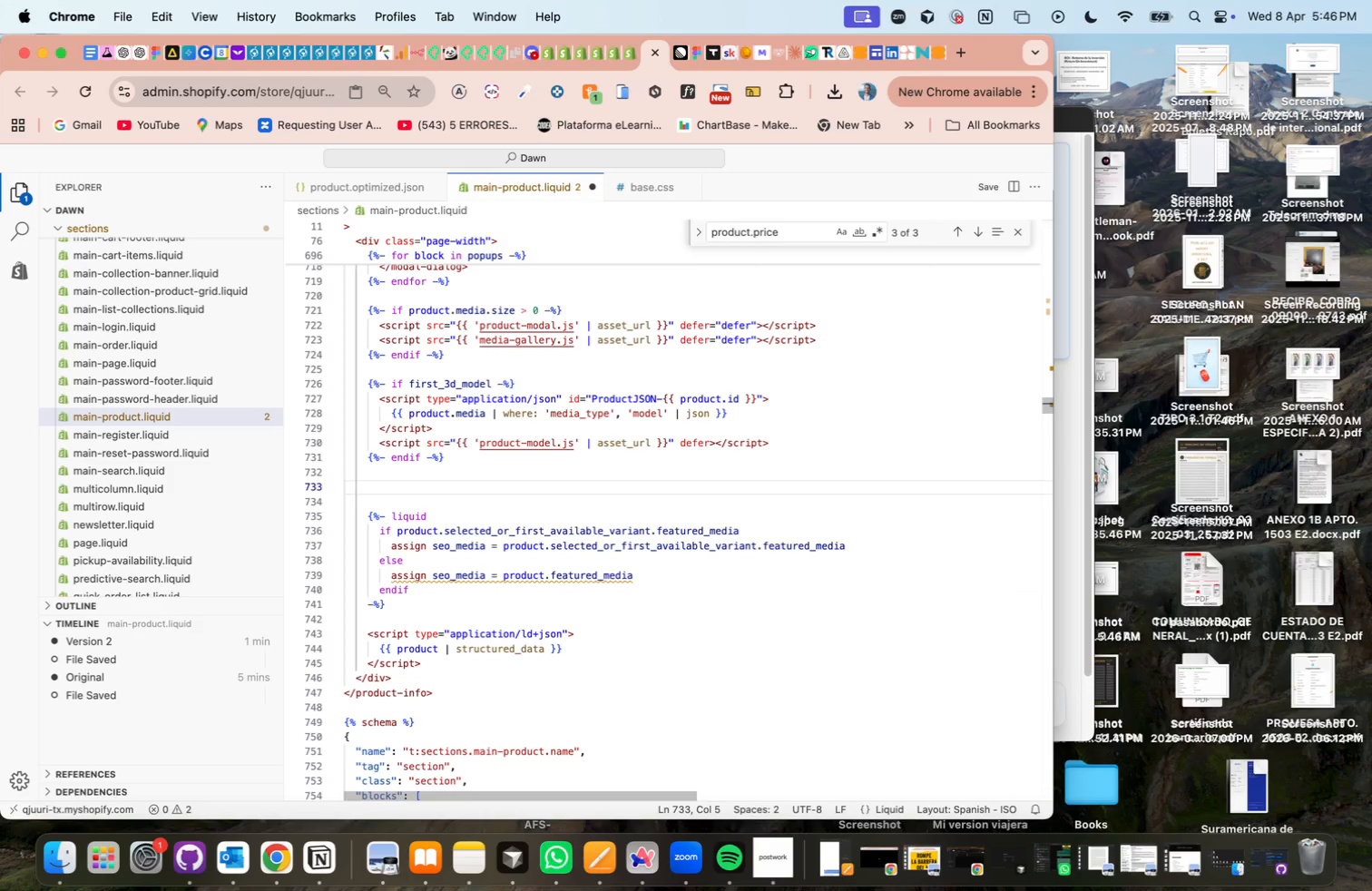 
type(`div)
key(Tab)
 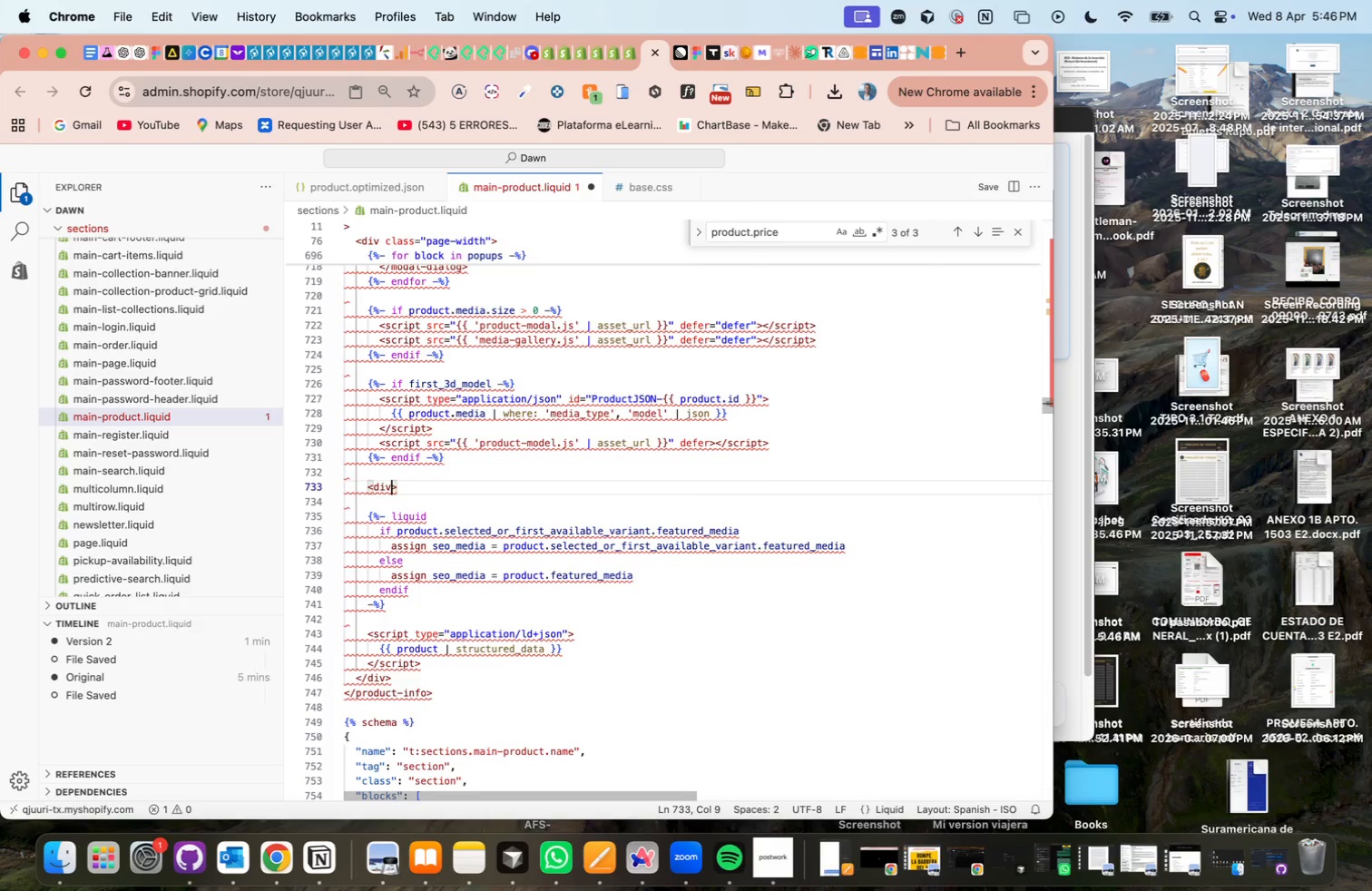 
key(ArrowRight)
 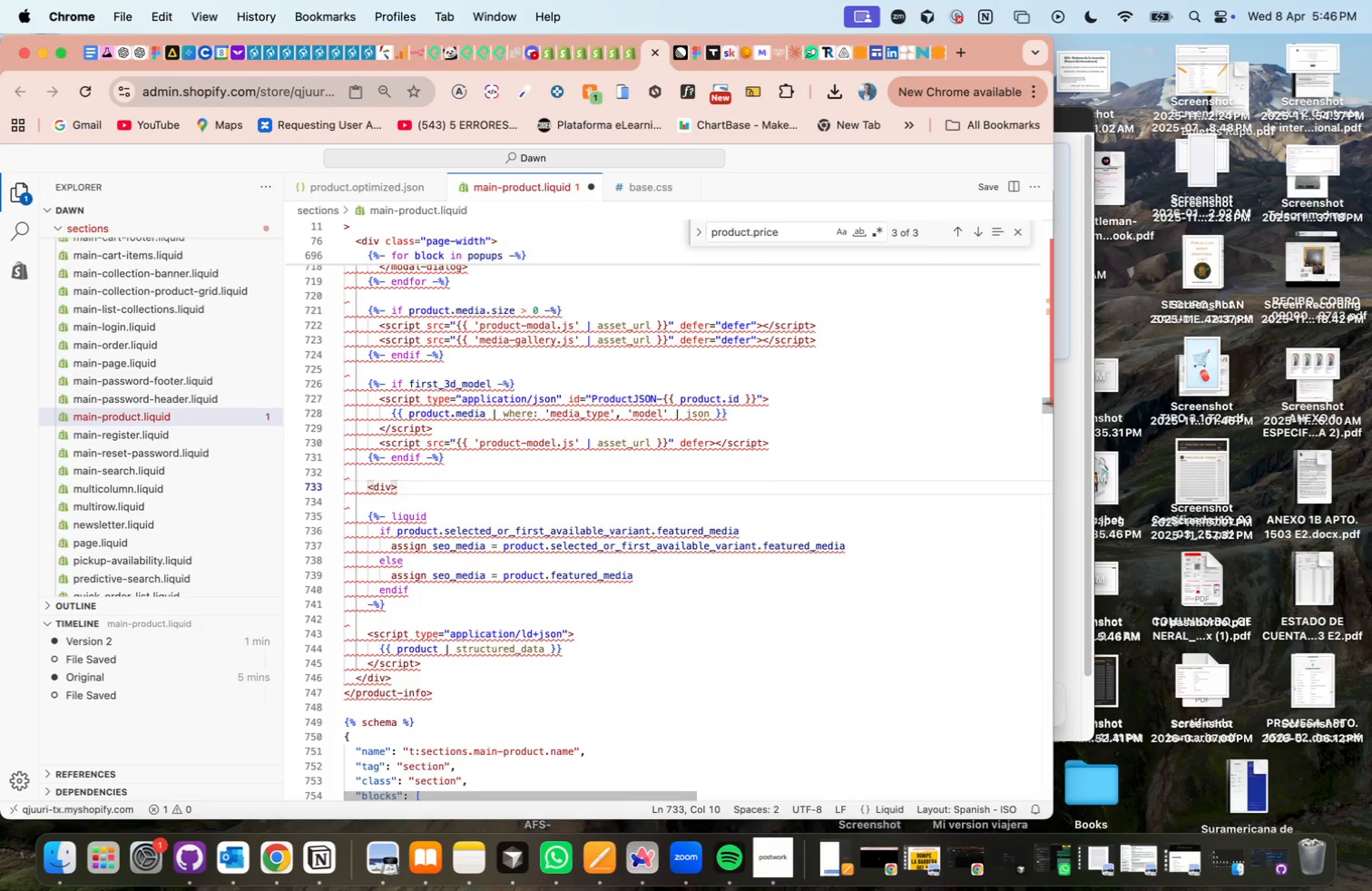 
key(Backquote)
 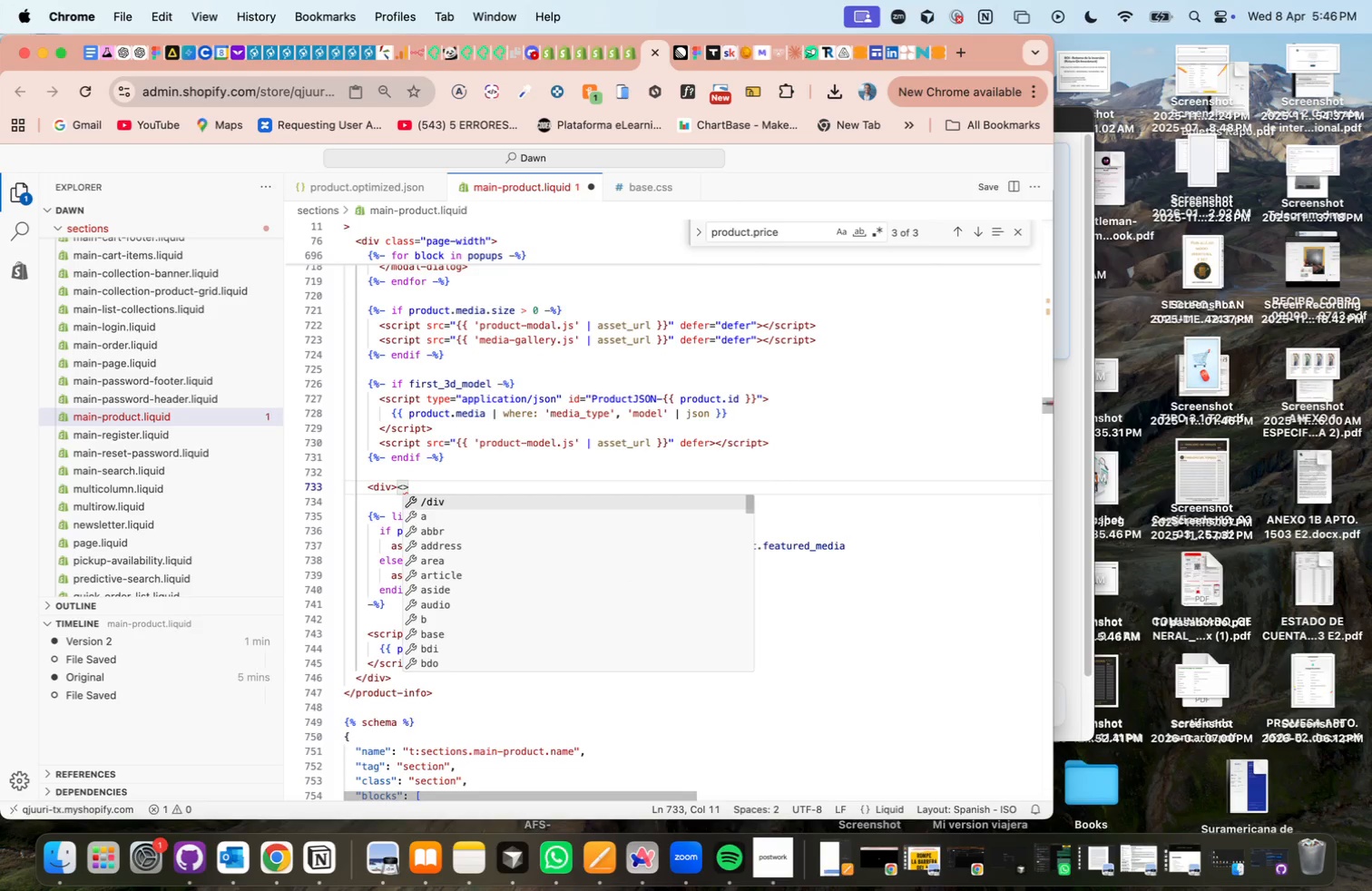 
key(Tab)
 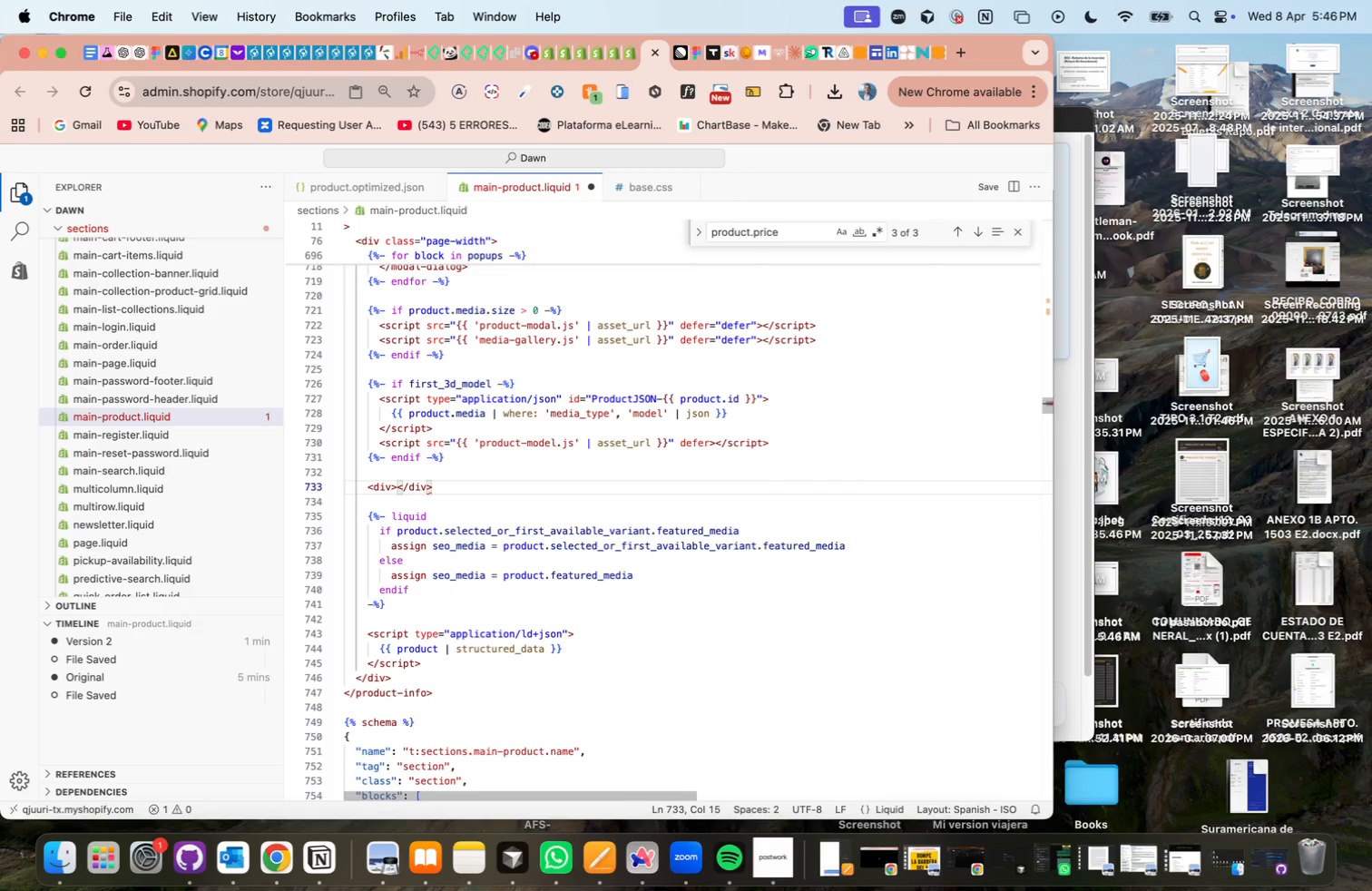 
key(ArrowLeft)
 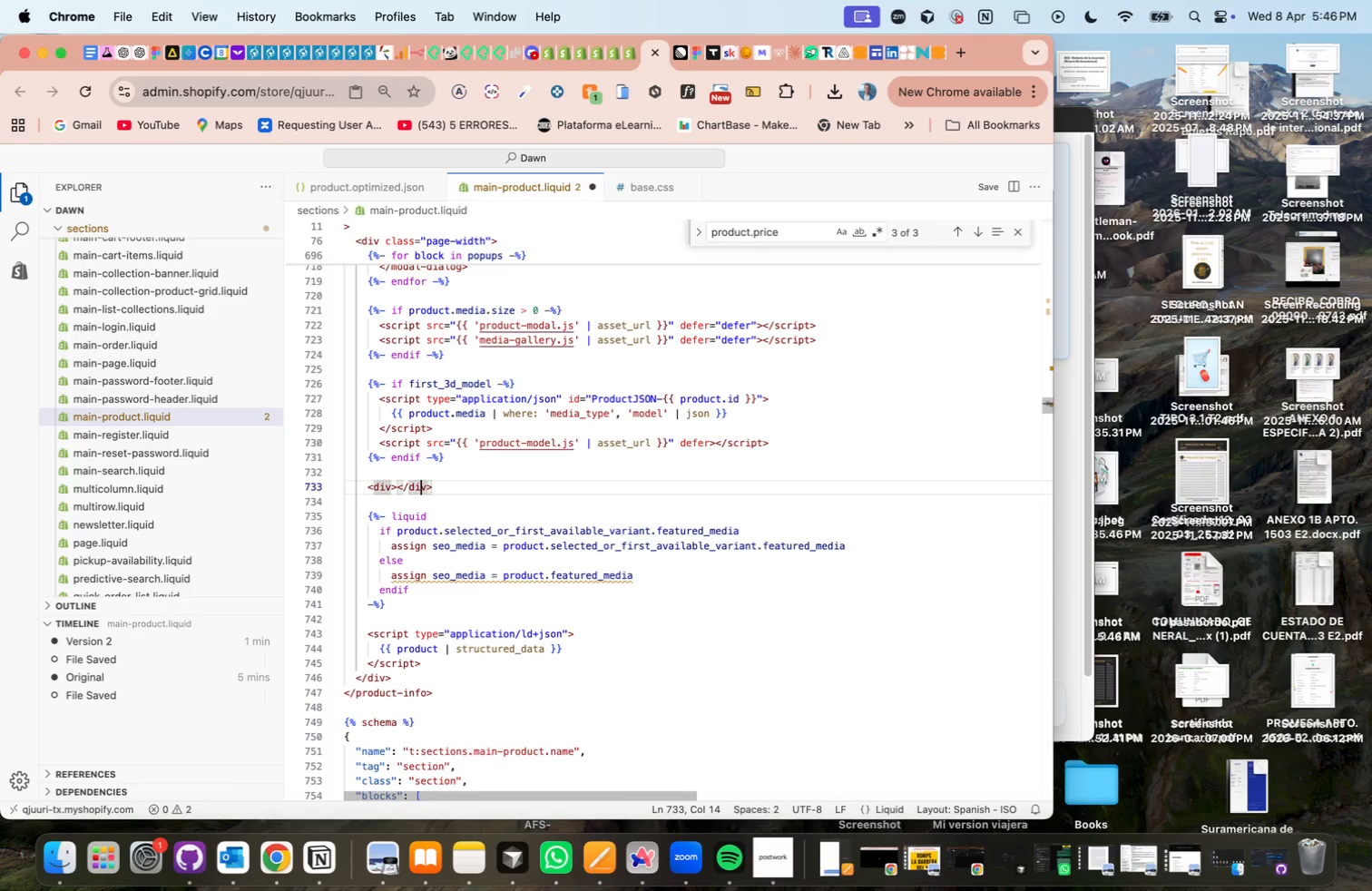 
key(ArrowLeft)
 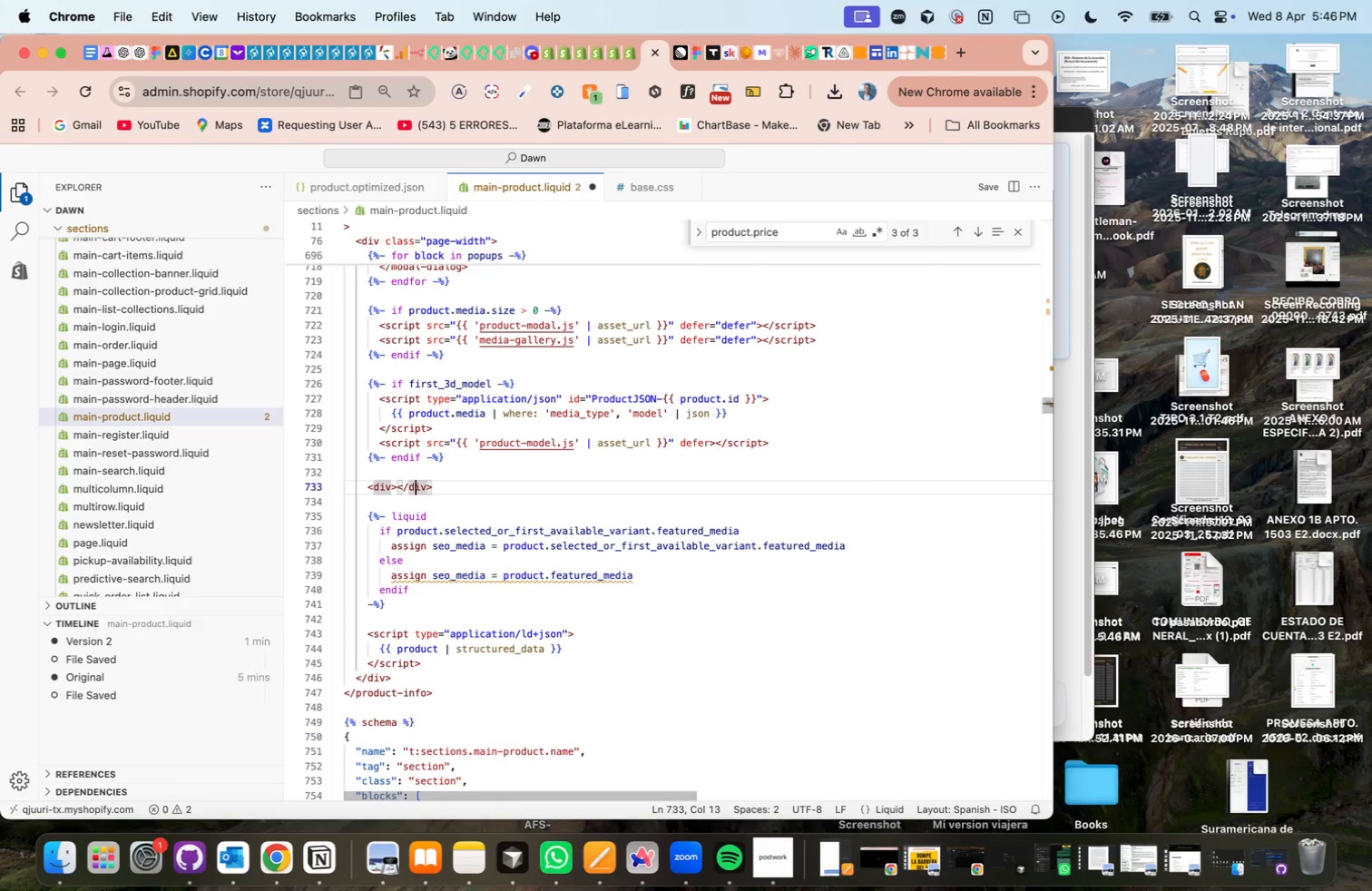 
key(ArrowLeft)
 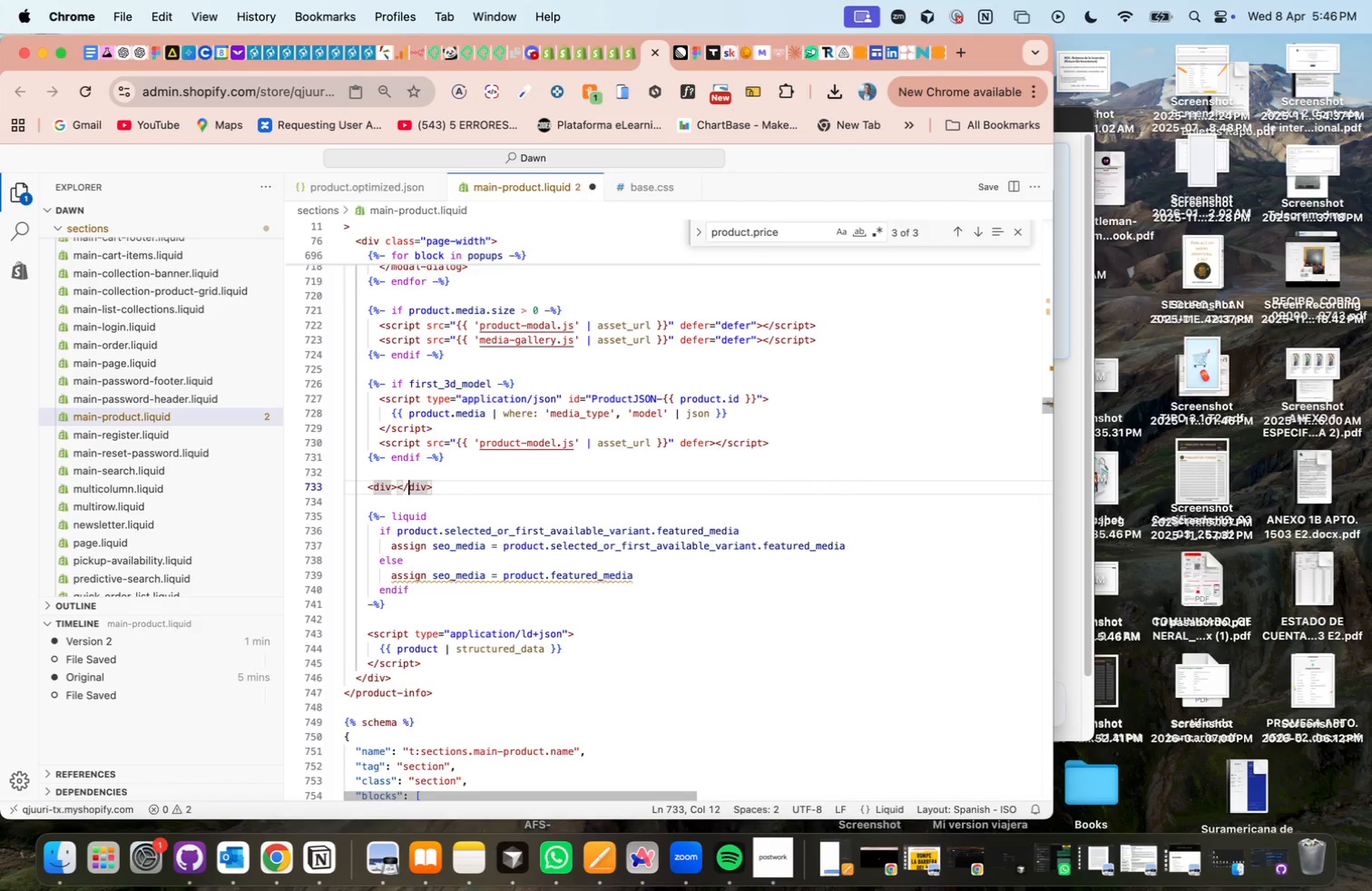 
key(ArrowLeft)
 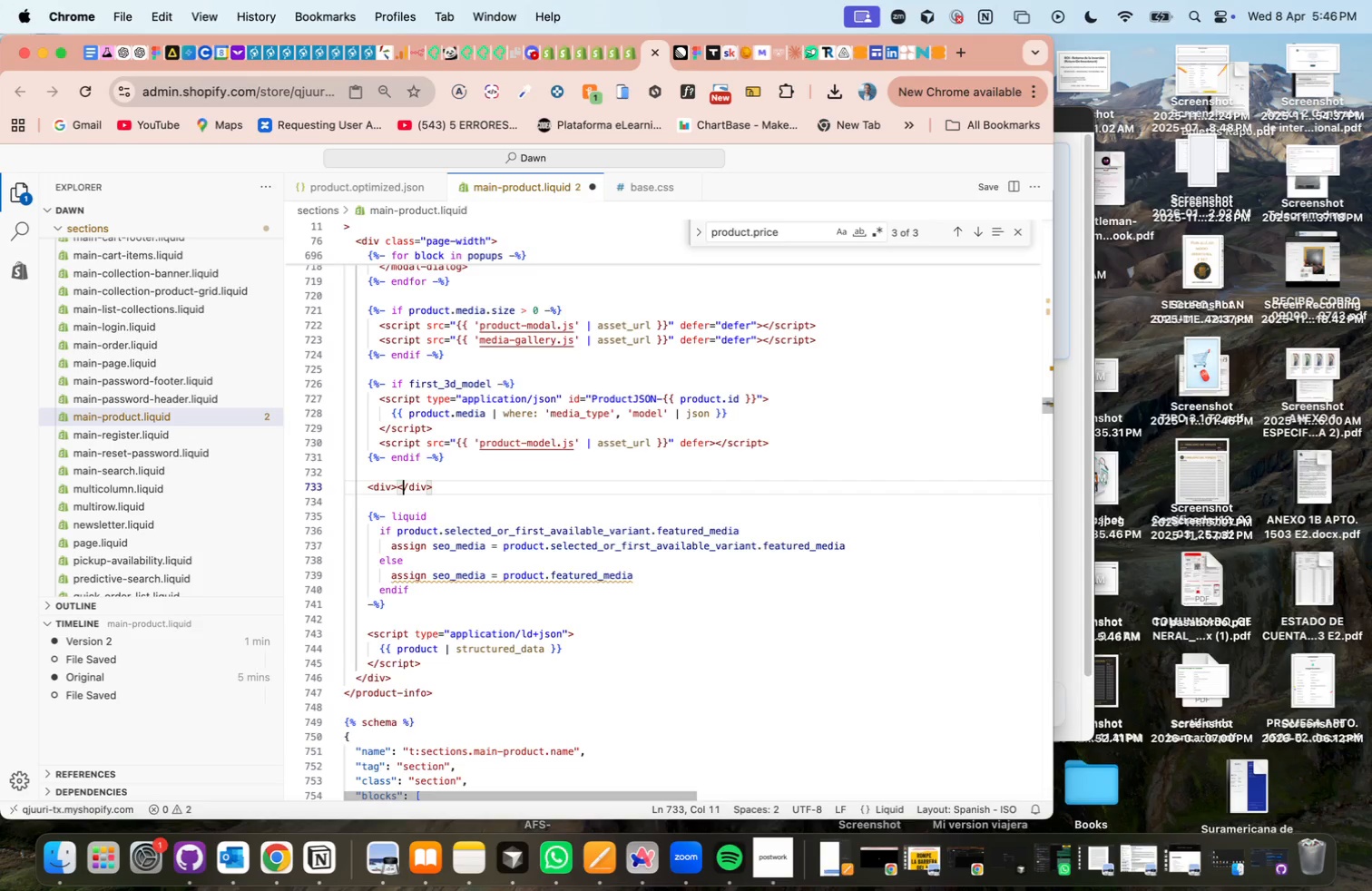 
key(ArrowLeft)
 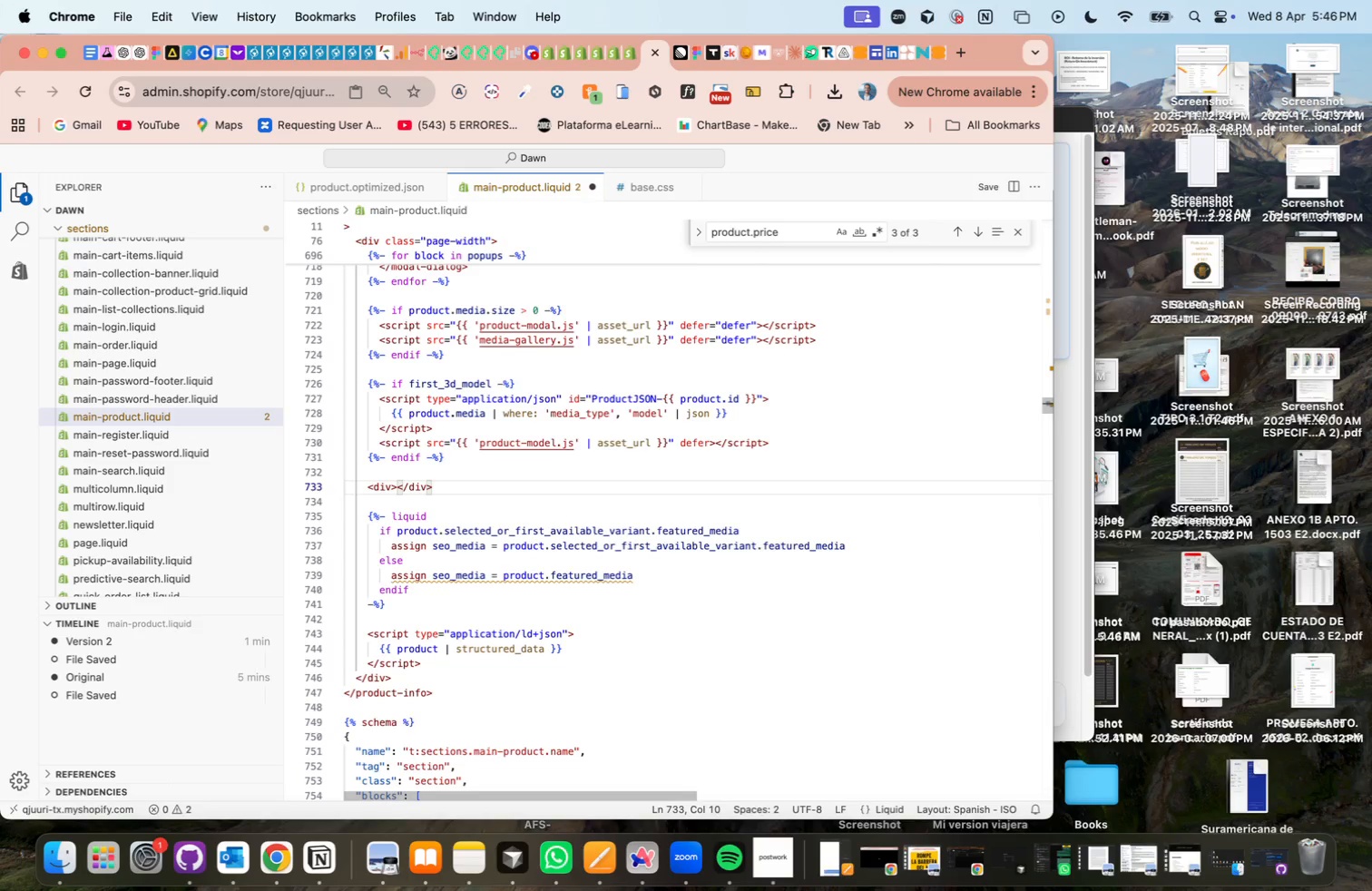 
key(ArrowLeft)
 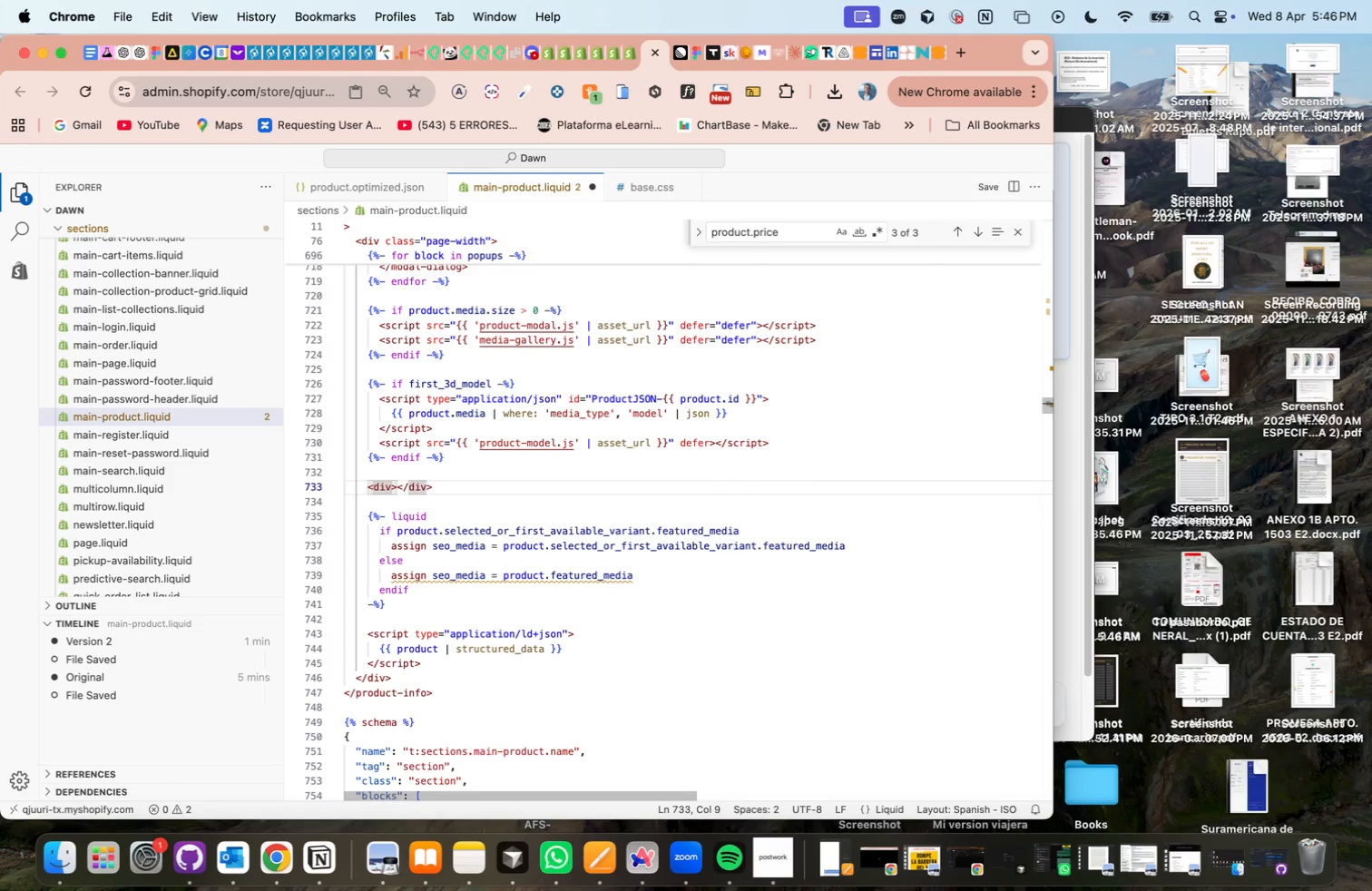 
type( class)@sticky/act)
 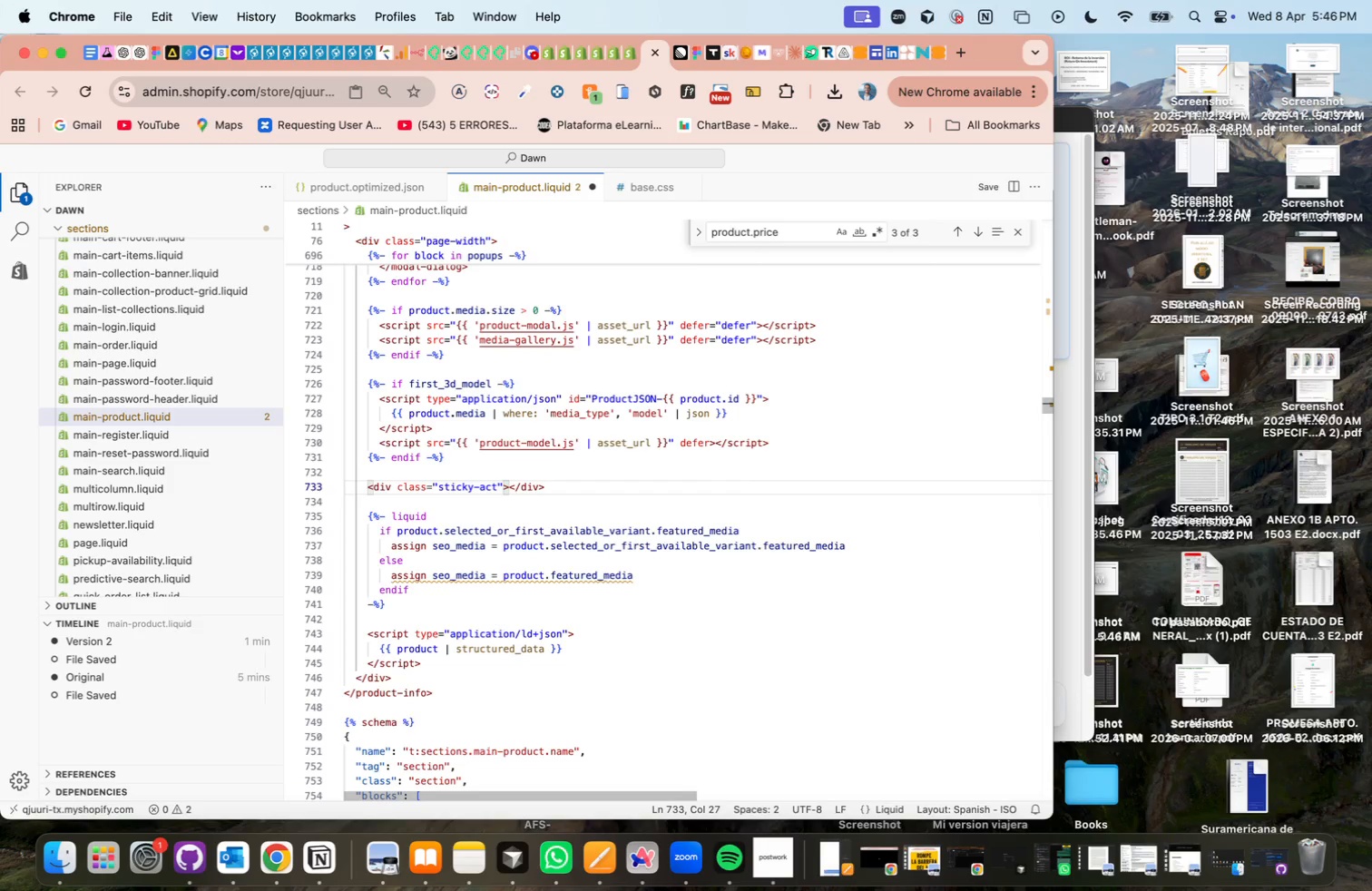 
left_click([509, 485])
 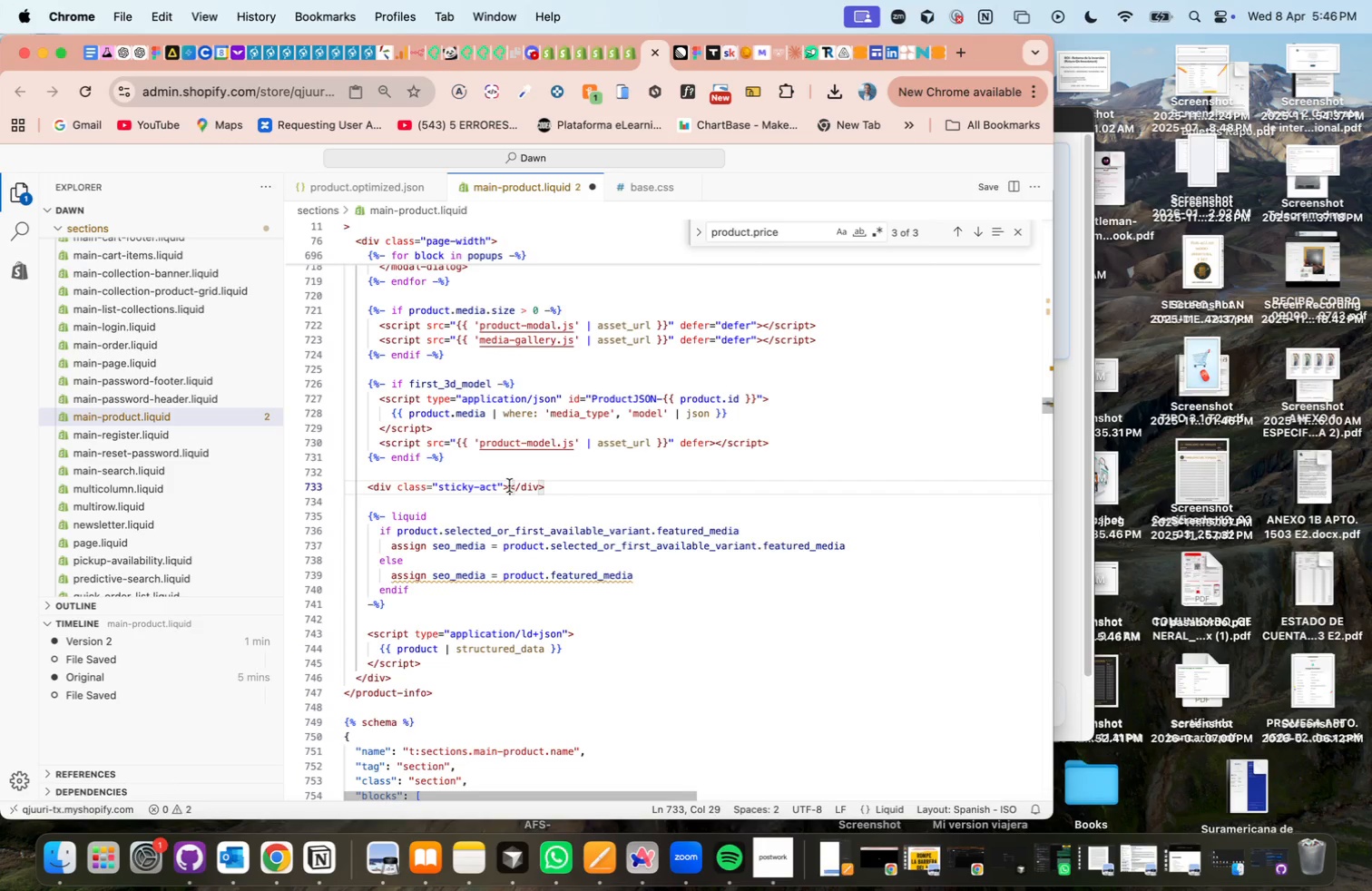 
key(ArrowLeft)
 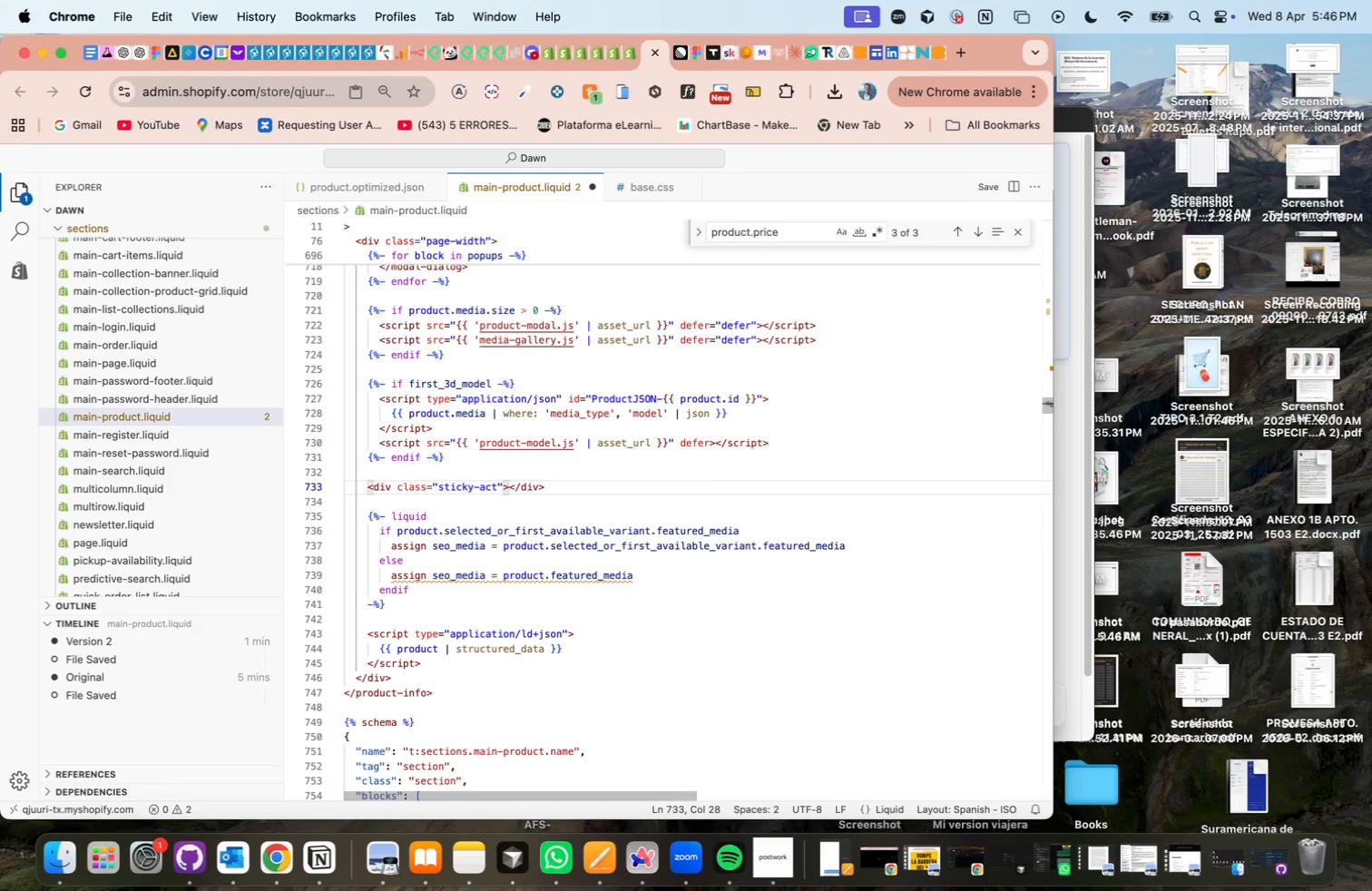 
type( id)@sticky/atc)
 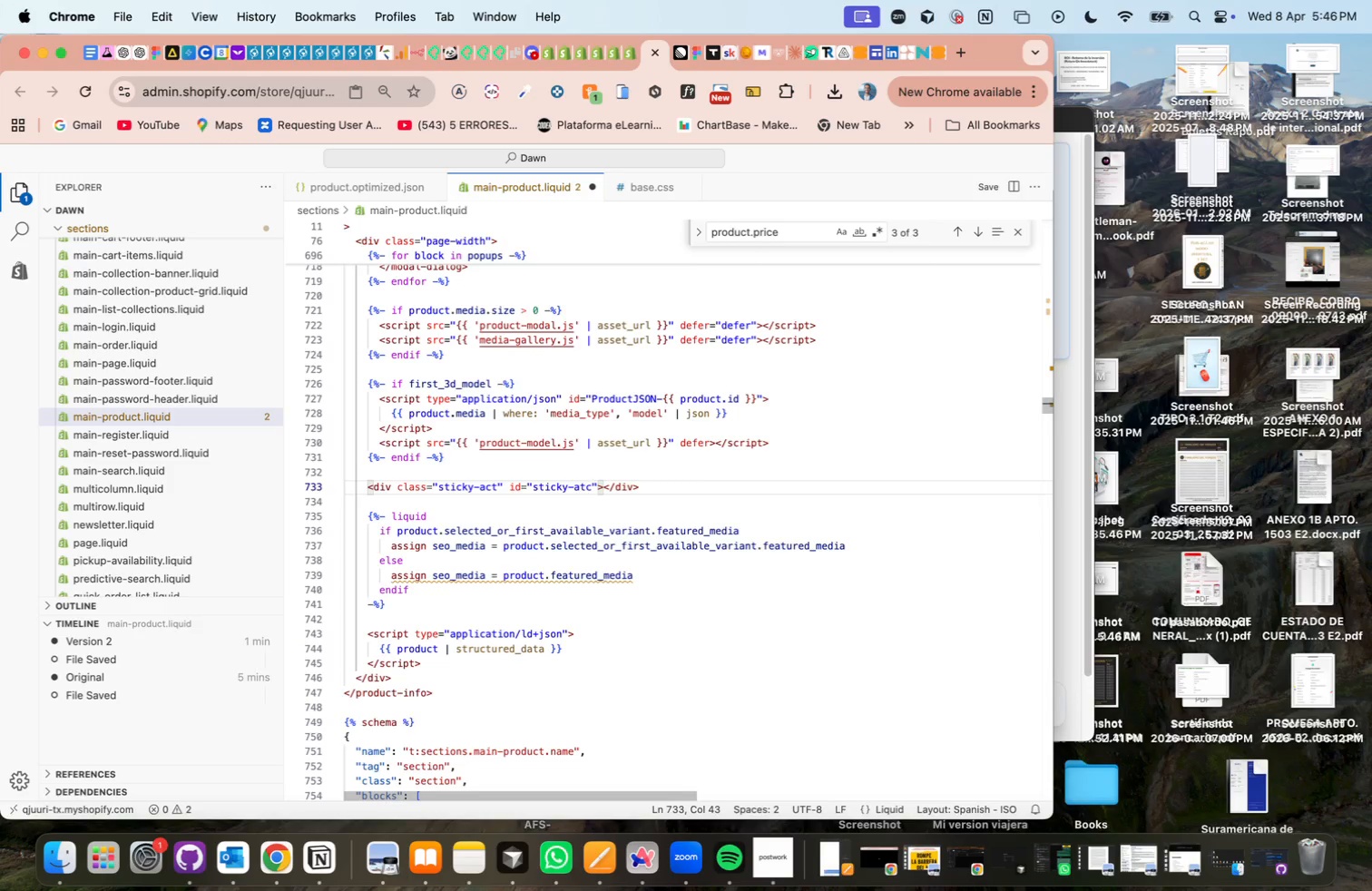 
key(ArrowRight)
 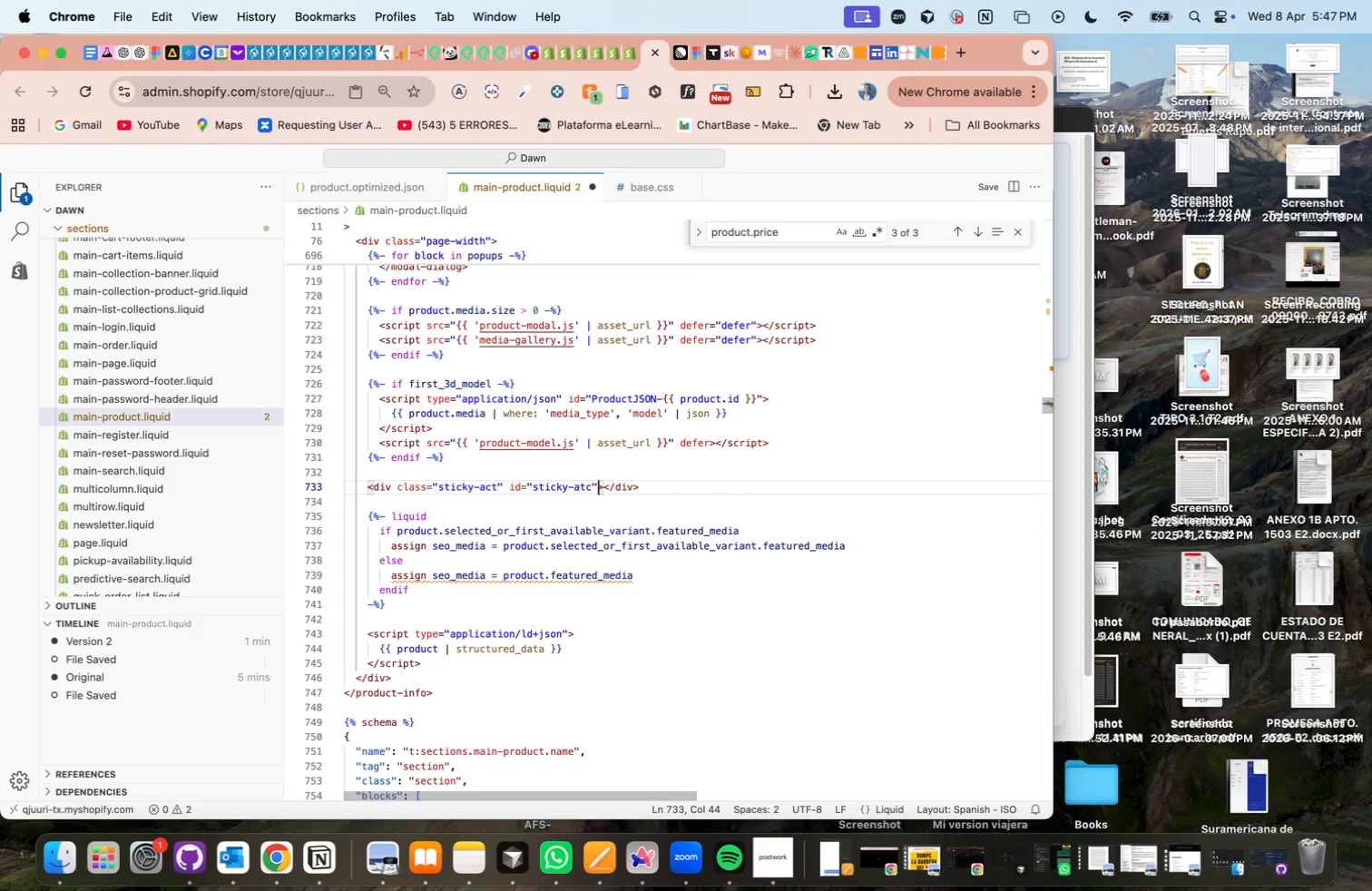 
key(ArrowRight)
 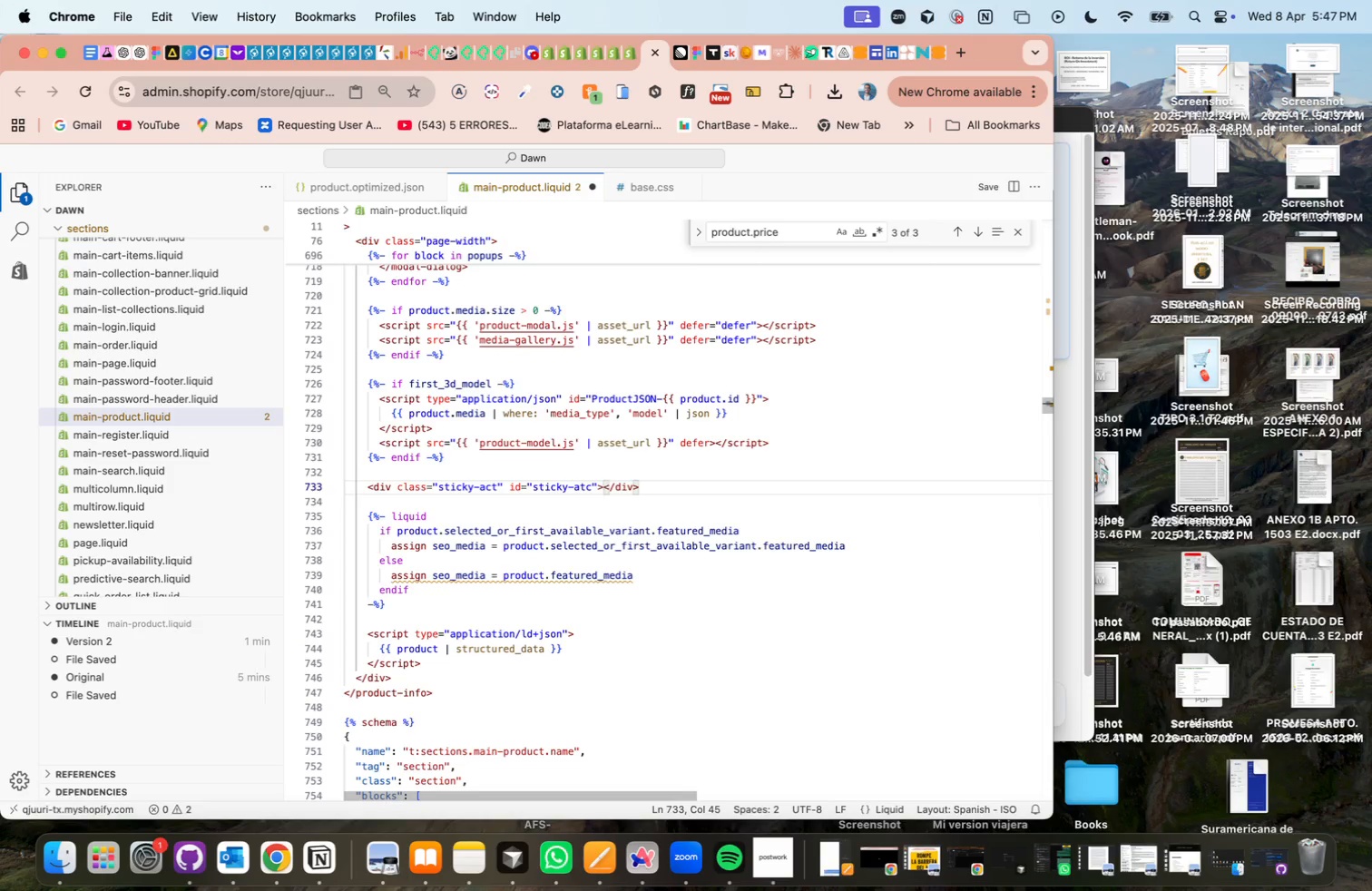 
key(Enter)
 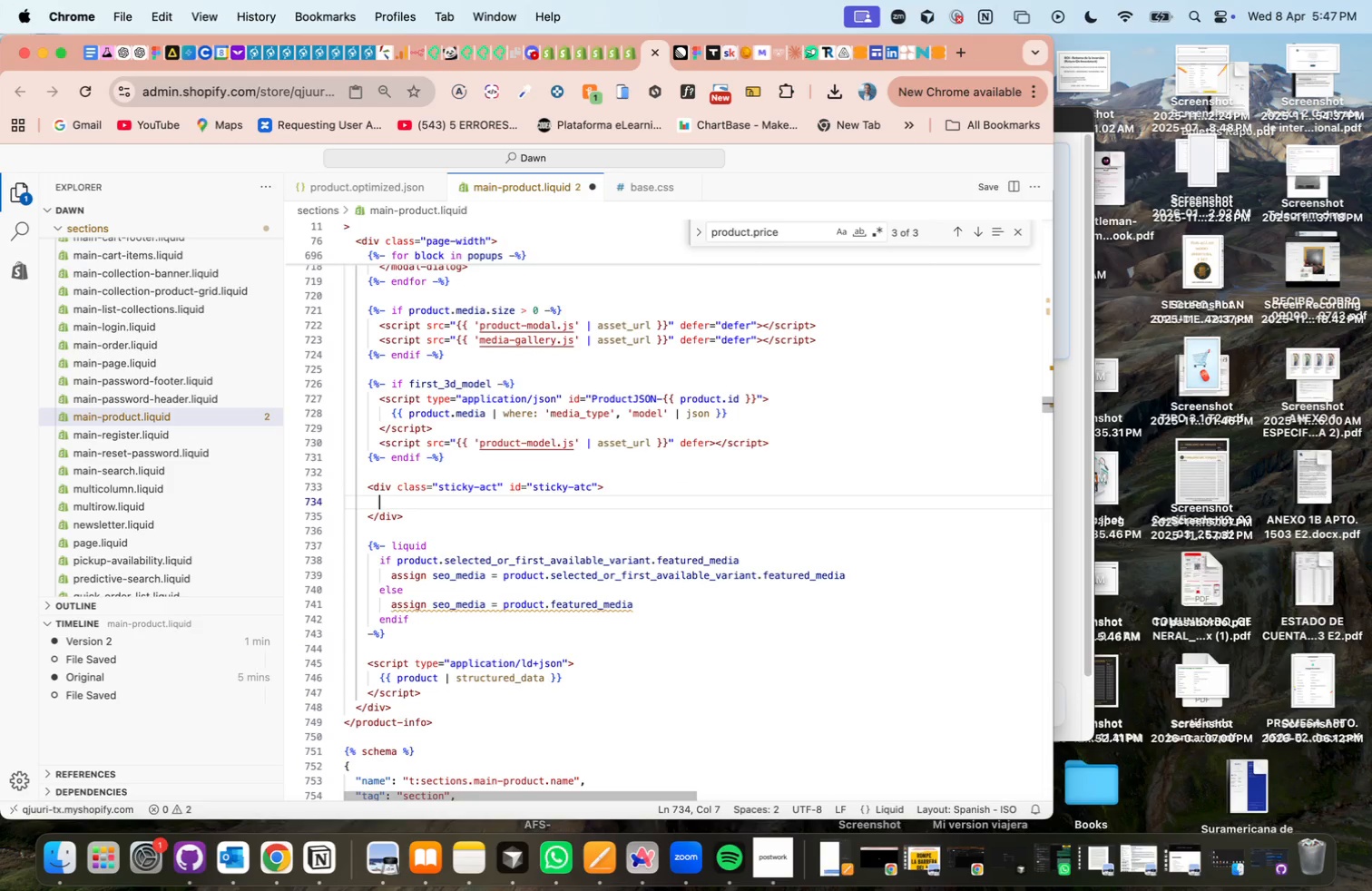 
type(`span~)
 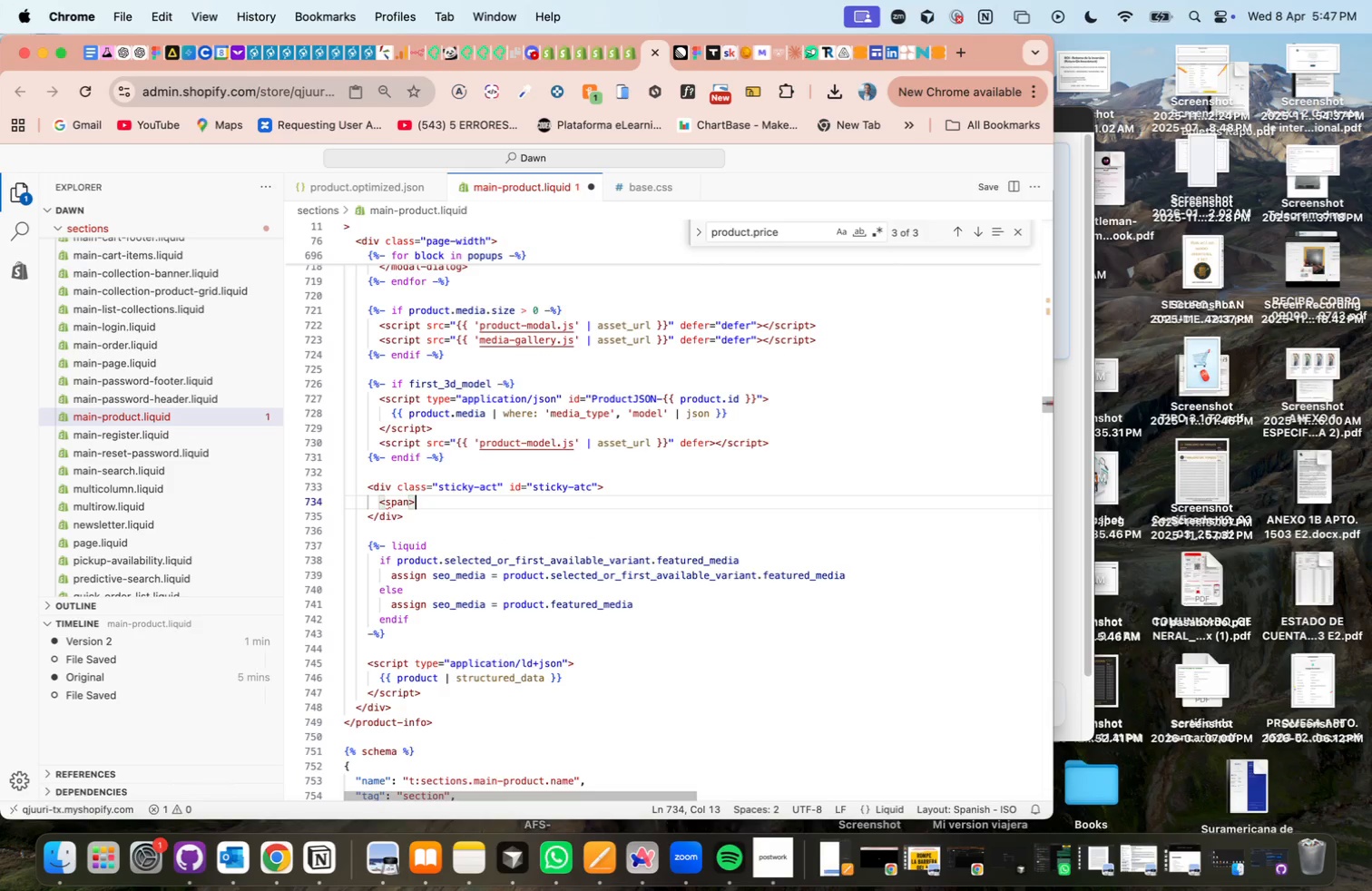 
type(The Blaza)
key(Backspace)
type(er / 34.99)
 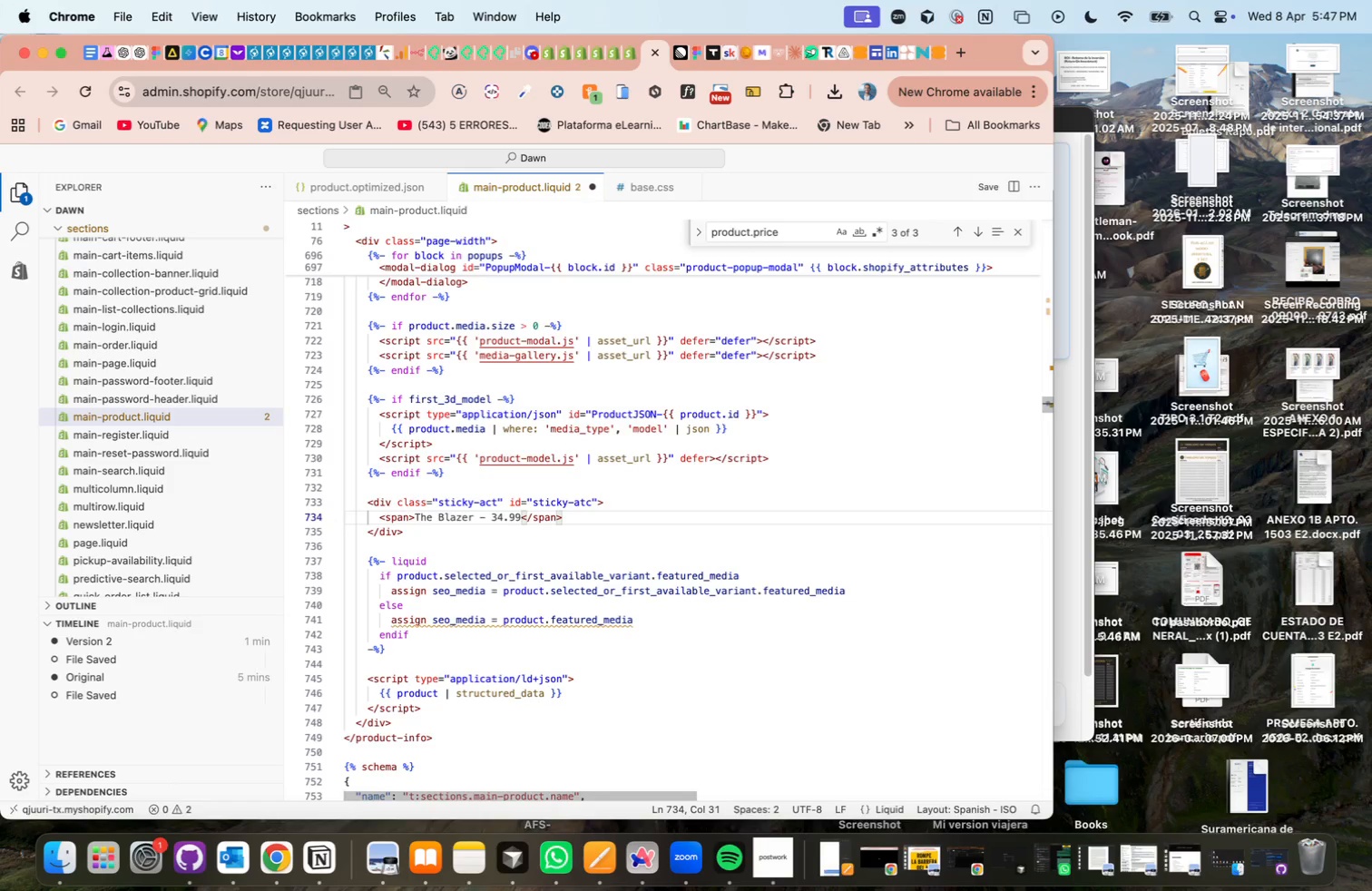 
key(ArrowLeft)
 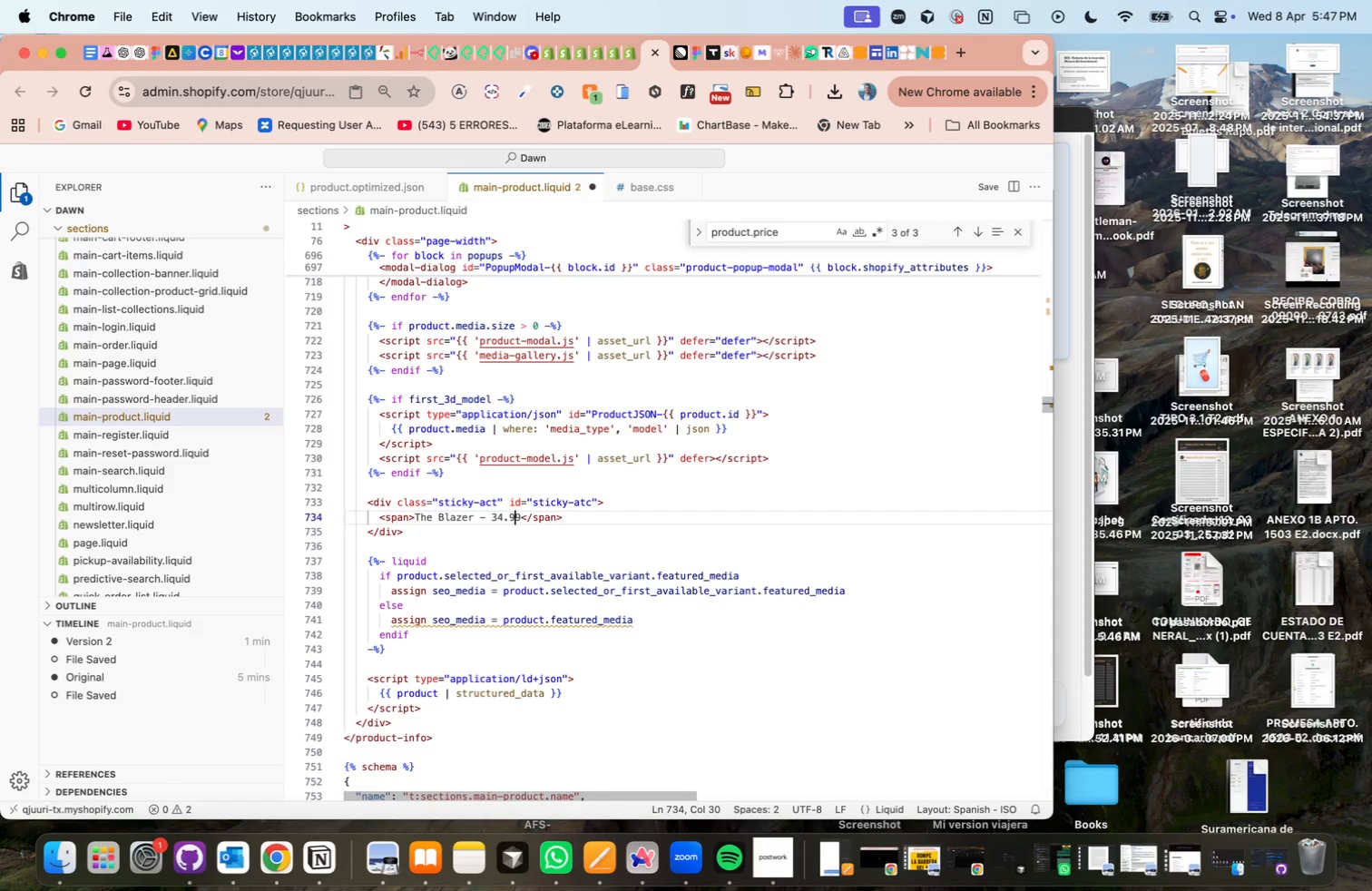 
key(ArrowLeft)
 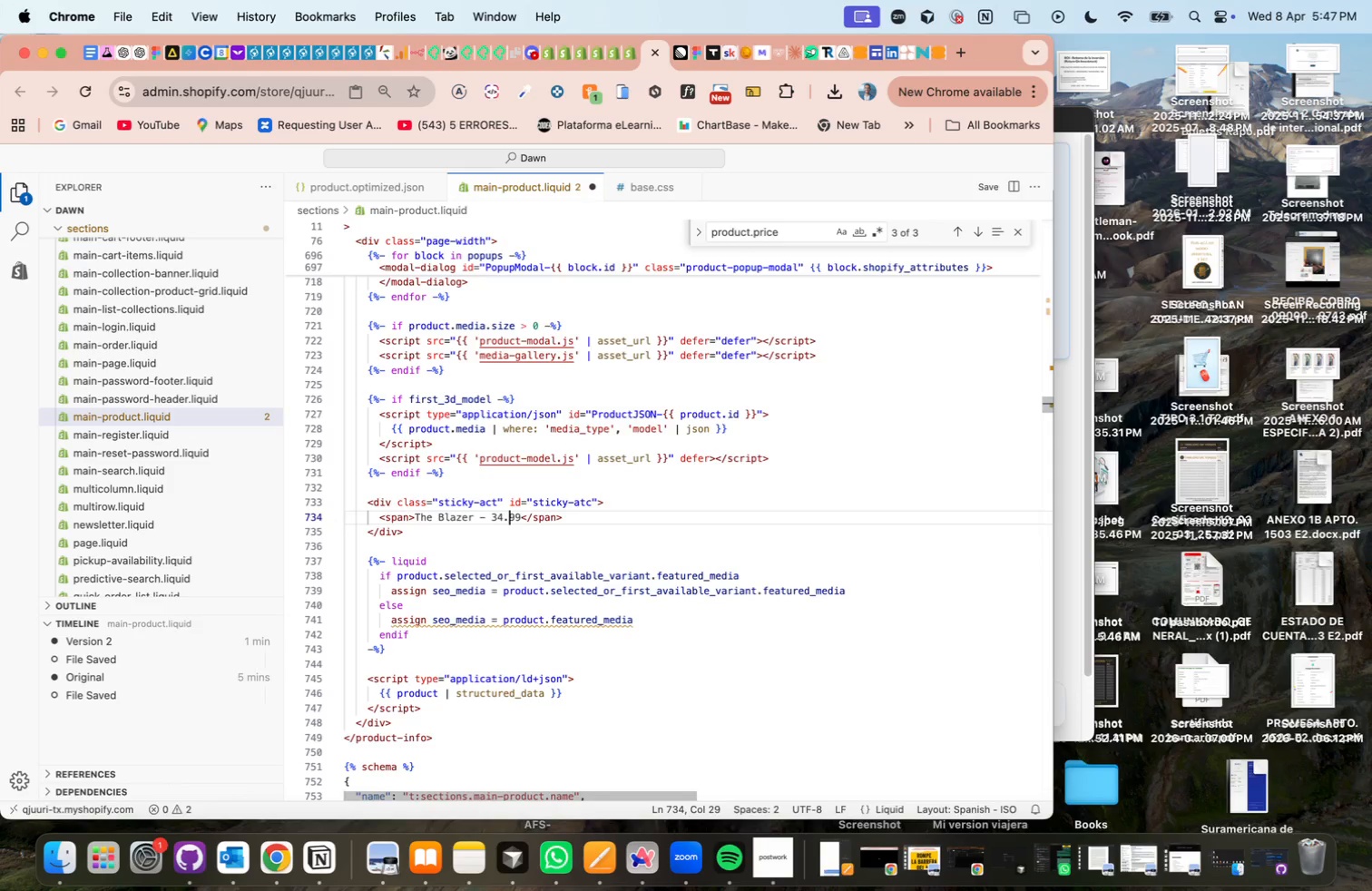 
key(ArrowLeft)
 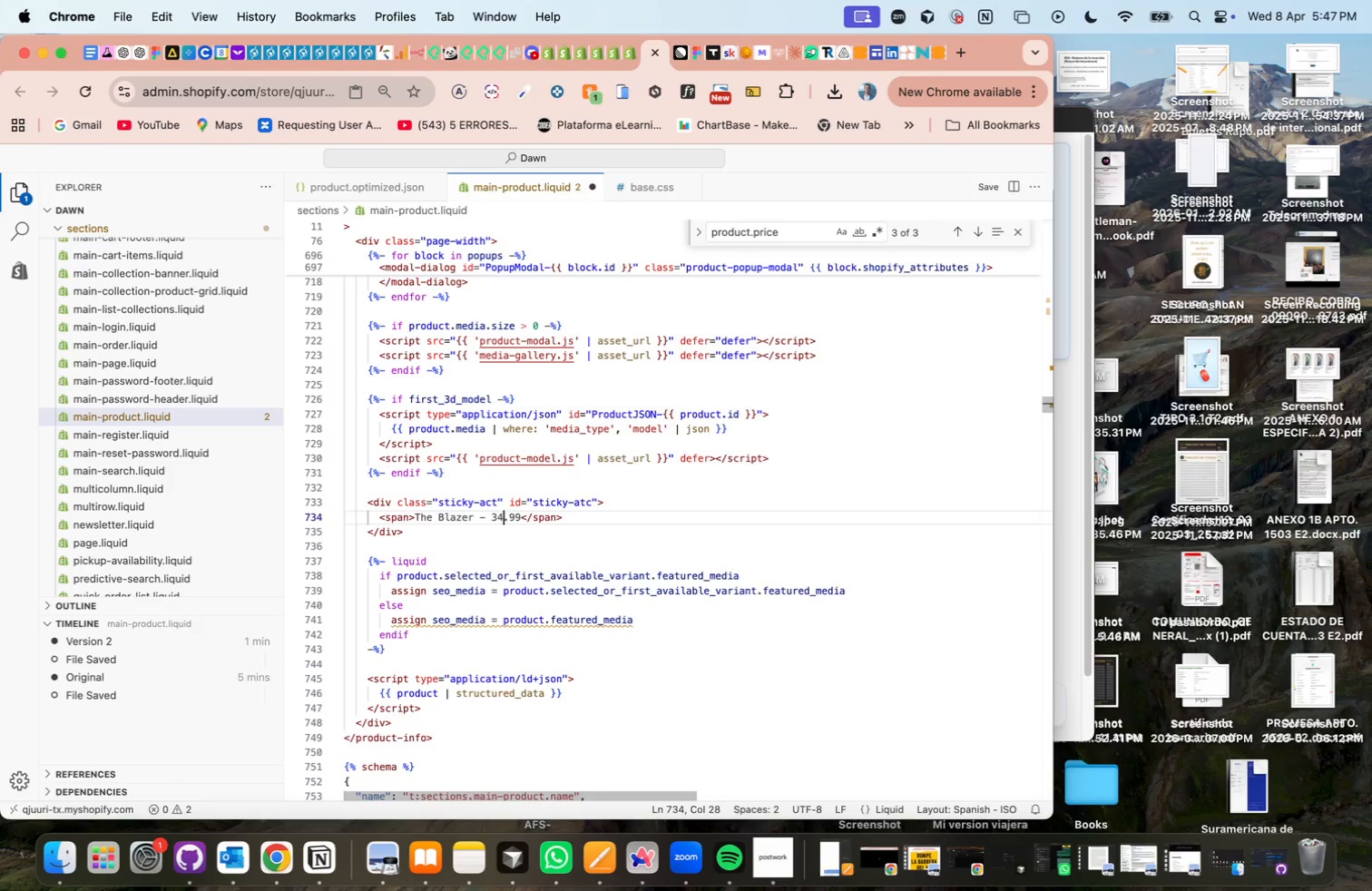 
key(ArrowLeft)
 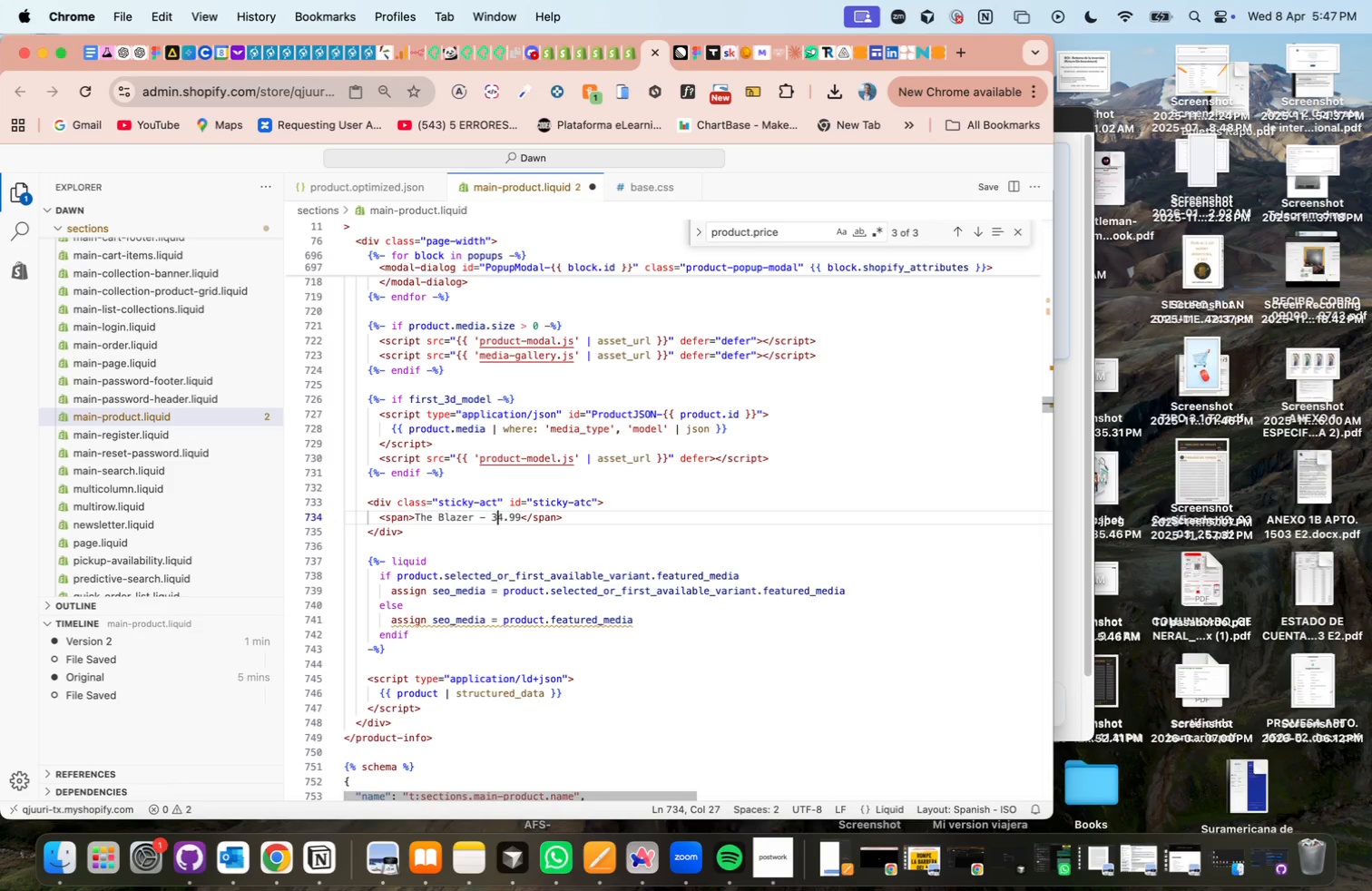 
key(ArrowLeft)
 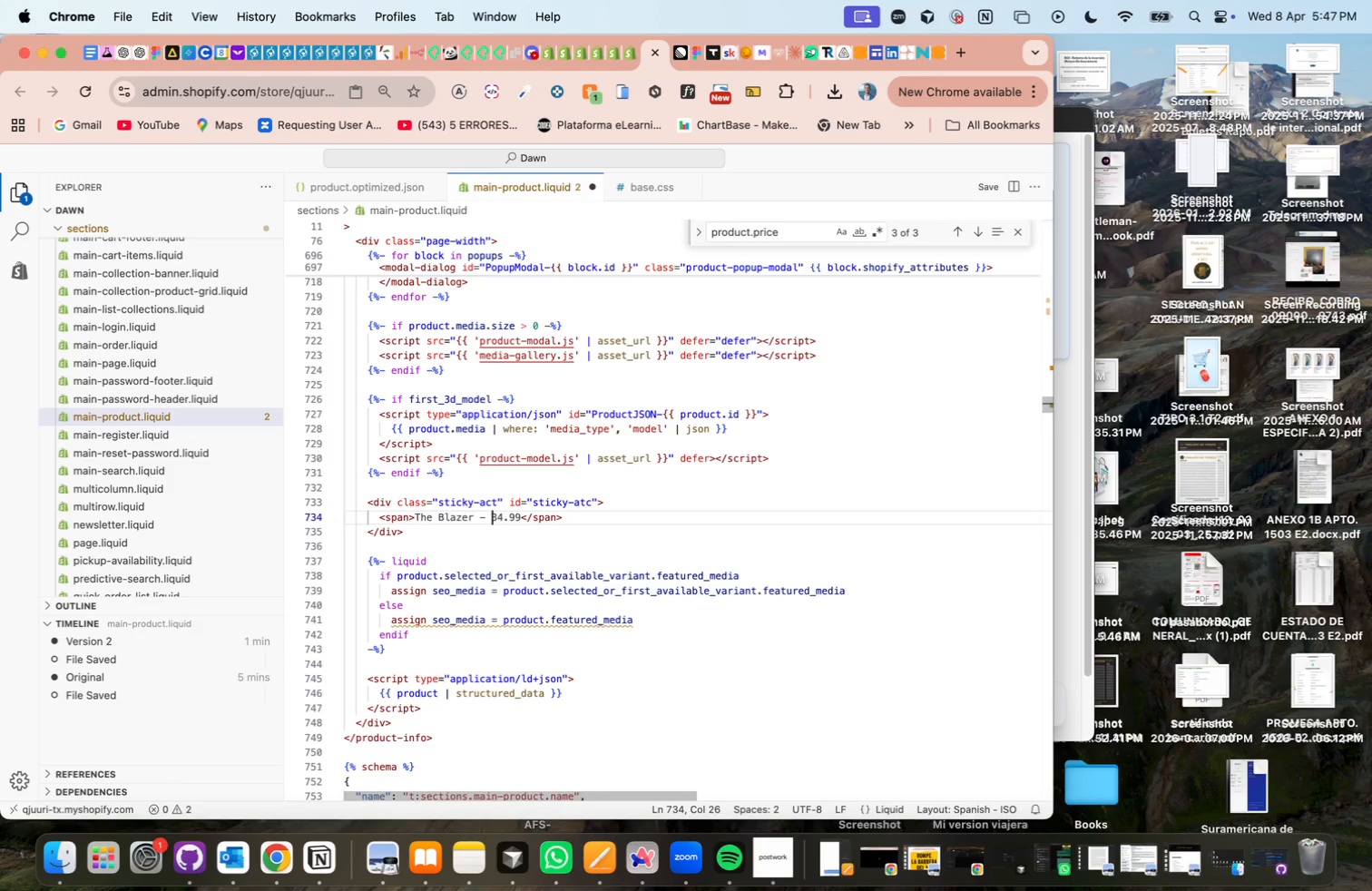 
key(Shift+4)
 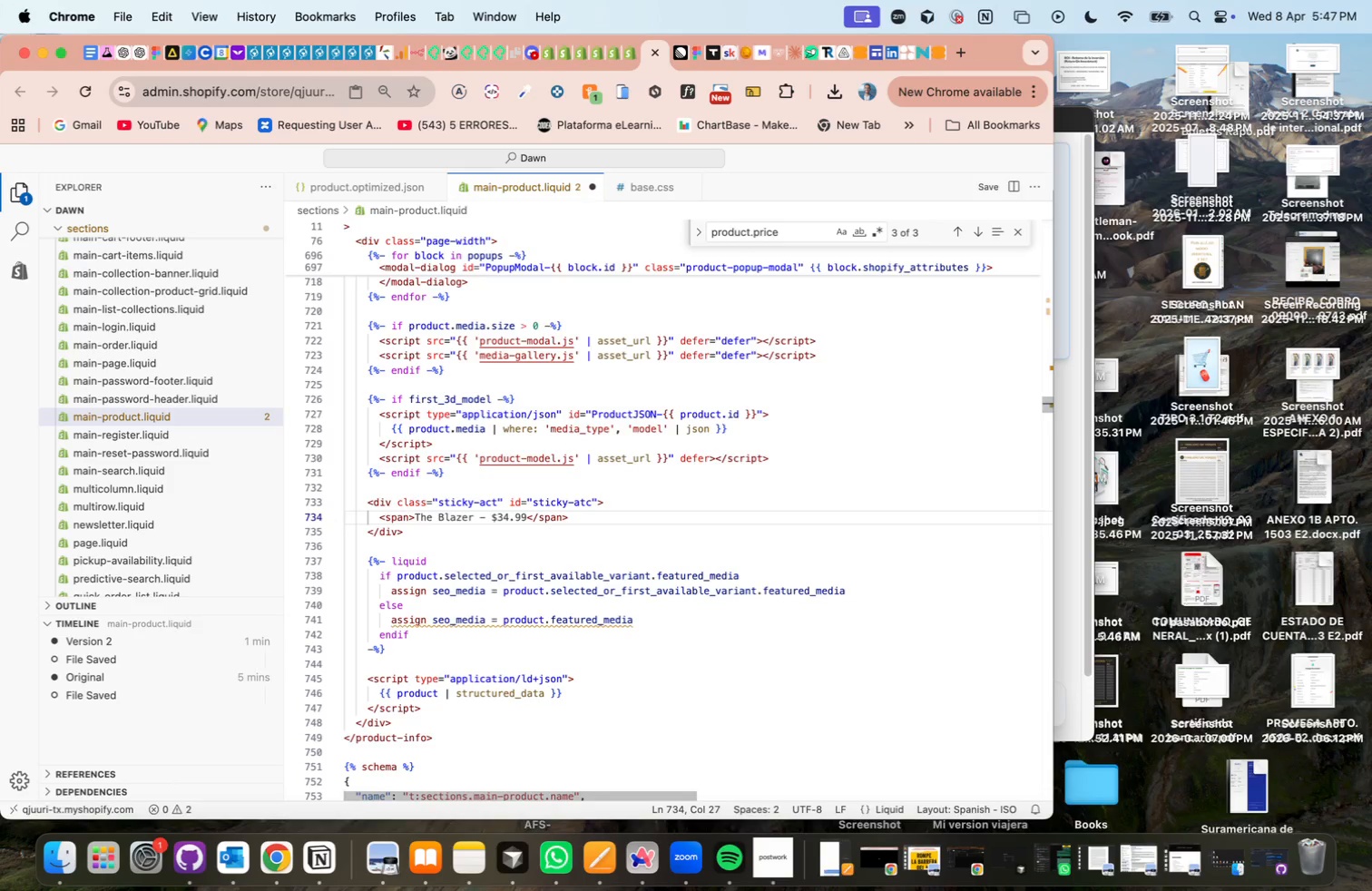 
hold_key(key=ArrowRight, duration=0.76)
 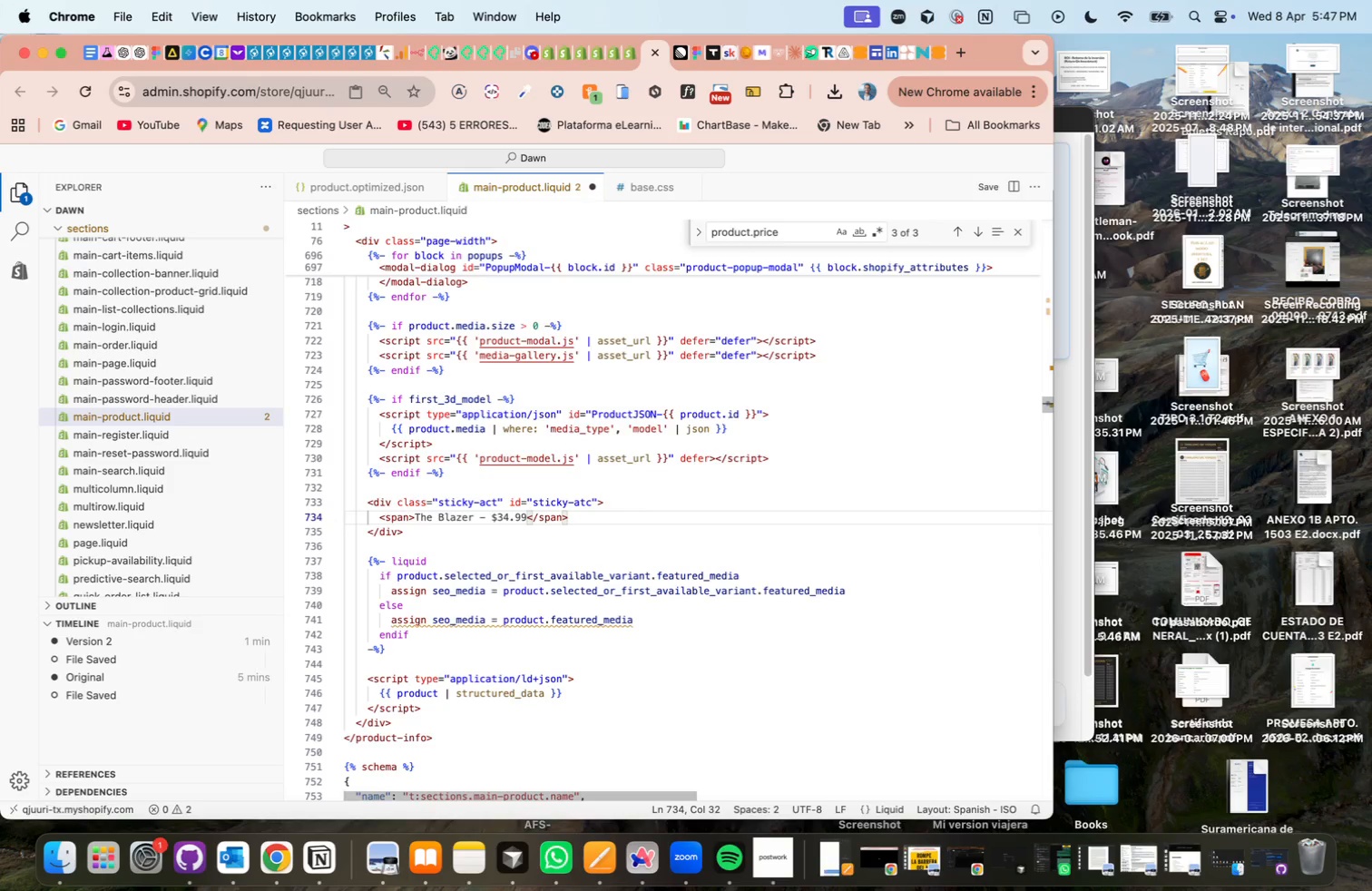 
key(ArrowRight)
 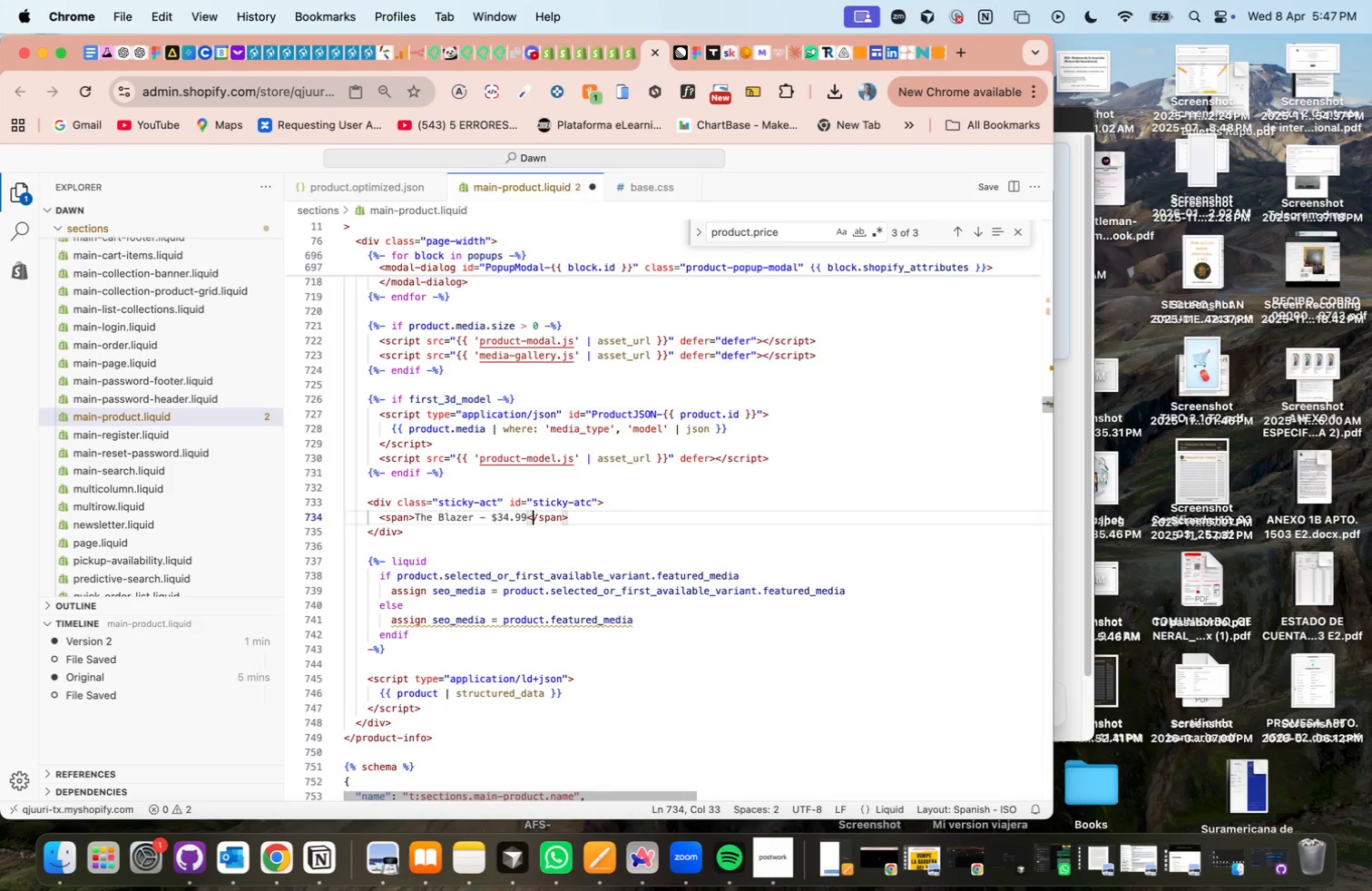 
key(ArrowRight)
 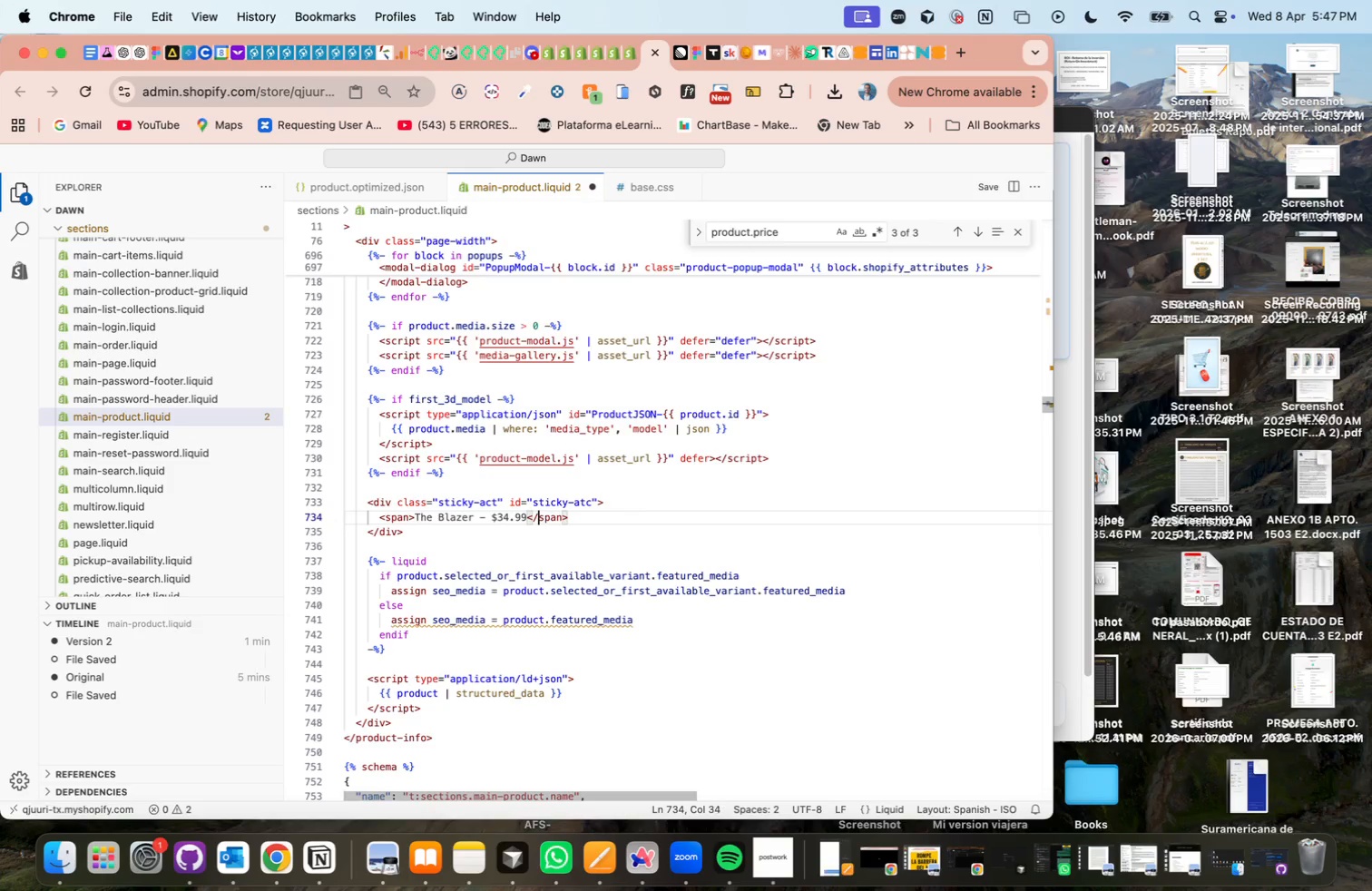 
key(ArrowRight)
 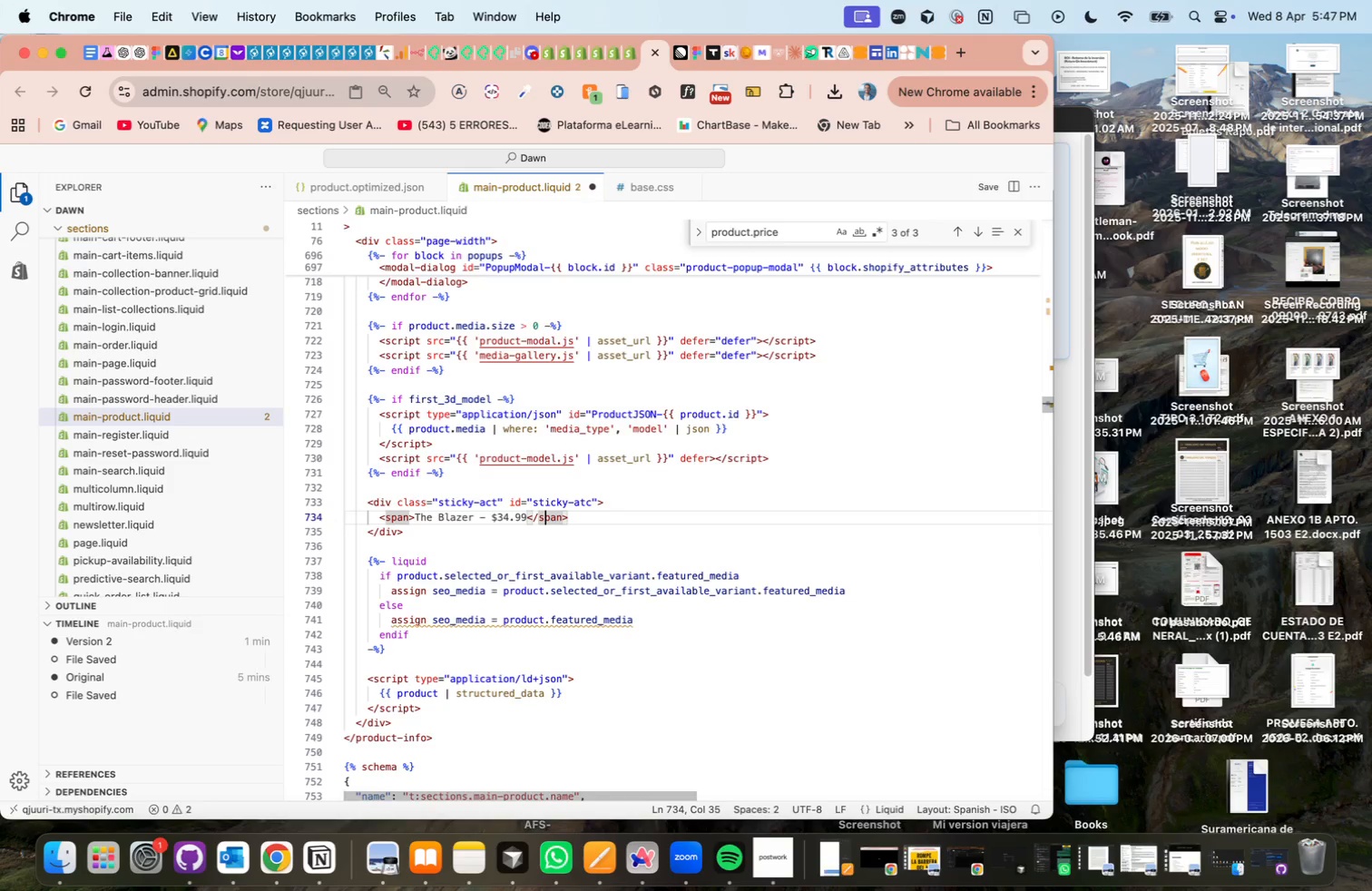 
key(ArrowRight)
 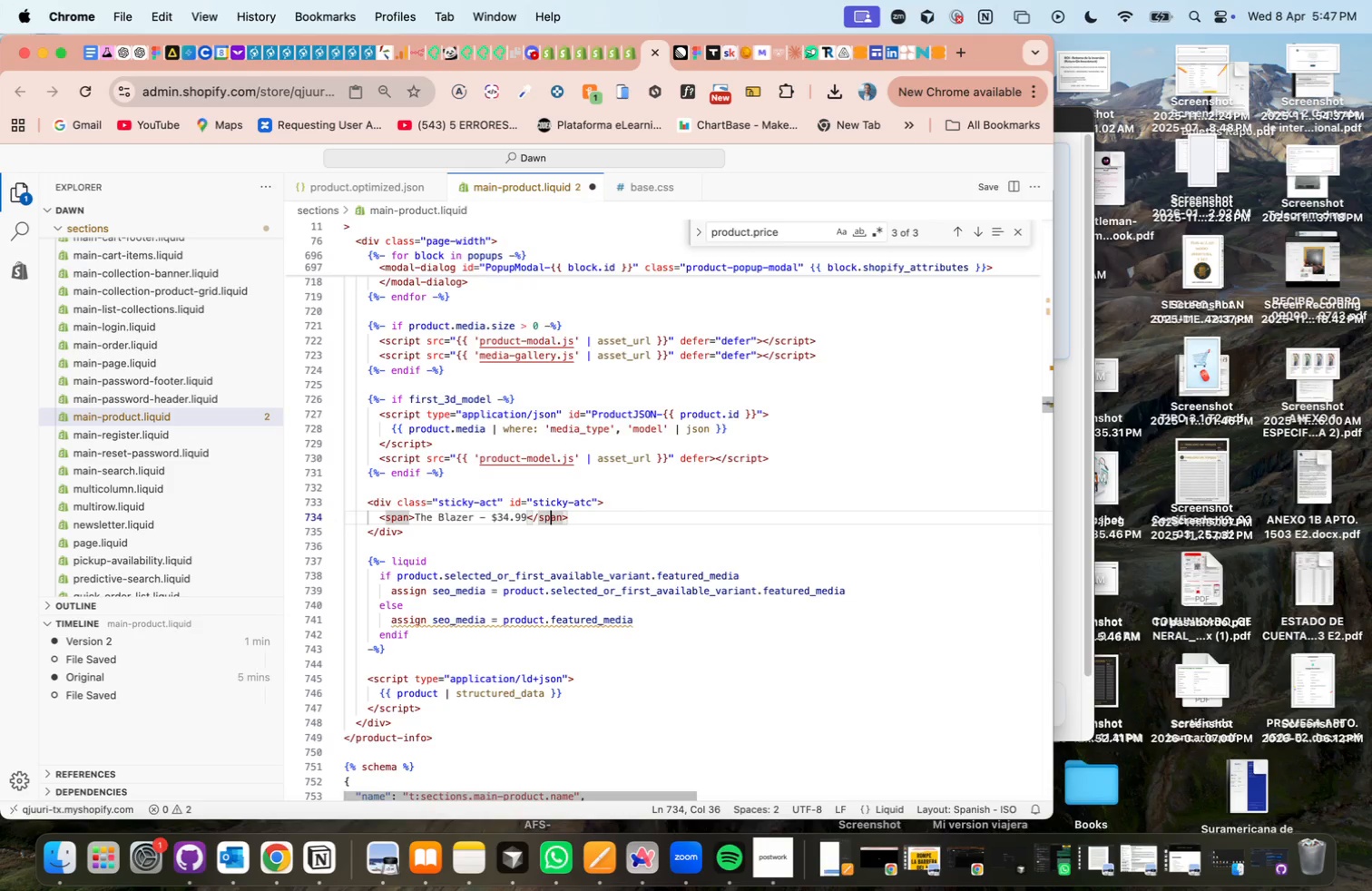 
key(ArrowRight)
 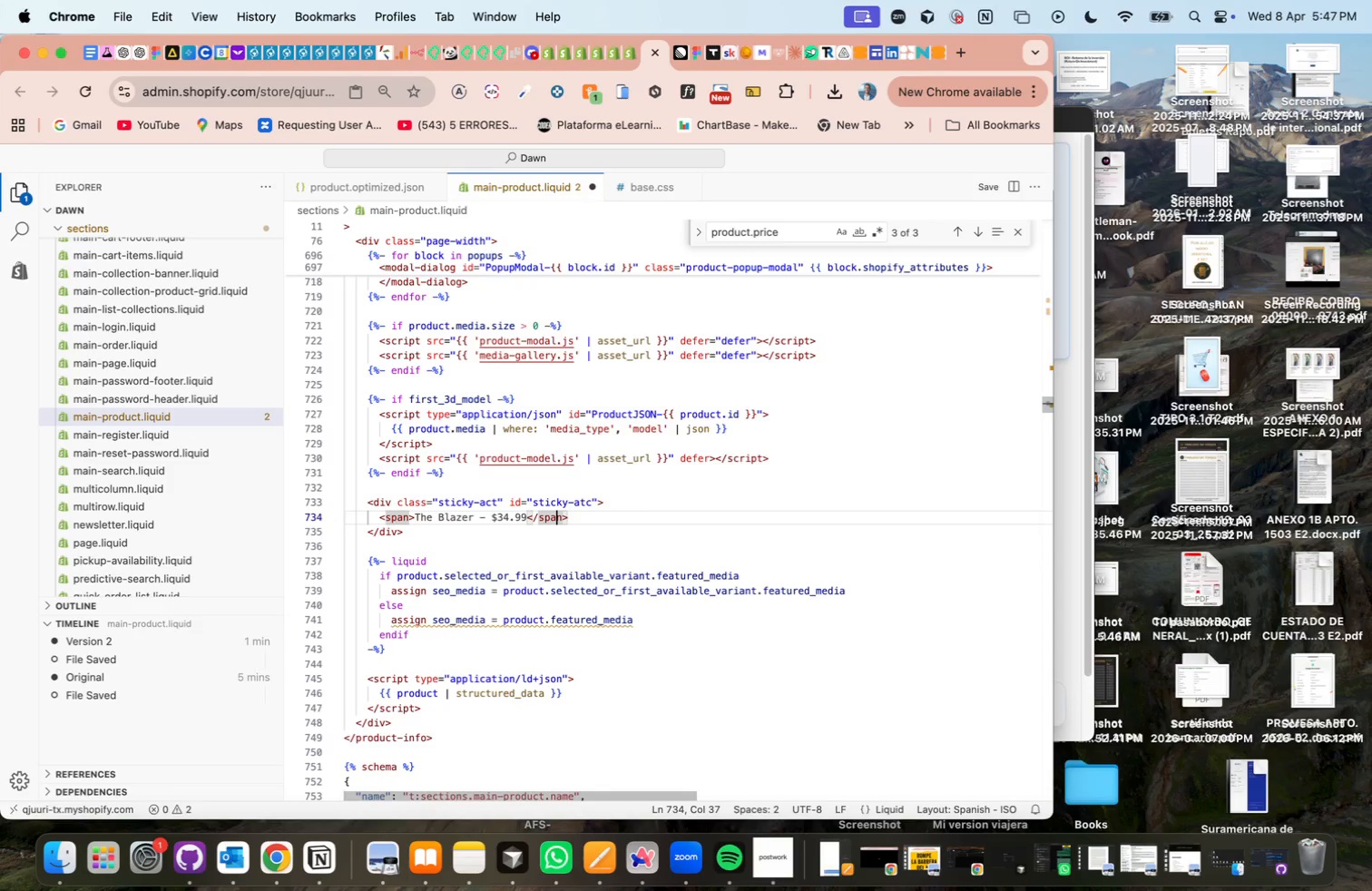 
key(ArrowRight)
 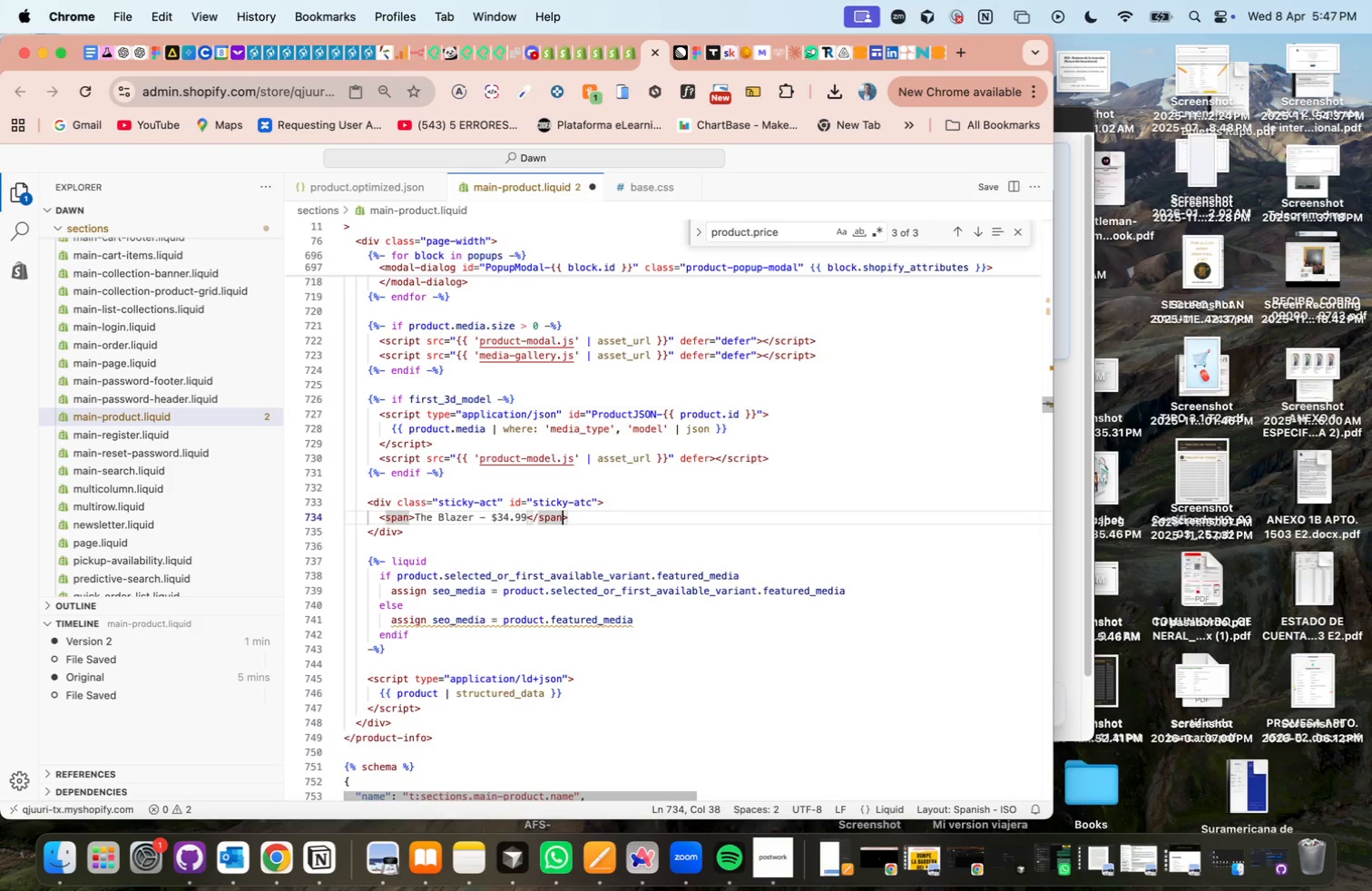 
key(ArrowRight)
 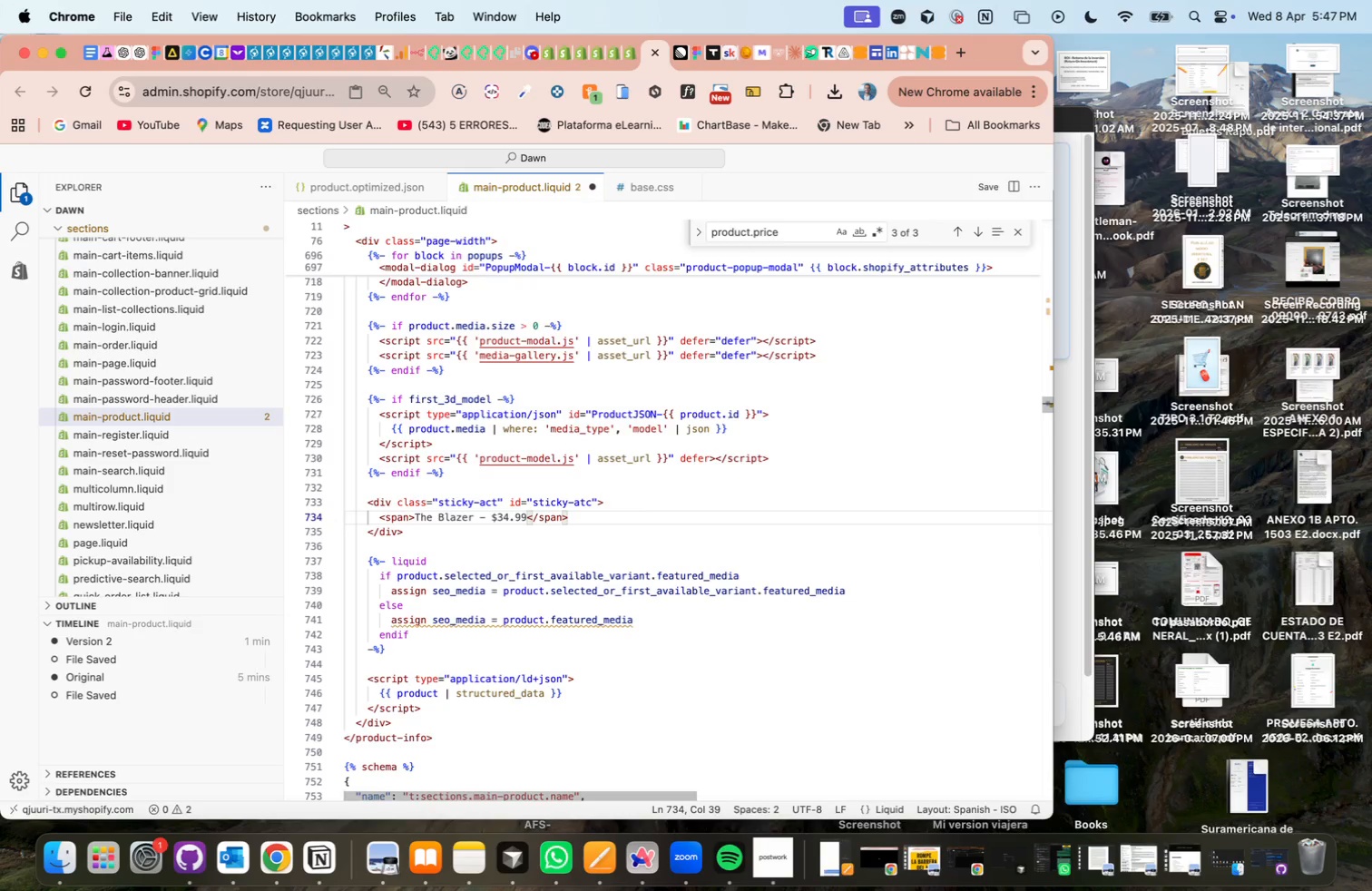 
key(Enter)
 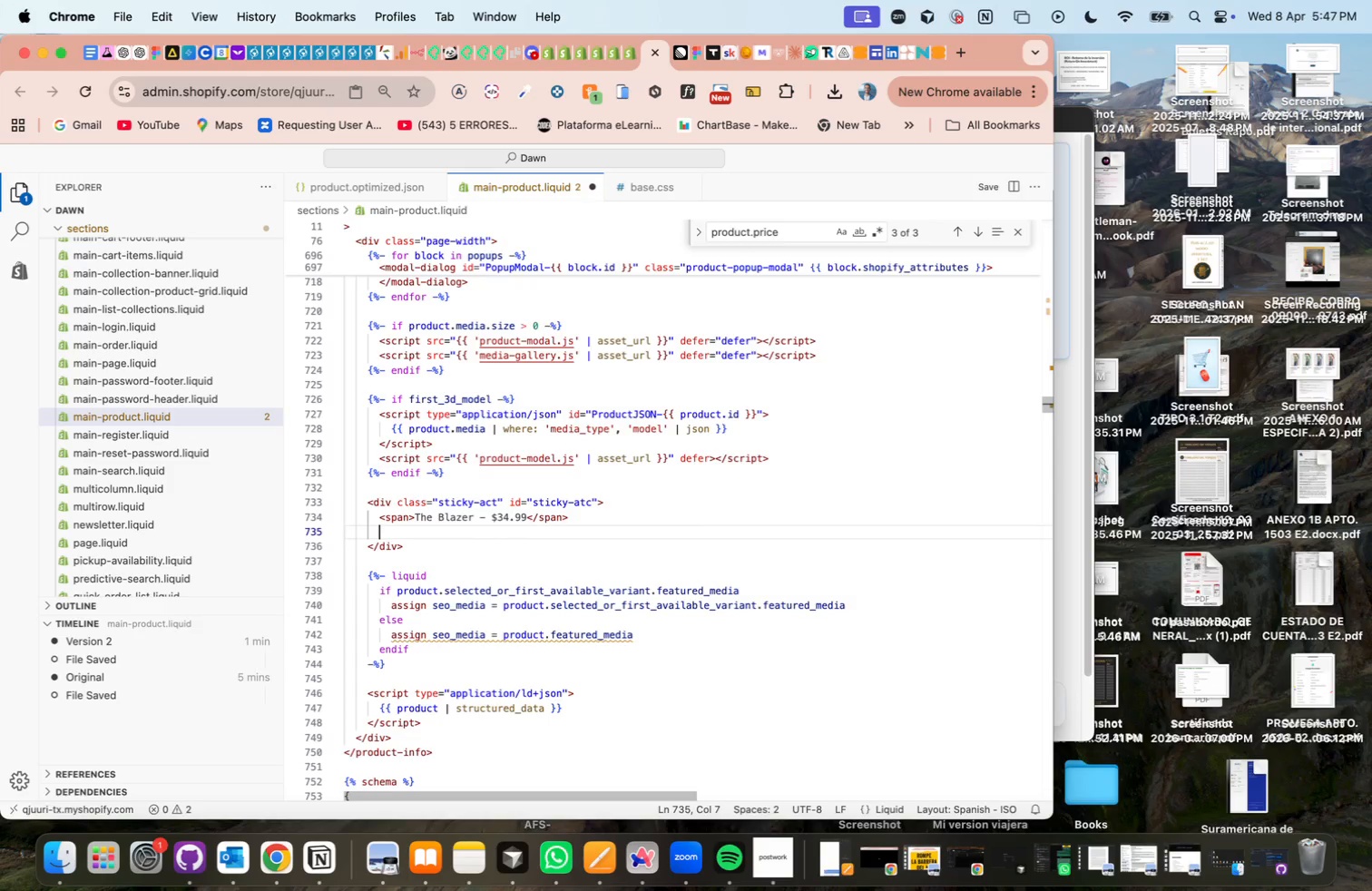 
type(bu)
key(Tab)
key(Backspace)
key(Backspace)
key(Backspace)
key(Backspace)
key(Backspace)
key(Backspace)
type(`butt)
key(Tab)
 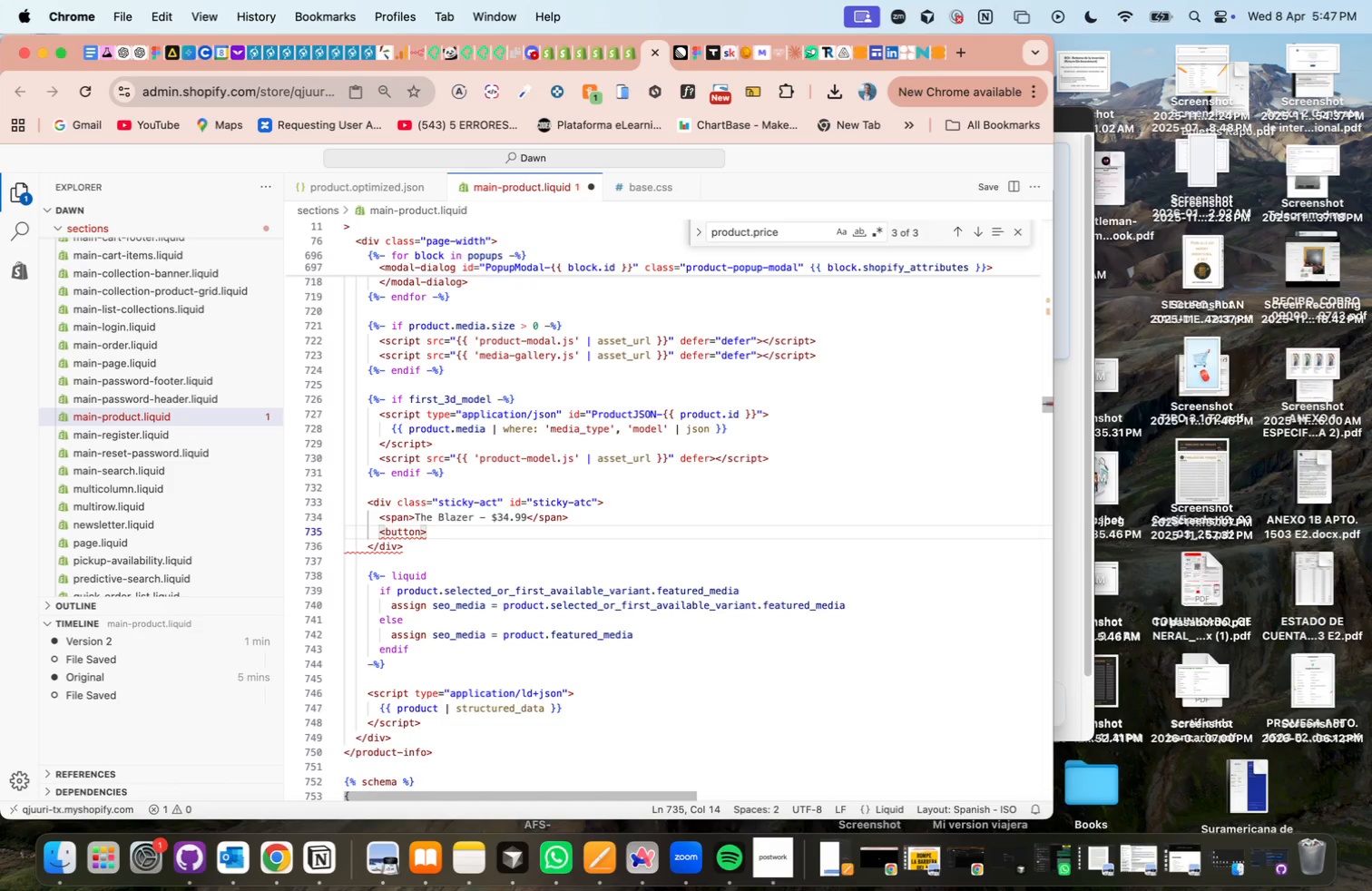 
key(ArrowRight)
 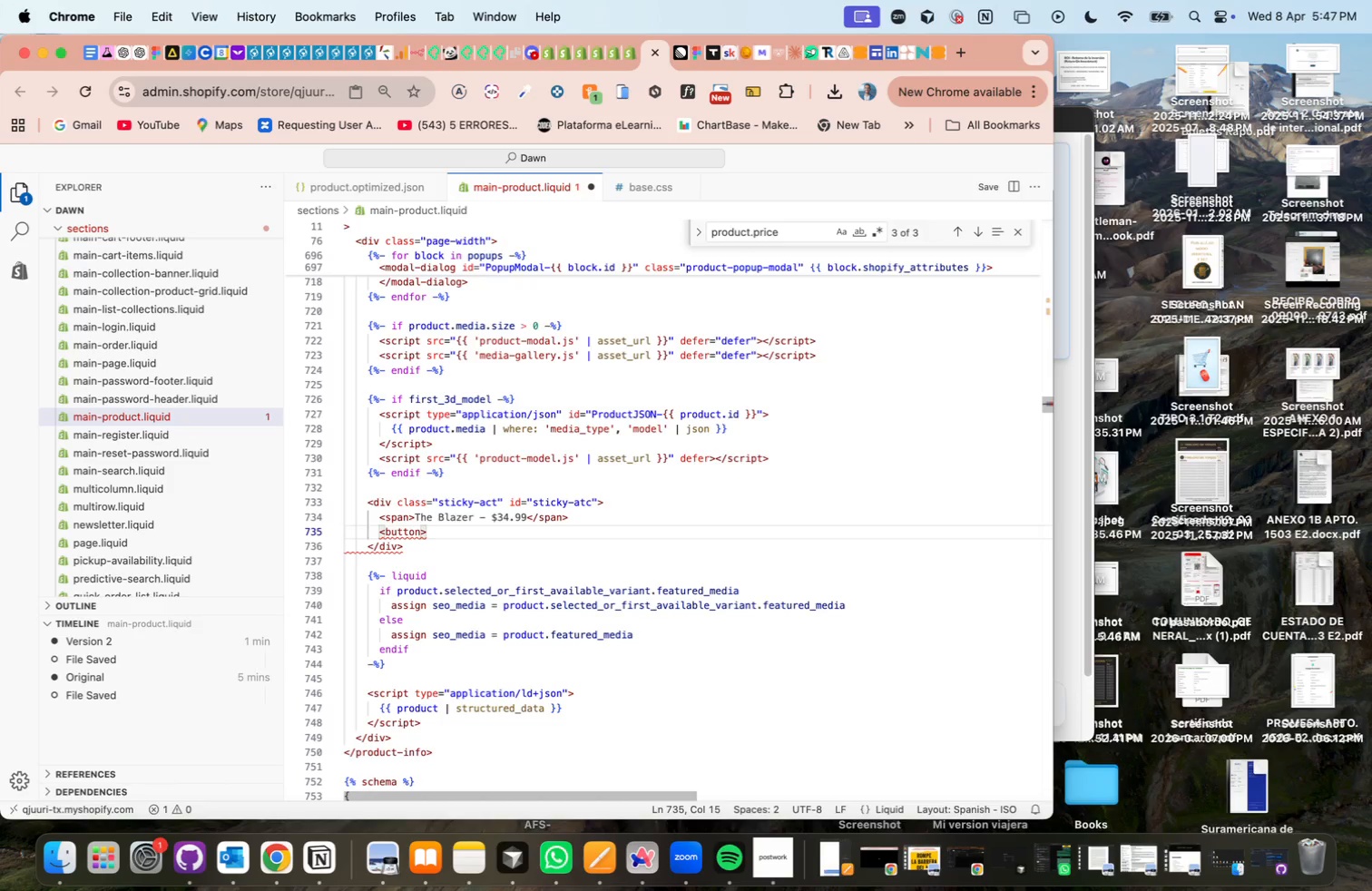 
key(Backquote)
 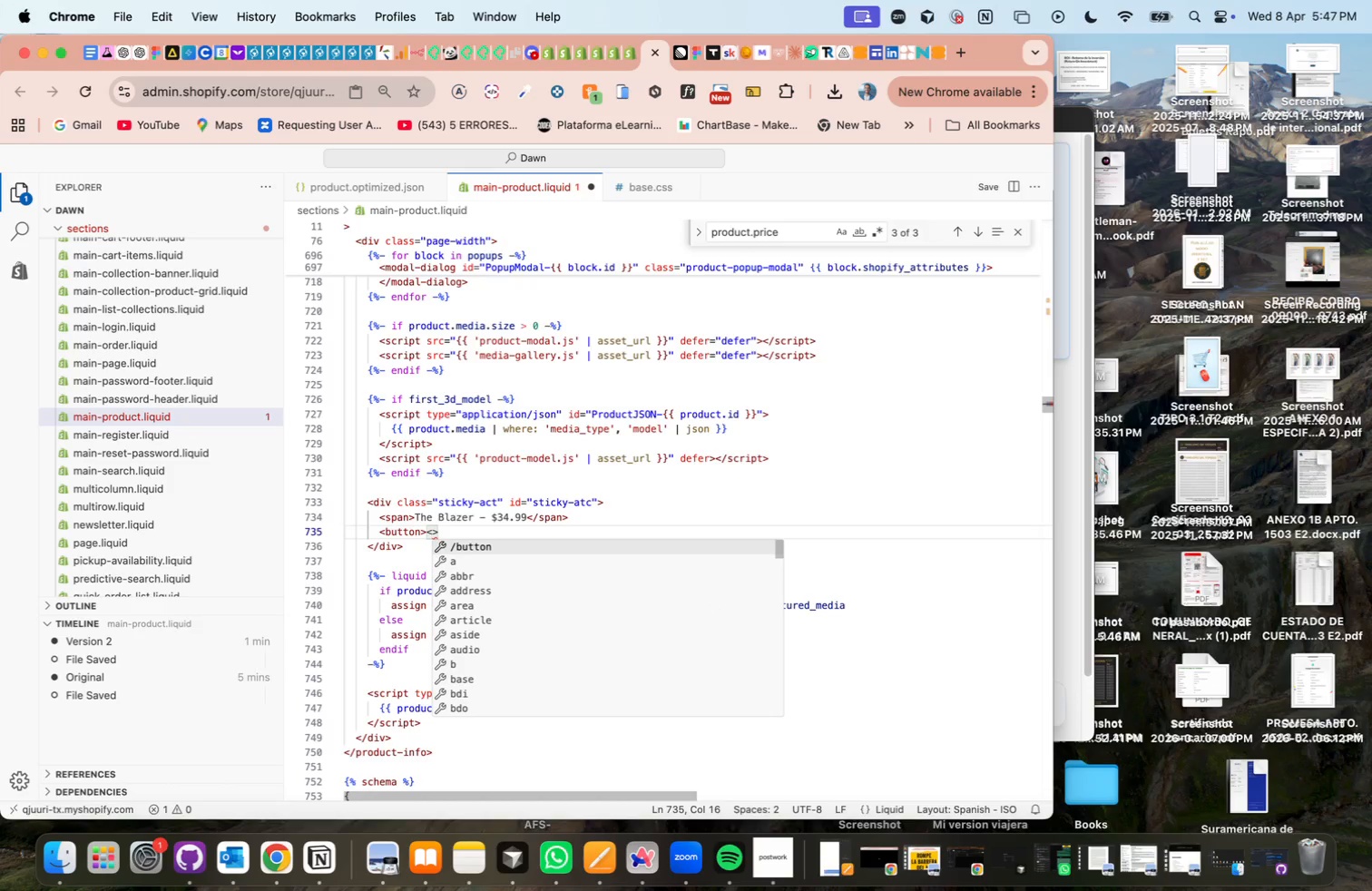 
key(Tab)
 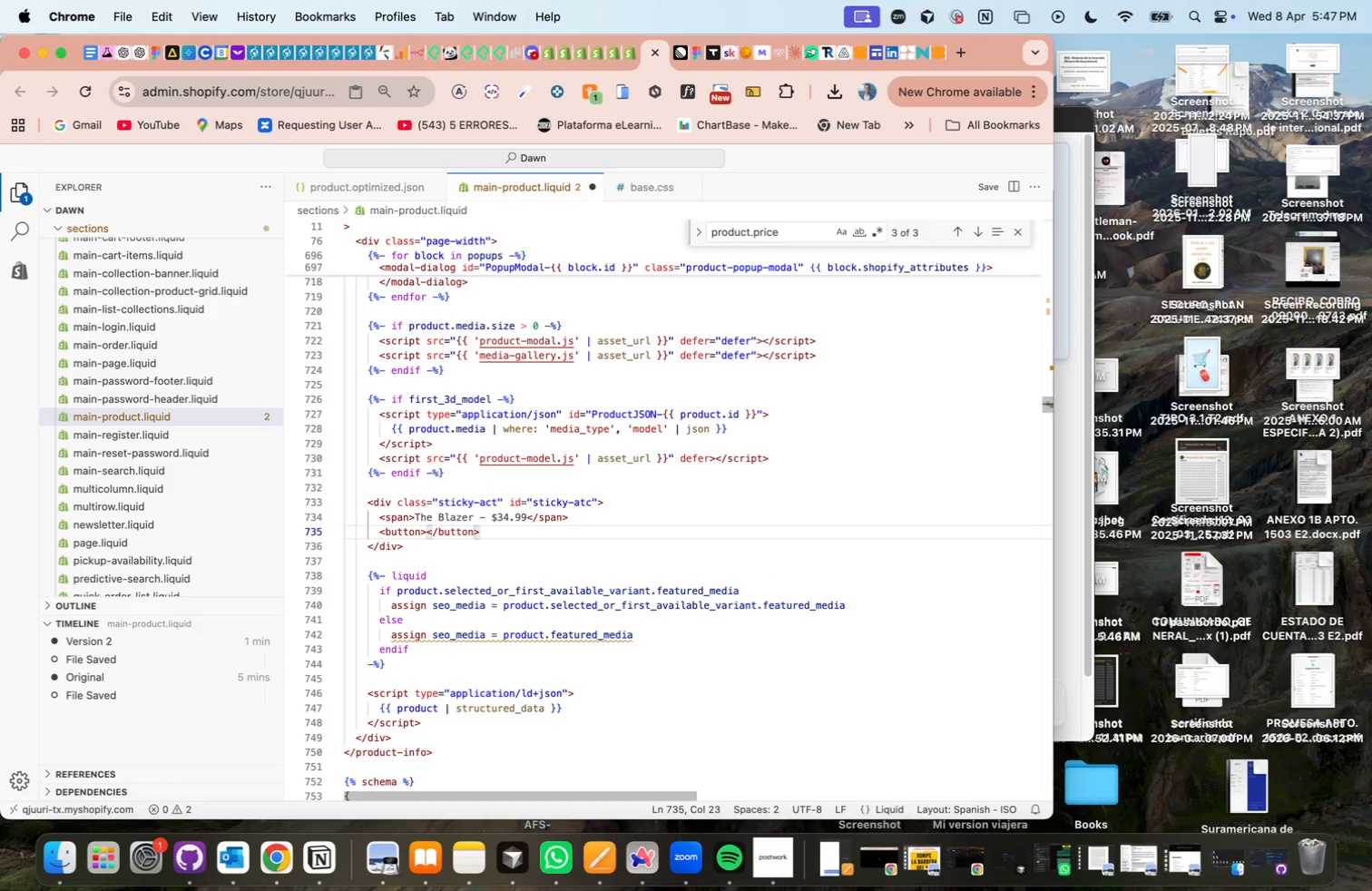 
key(ArrowLeft)
 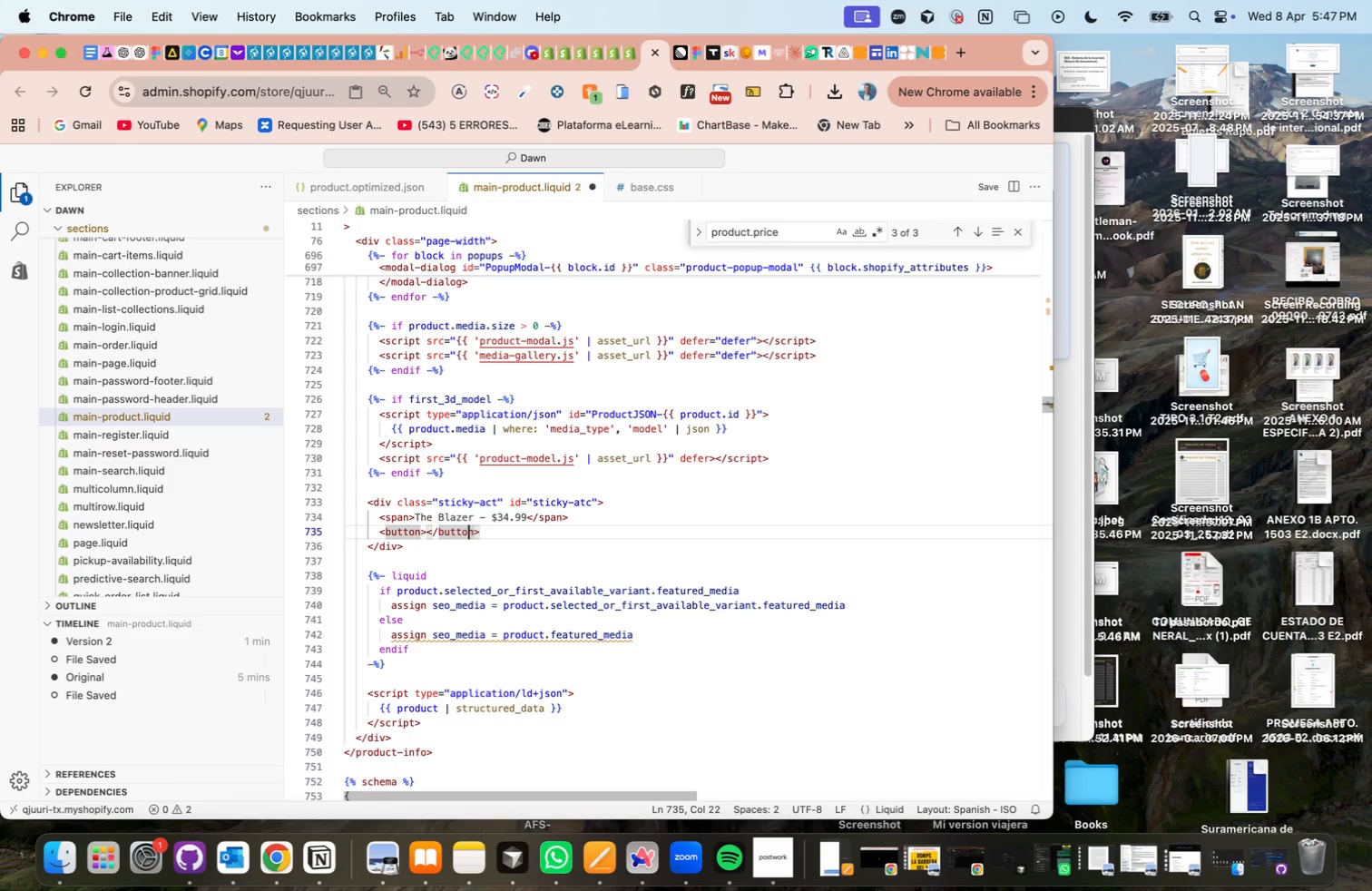 
key(ArrowLeft)
 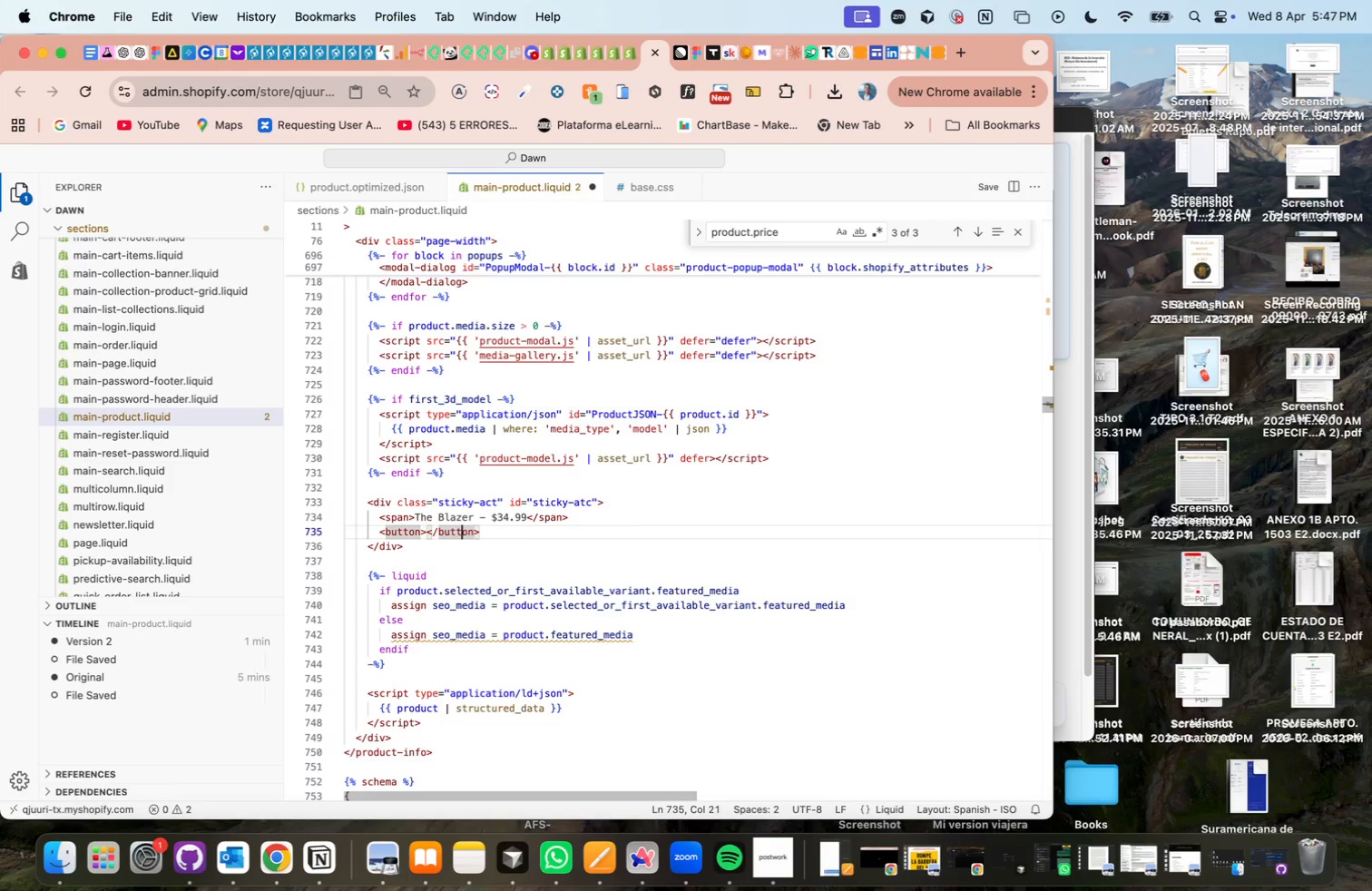 
key(ArrowLeft)
 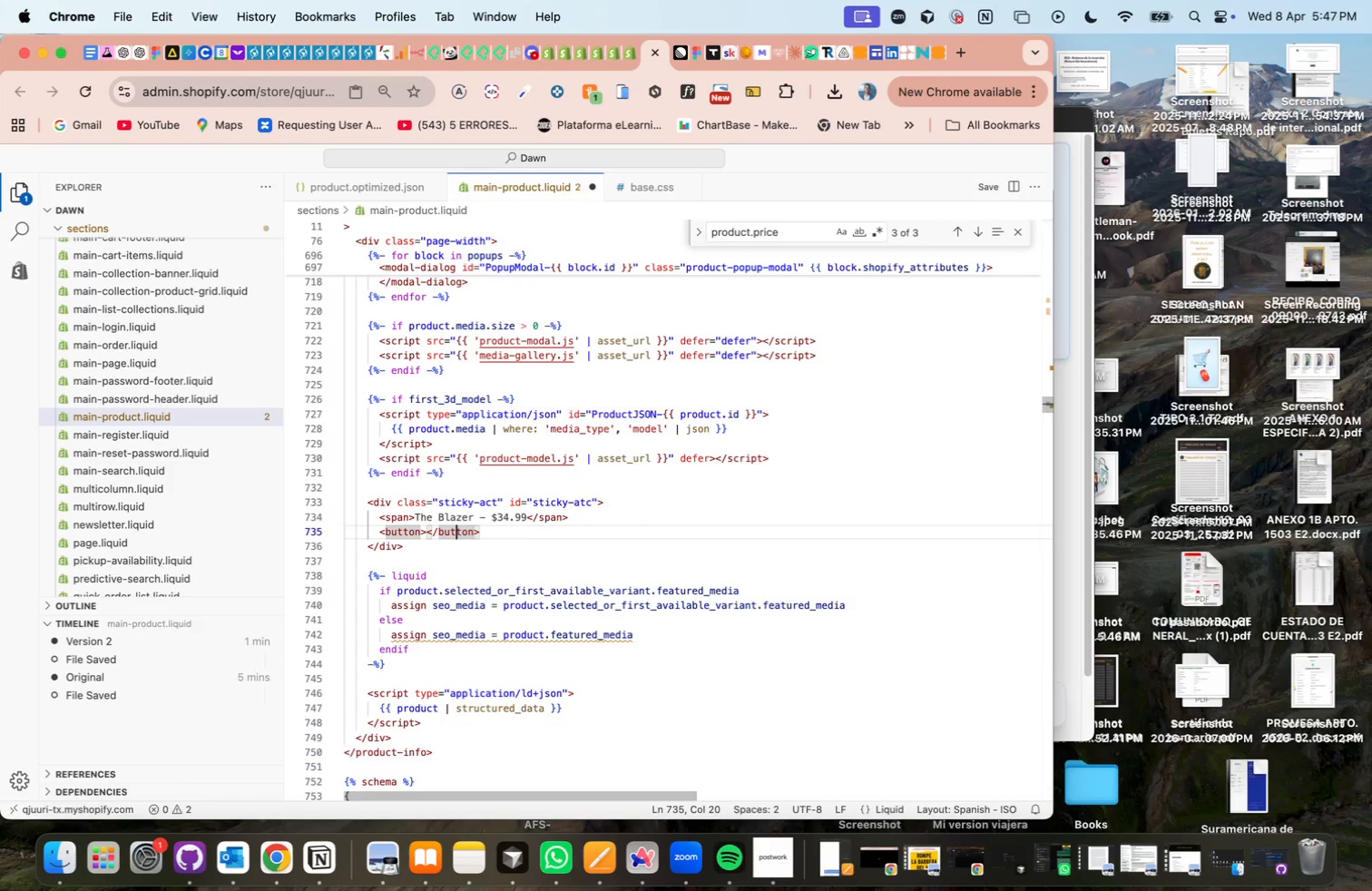 
key(ArrowLeft)
 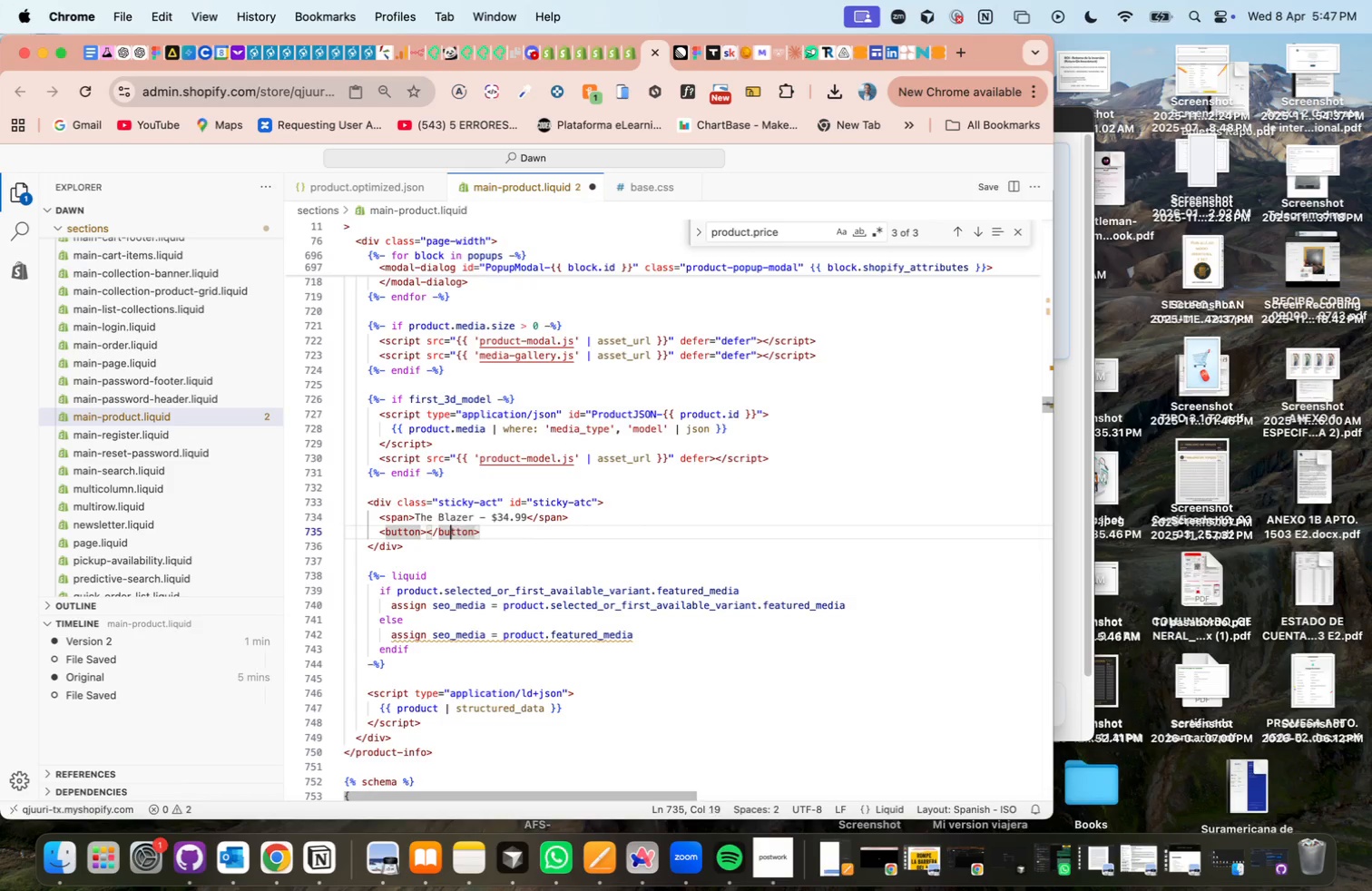 
key(ArrowLeft)
 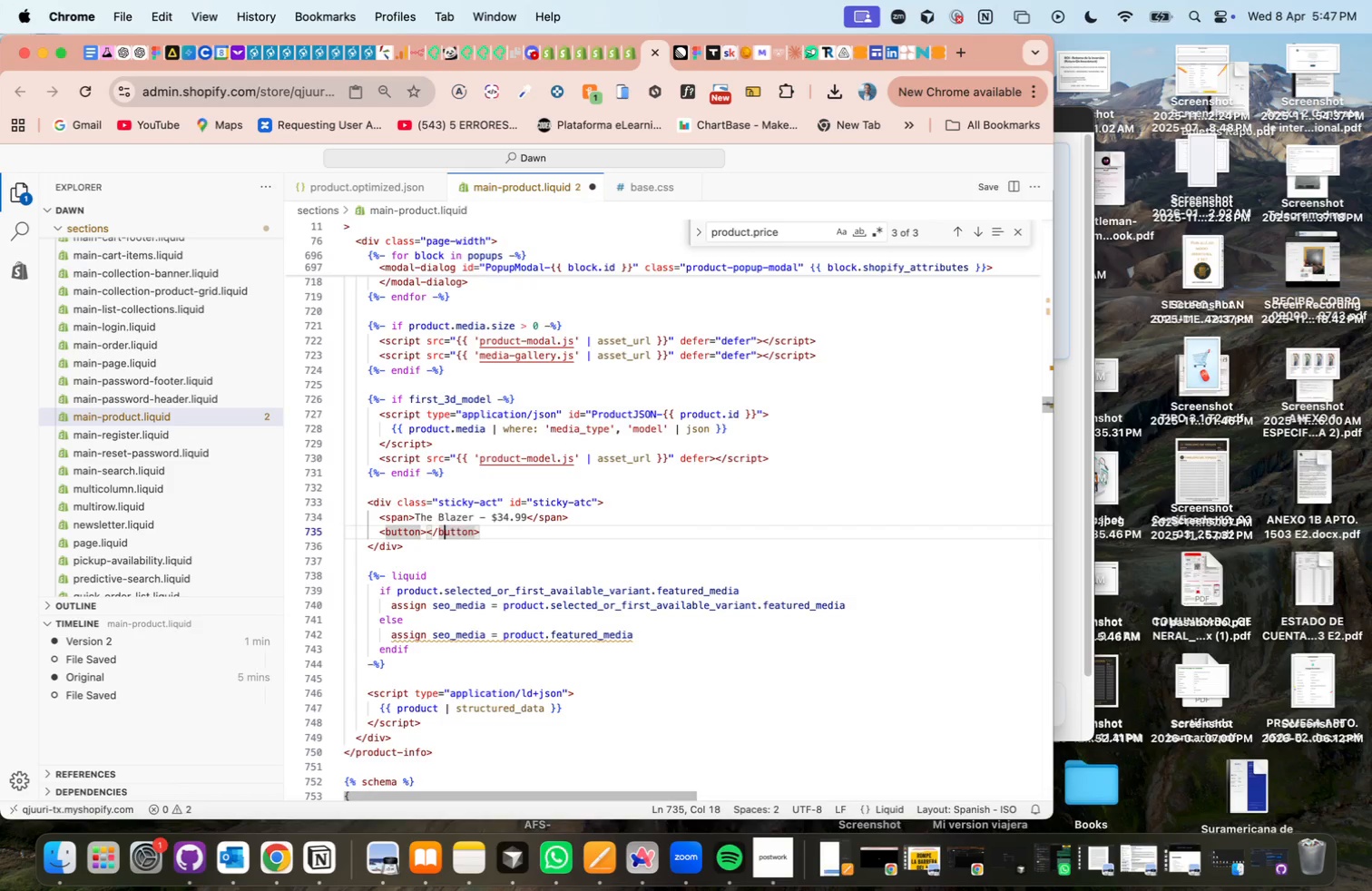 
key(ArrowLeft)
 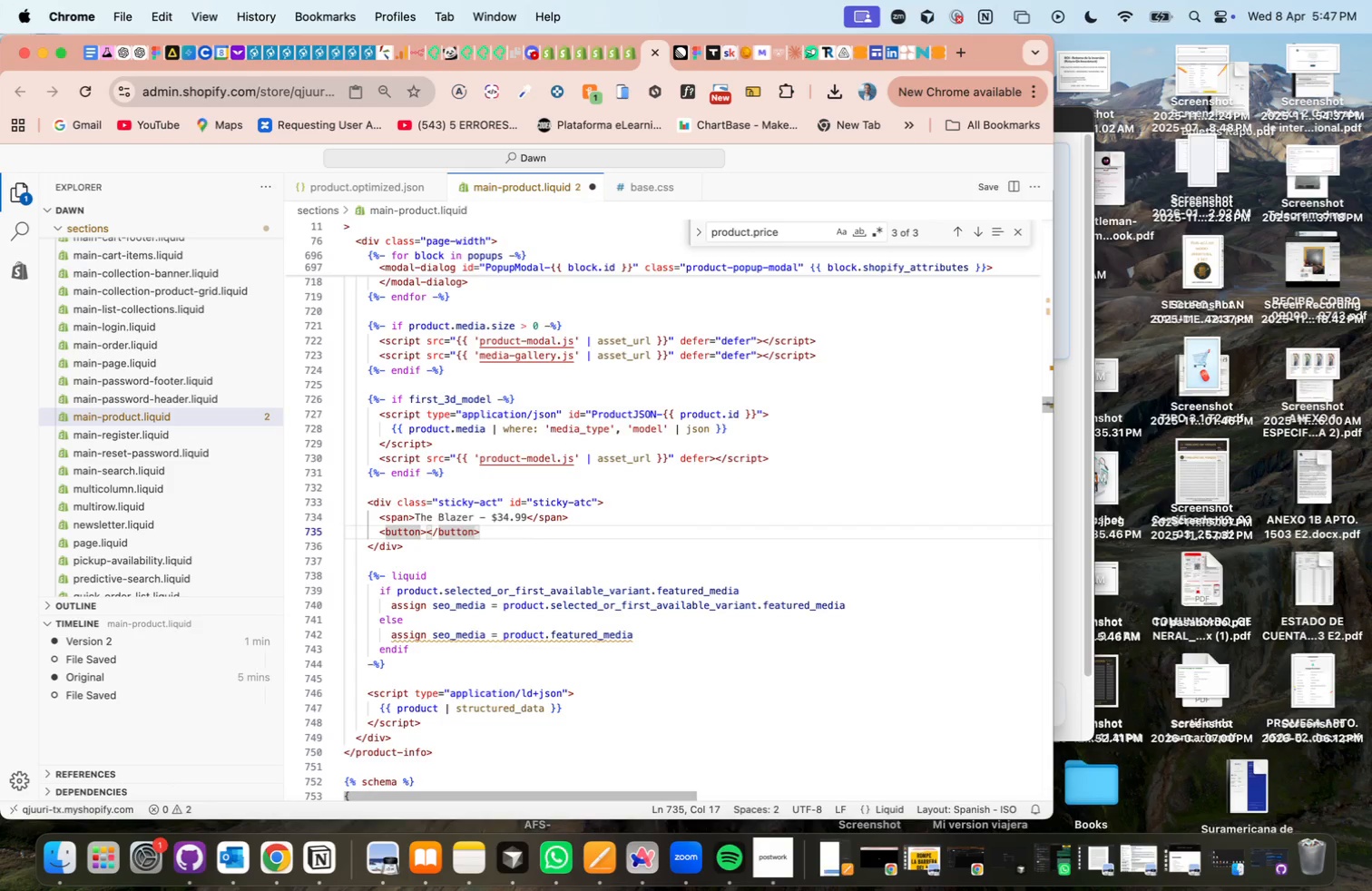 
key(ArrowLeft)
 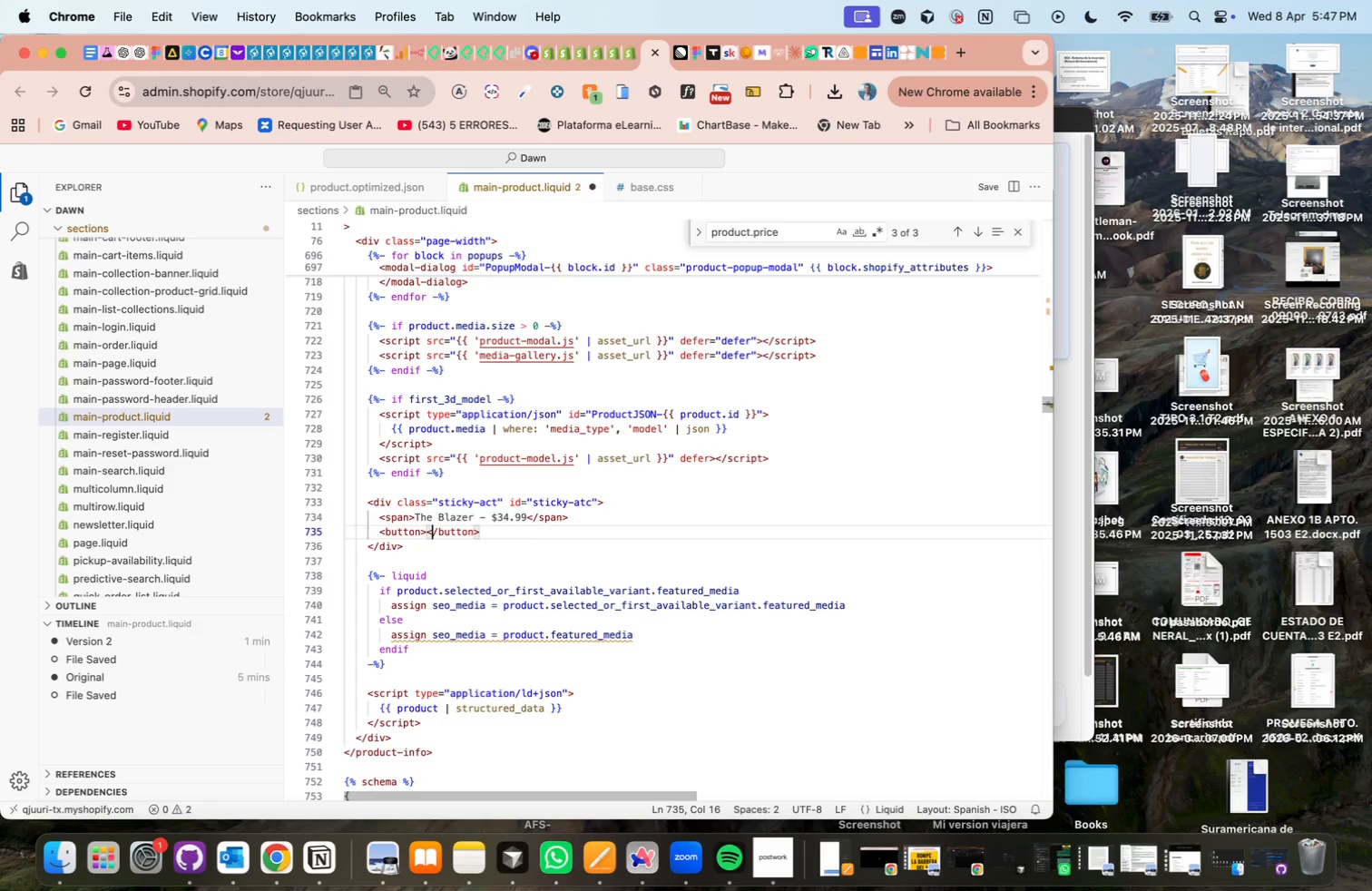 
key(ArrowLeft)
 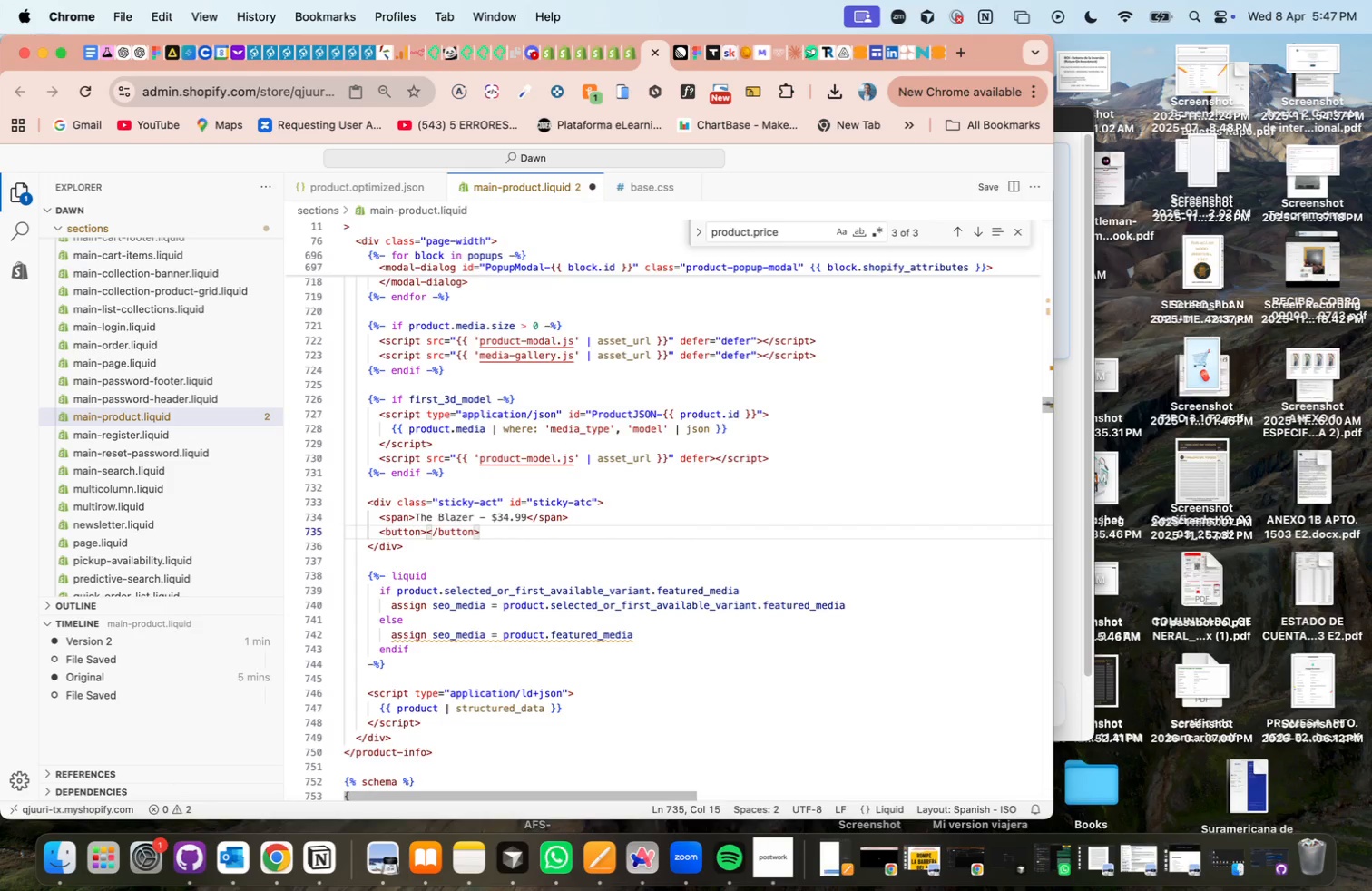 
type(Add To Cart)
 